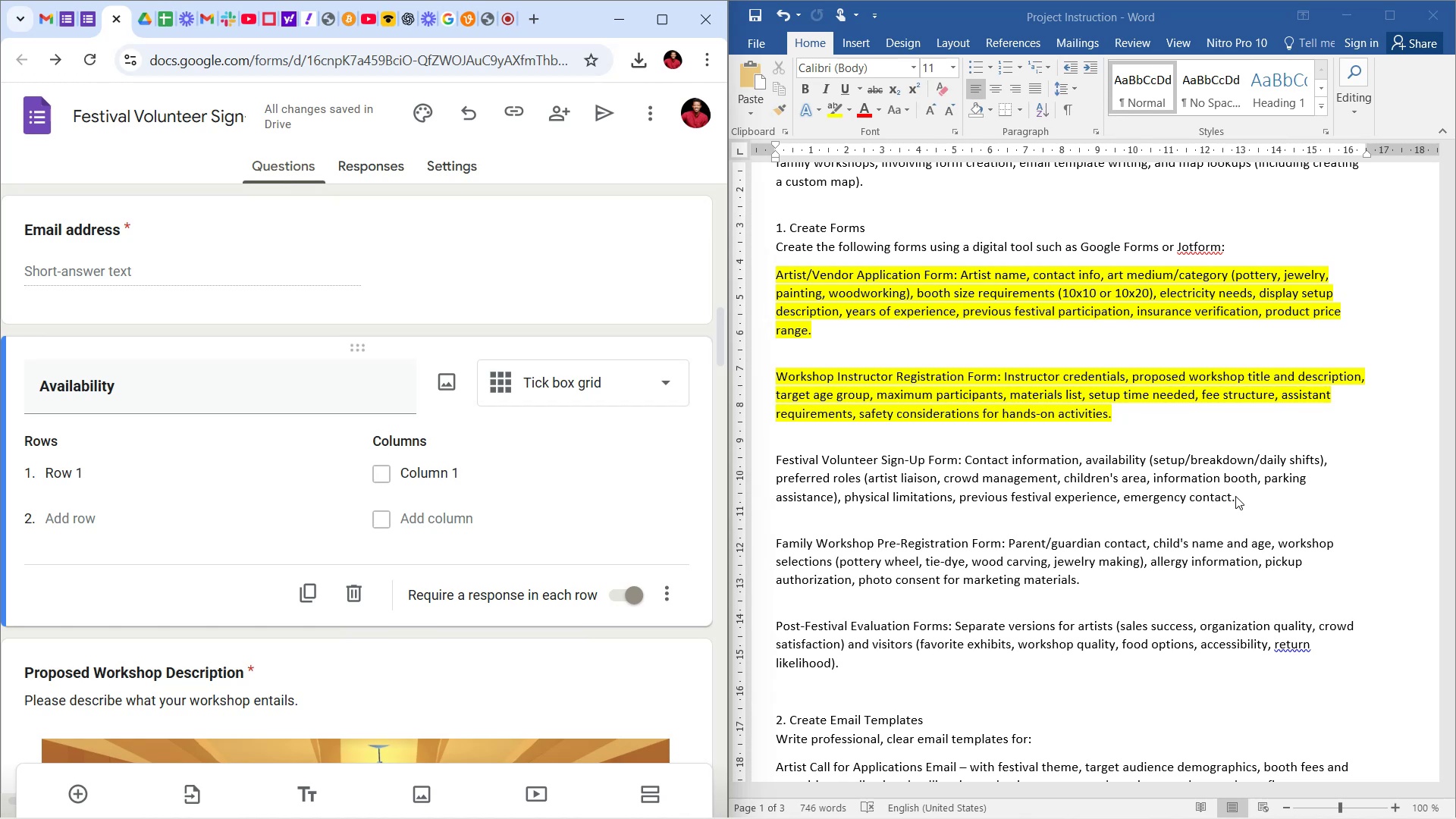 
wait(64.92)
 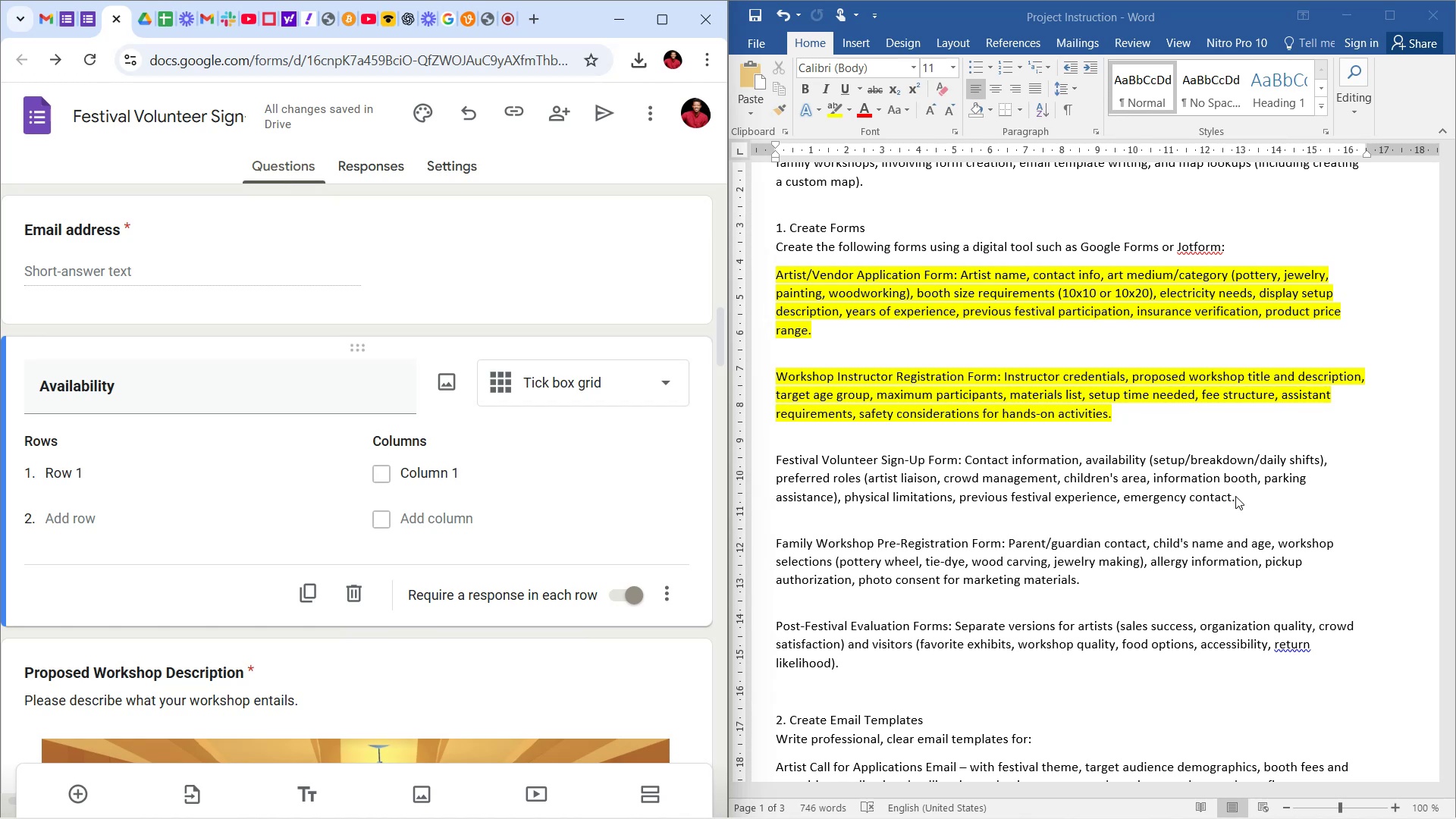 
scroll: coordinate [1229, 493], scroll_direction: down, amount: 3.0
 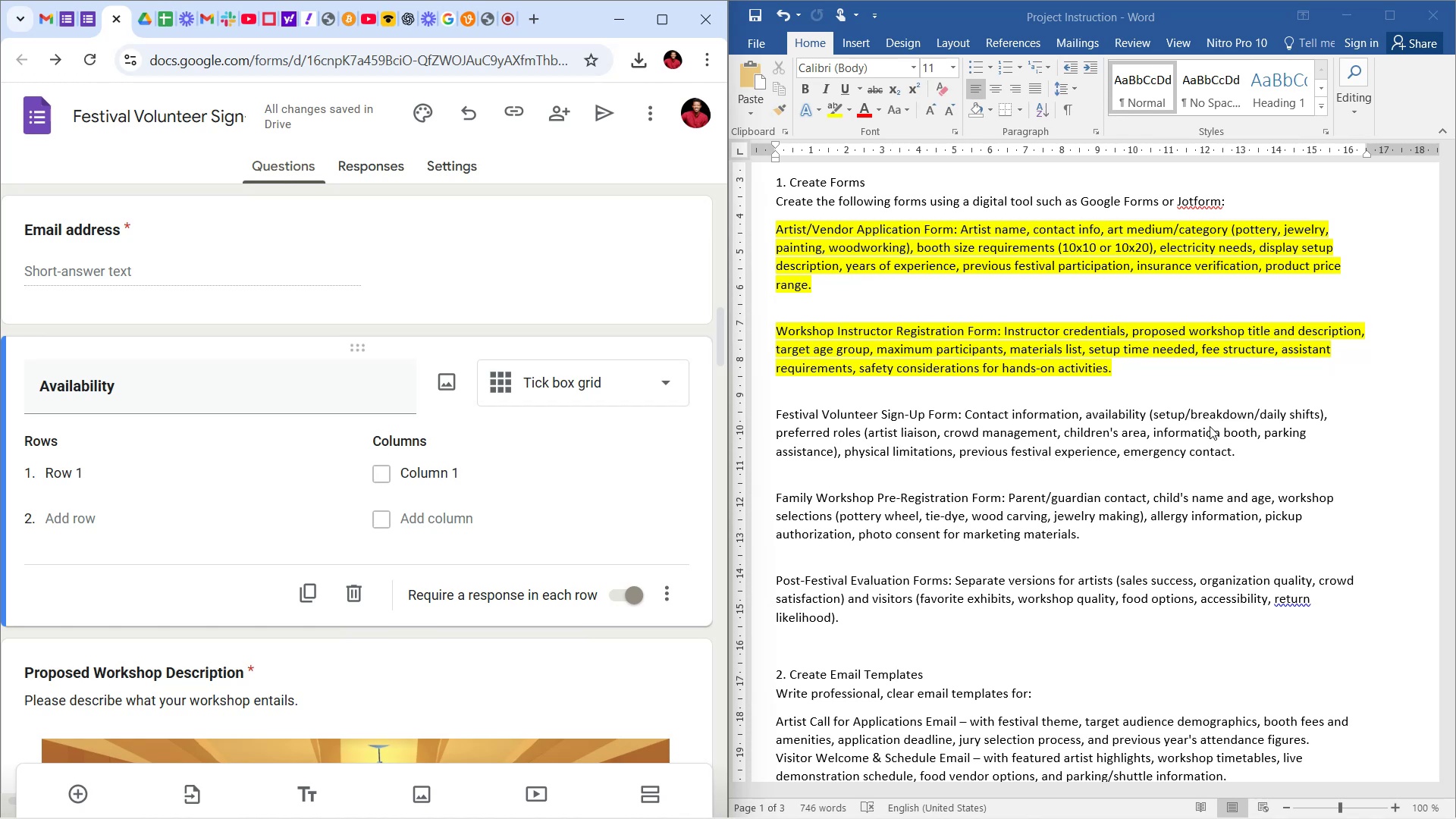 
wait(38.45)
 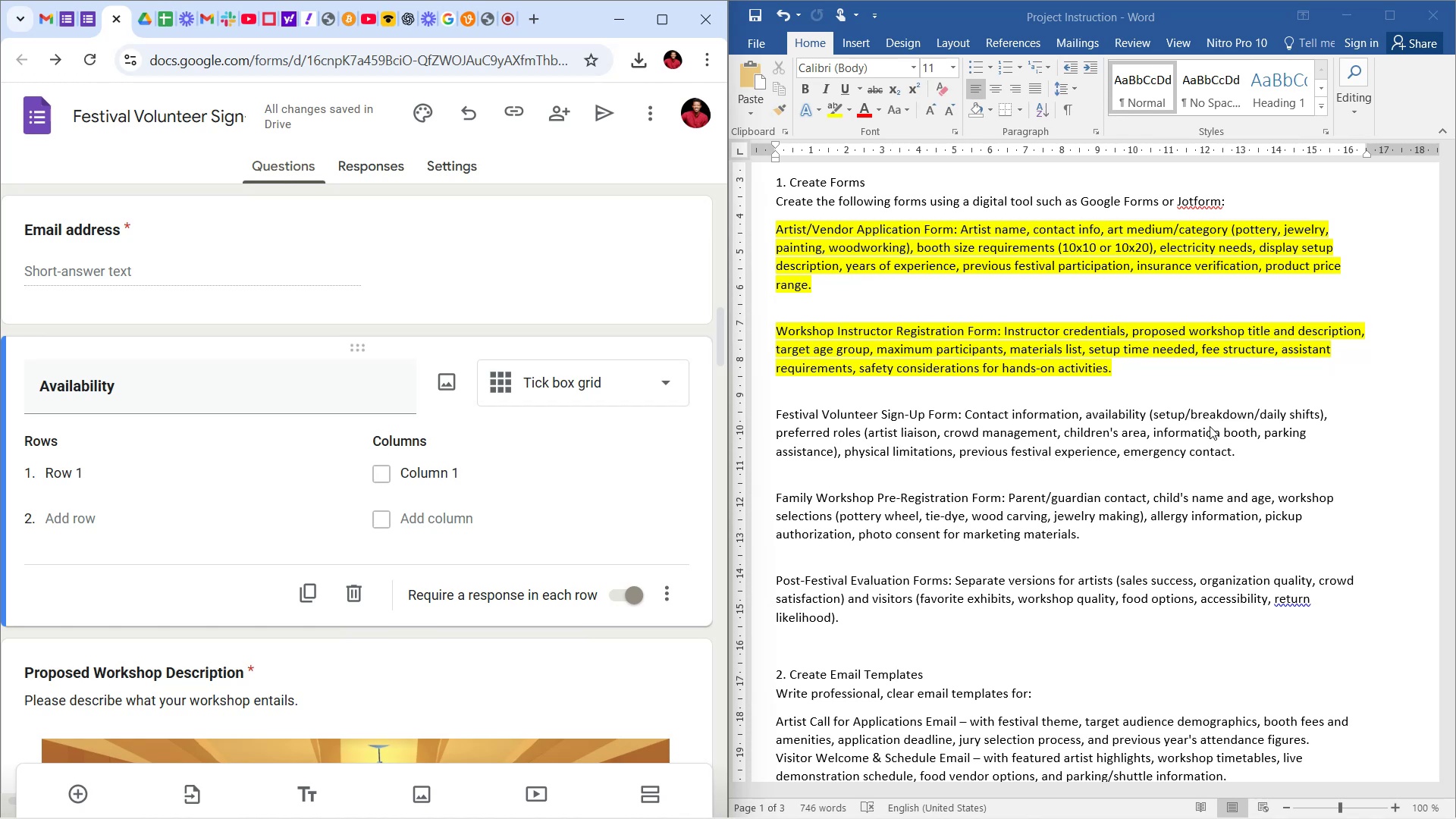 
scroll: coordinate [1210, 453], scroll_direction: down, amount: 2.0
 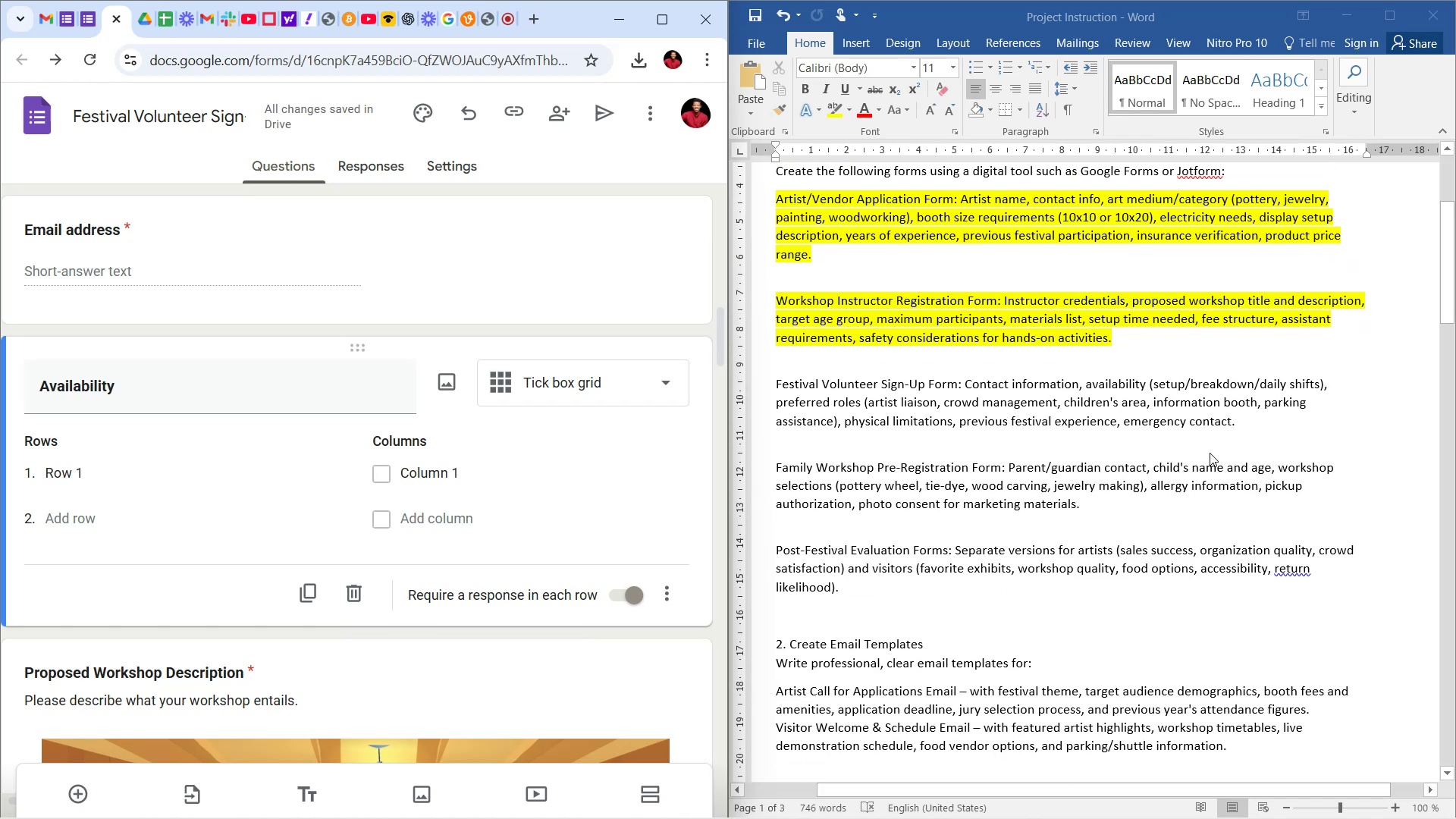 
scroll: coordinate [524, 441], scroll_direction: up, amount: 10.0
 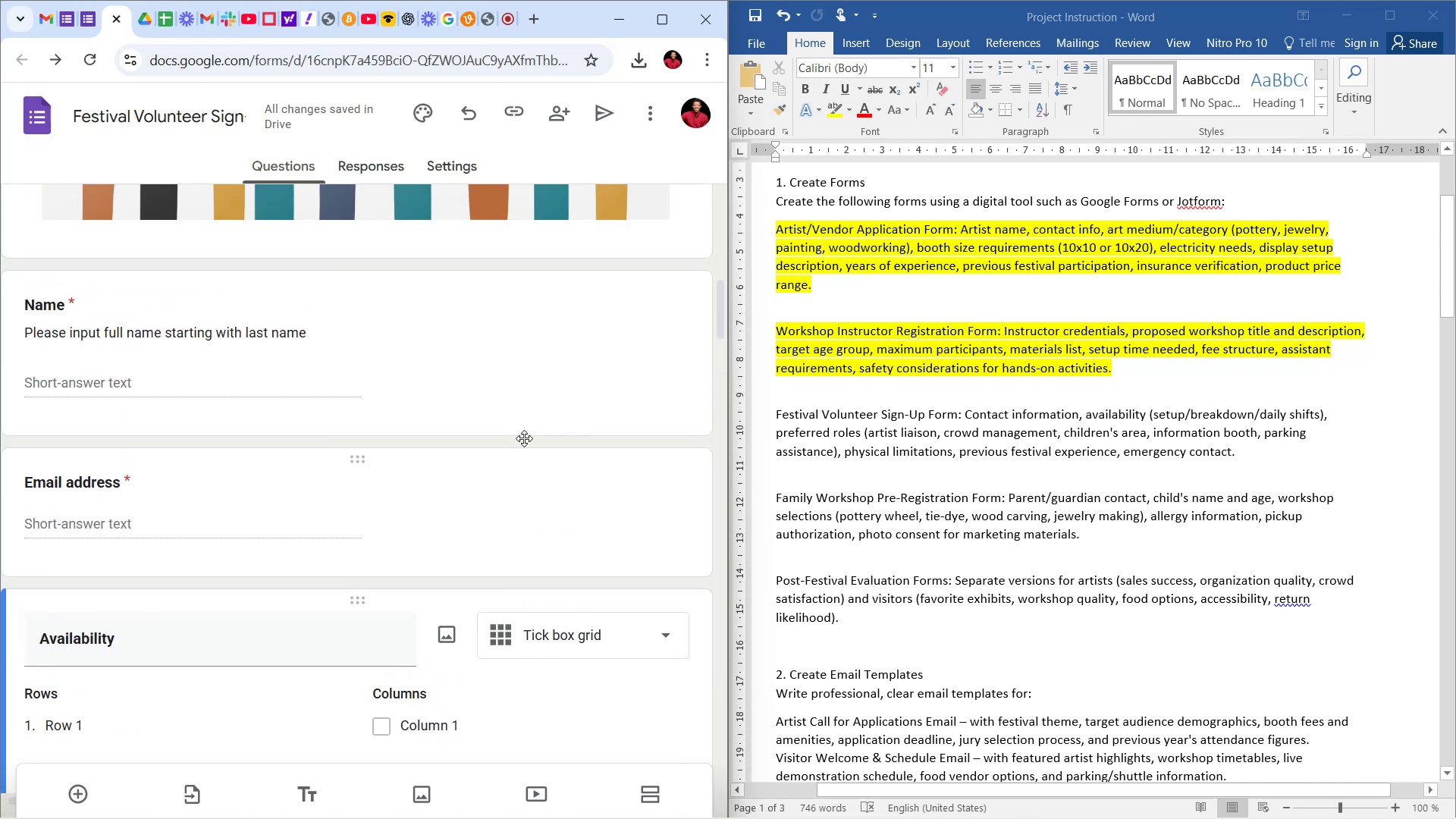 
scroll: coordinate [524, 440], scroll_direction: down, amount: 5.0
 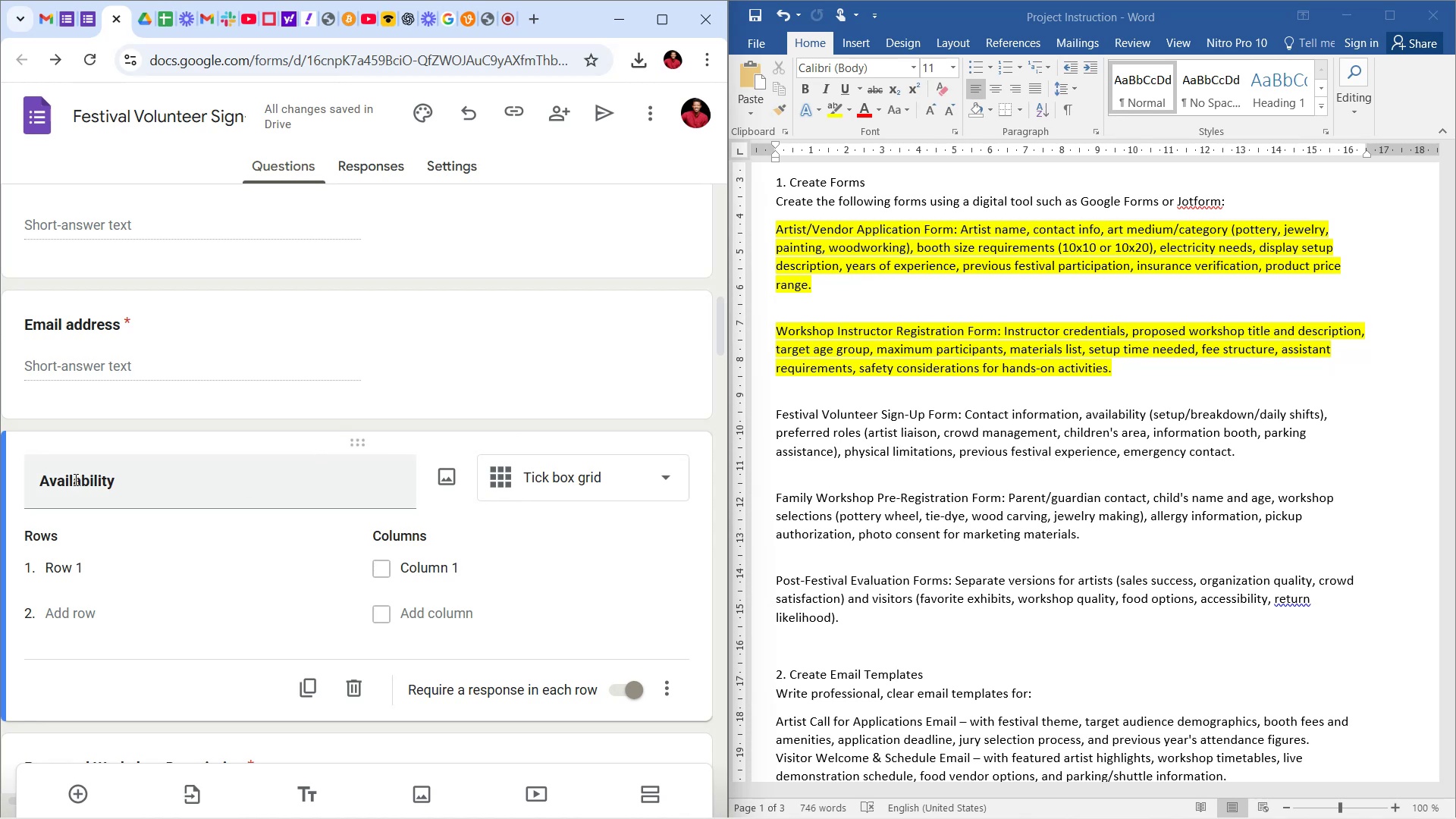 
wait(19.67)
 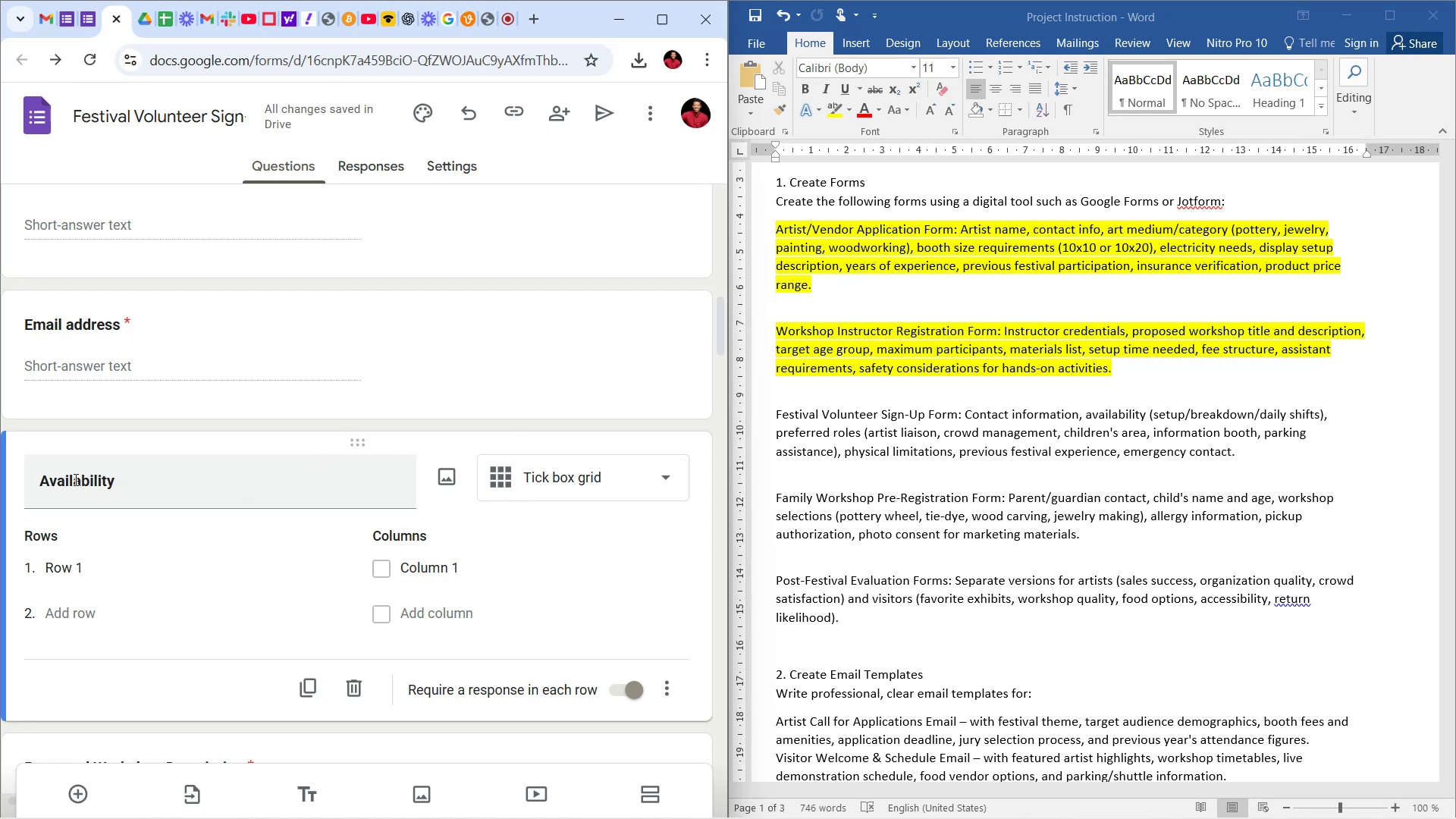 
scroll: coordinate [483, 542], scroll_direction: down, amount: 4.0
 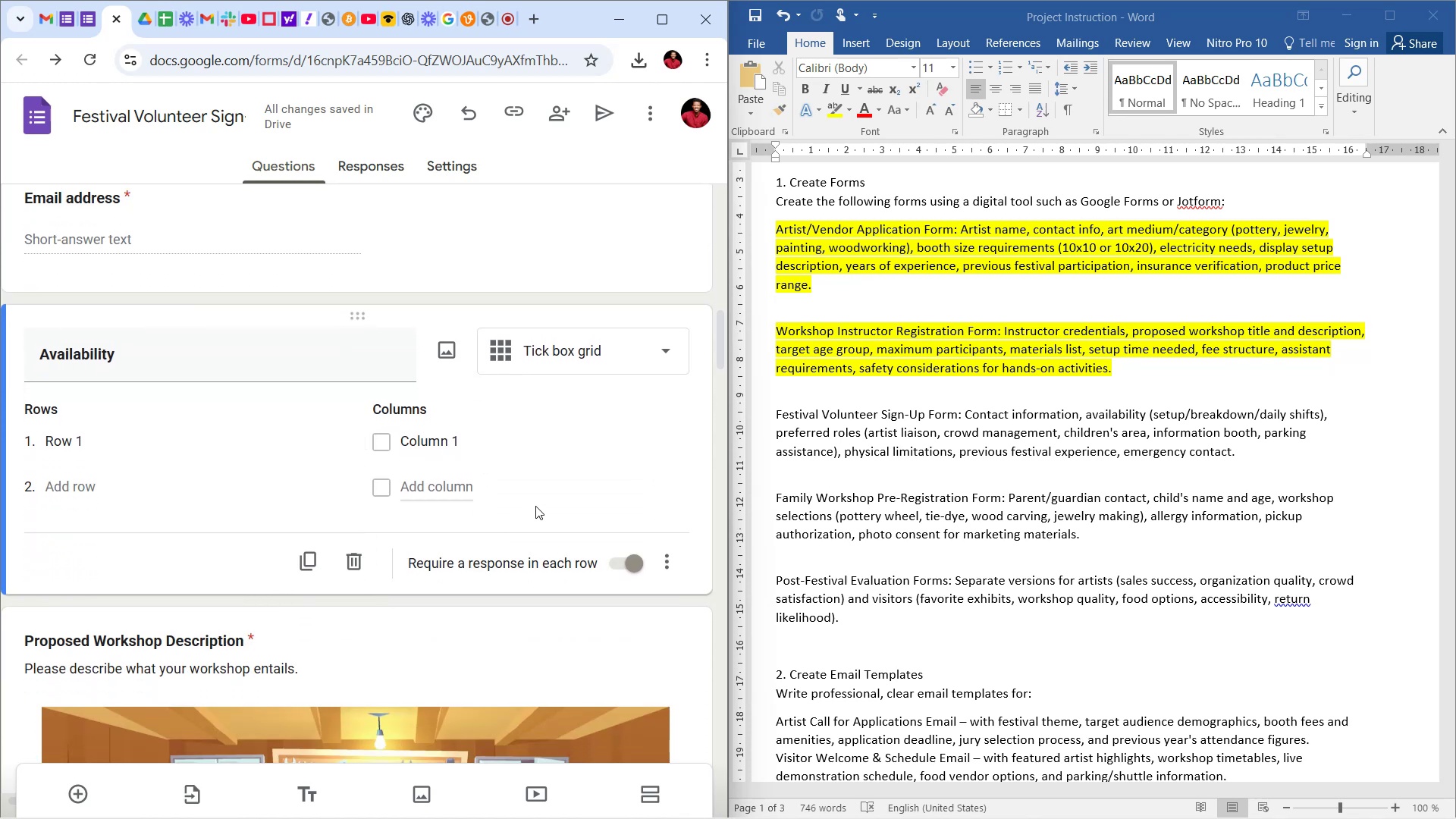 
scroll: coordinate [536, 504], scroll_direction: up, amount: 2.0
 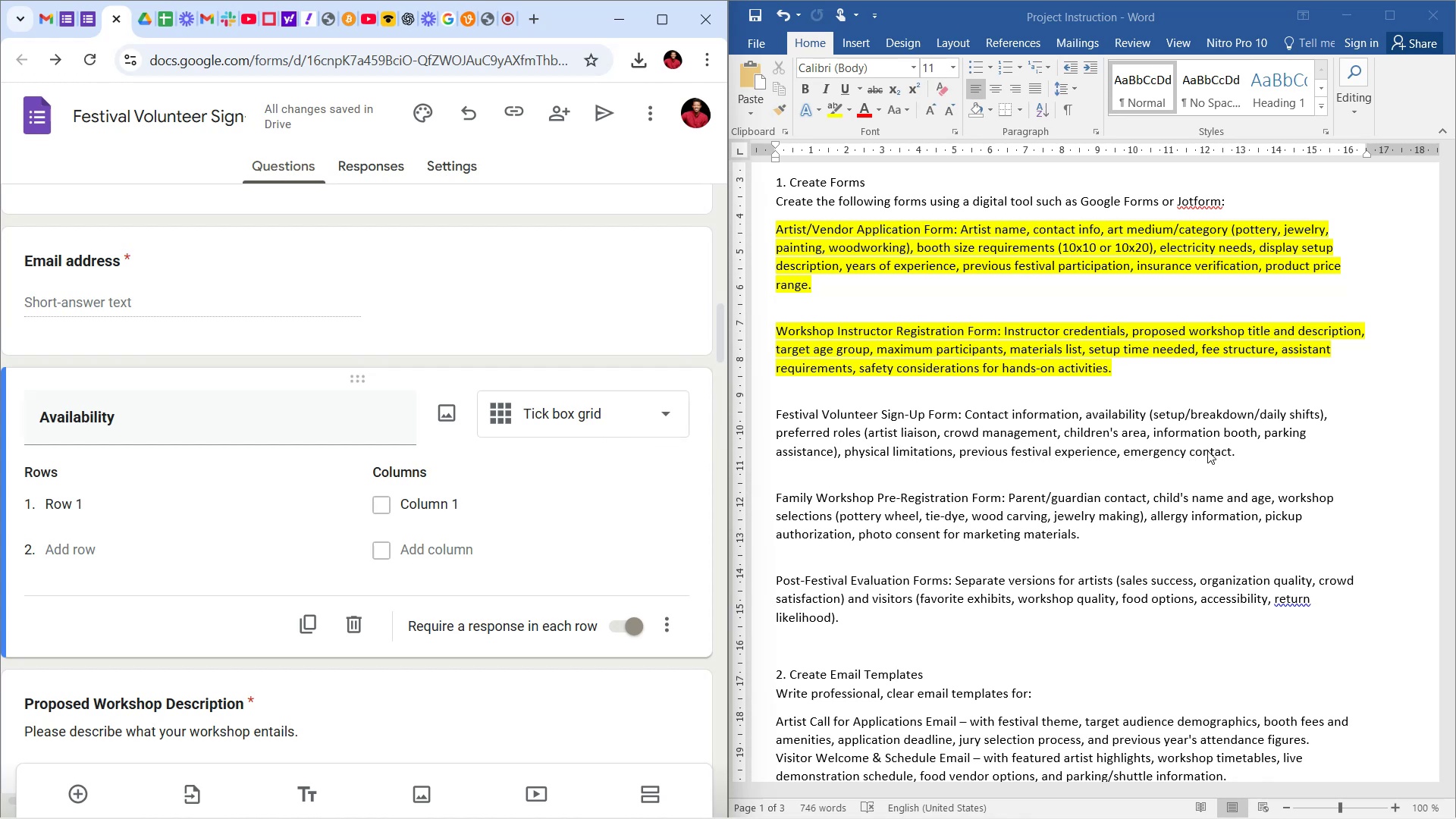 
wait(13.73)
 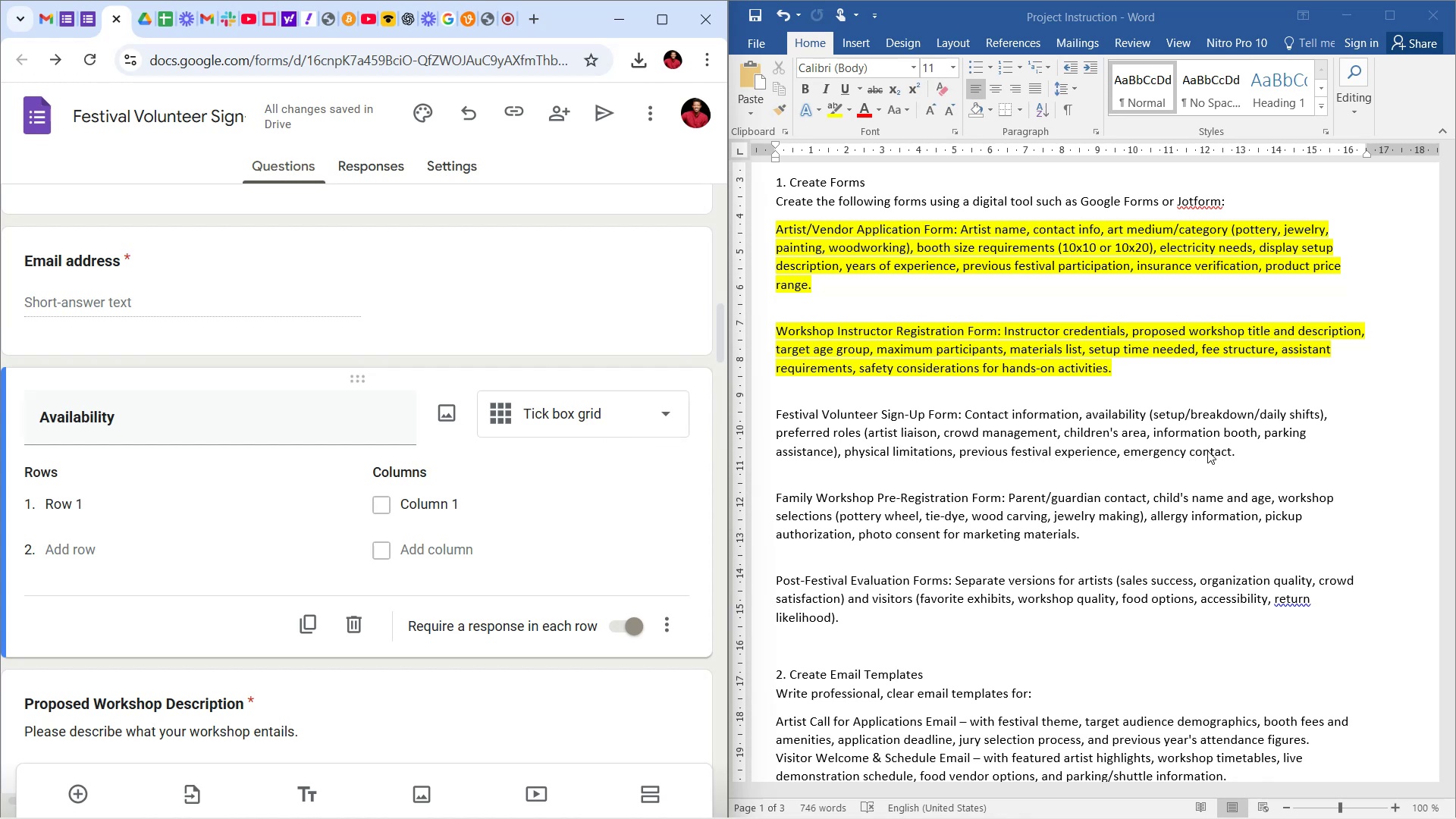 
left_click([584, 503])
 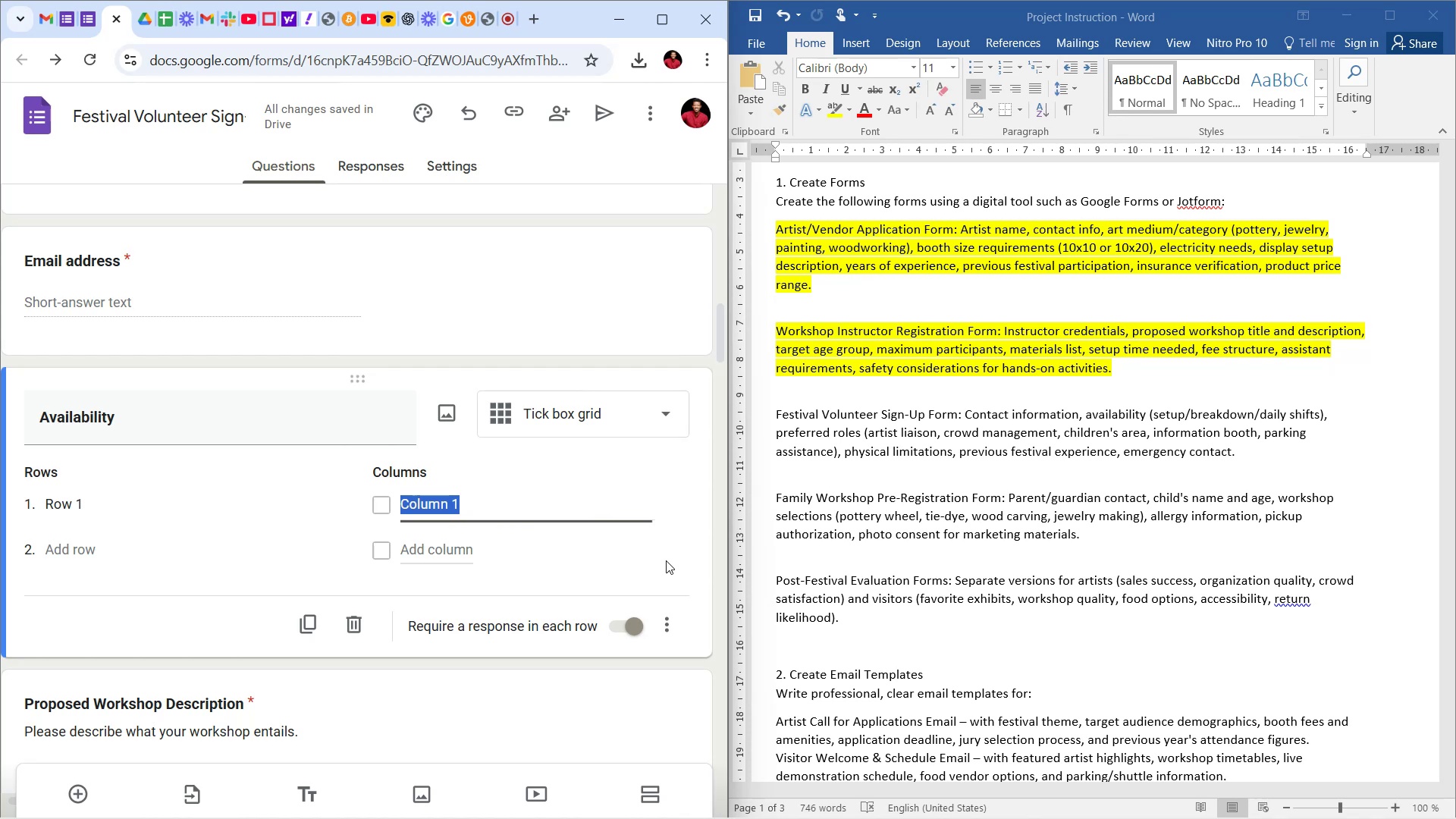 
scroll: coordinate [596, 523], scroll_direction: down, amount: 9.0
 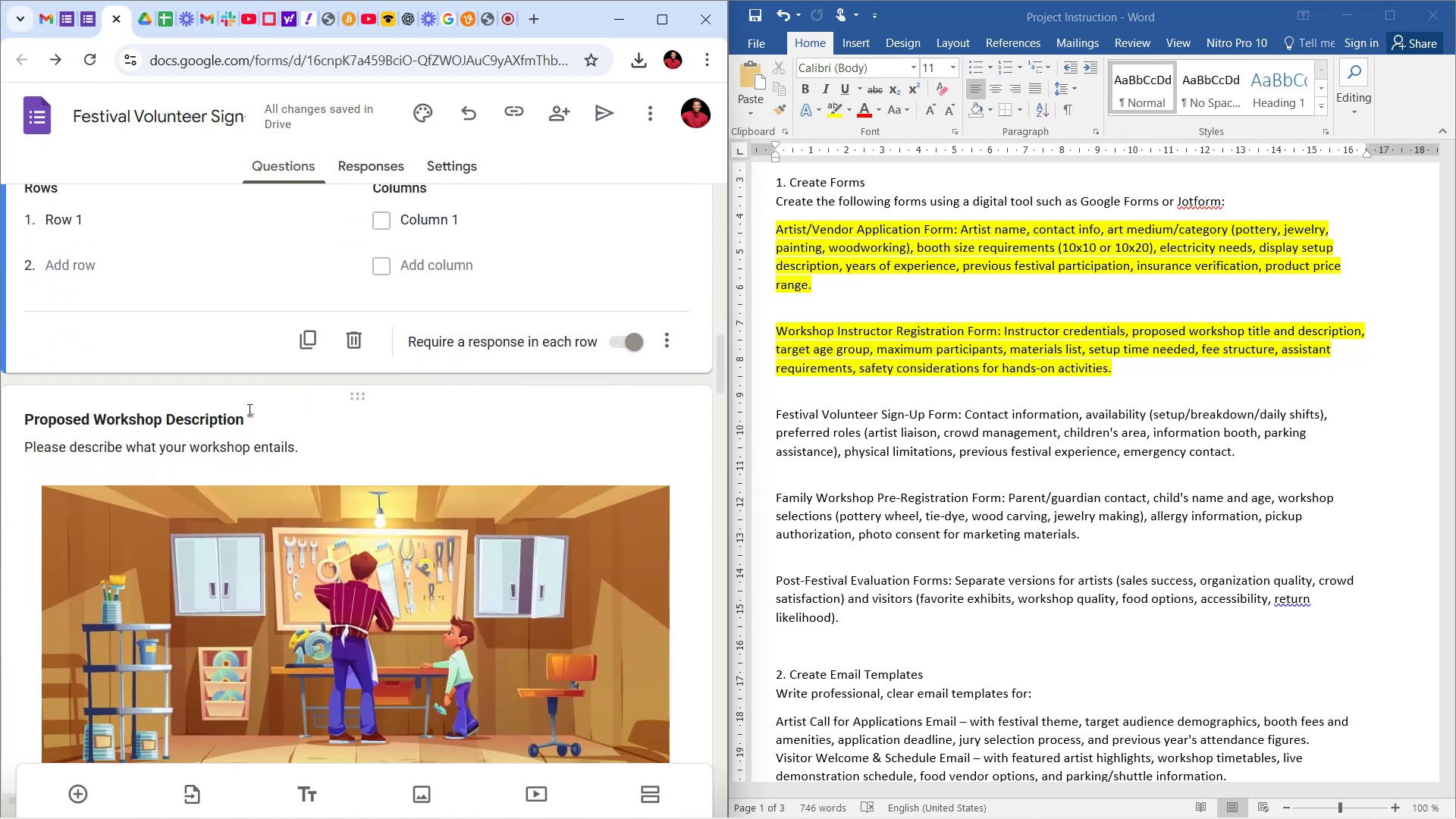 
left_click([212, 416])
 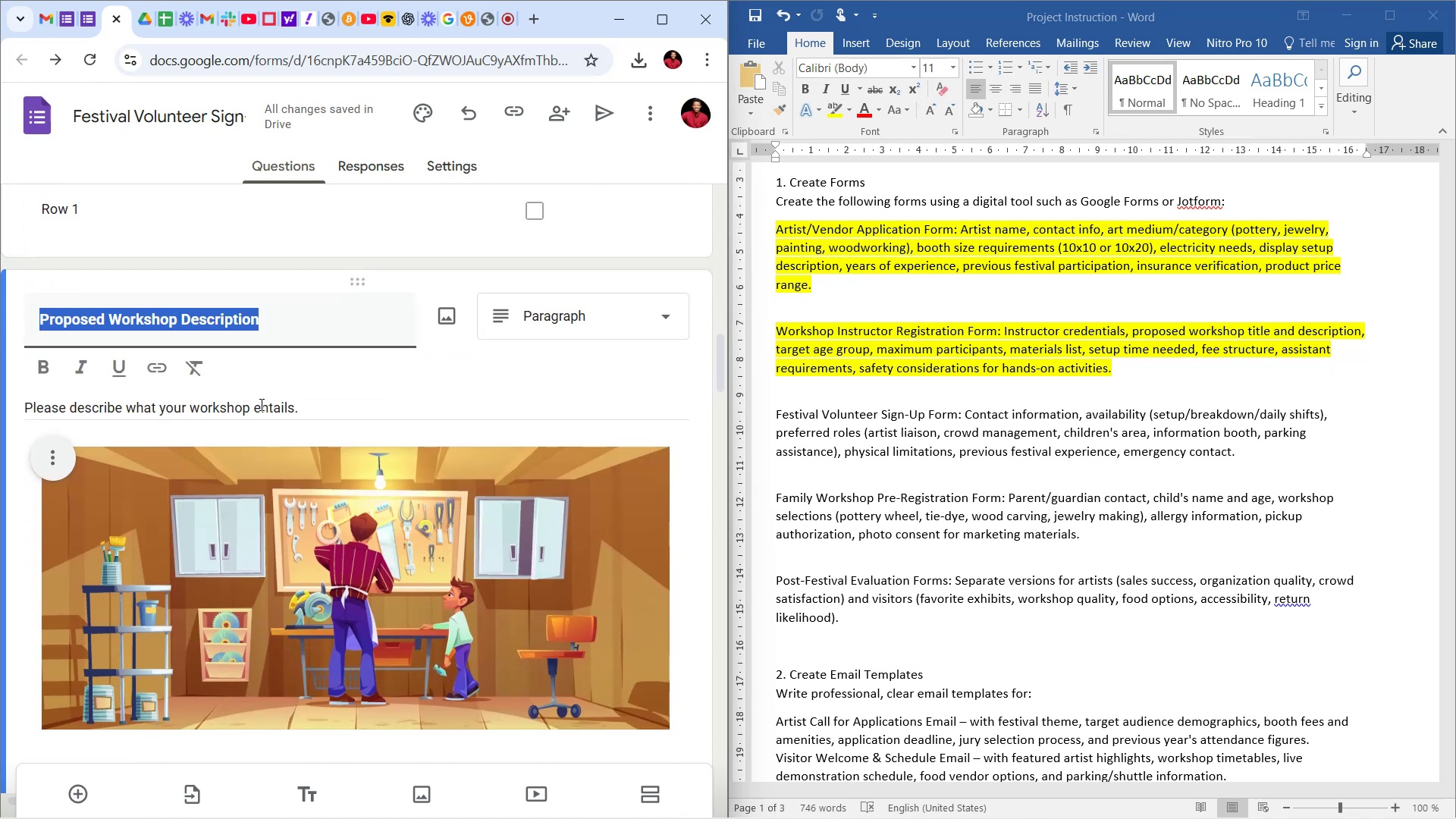 
type(Preferee)
 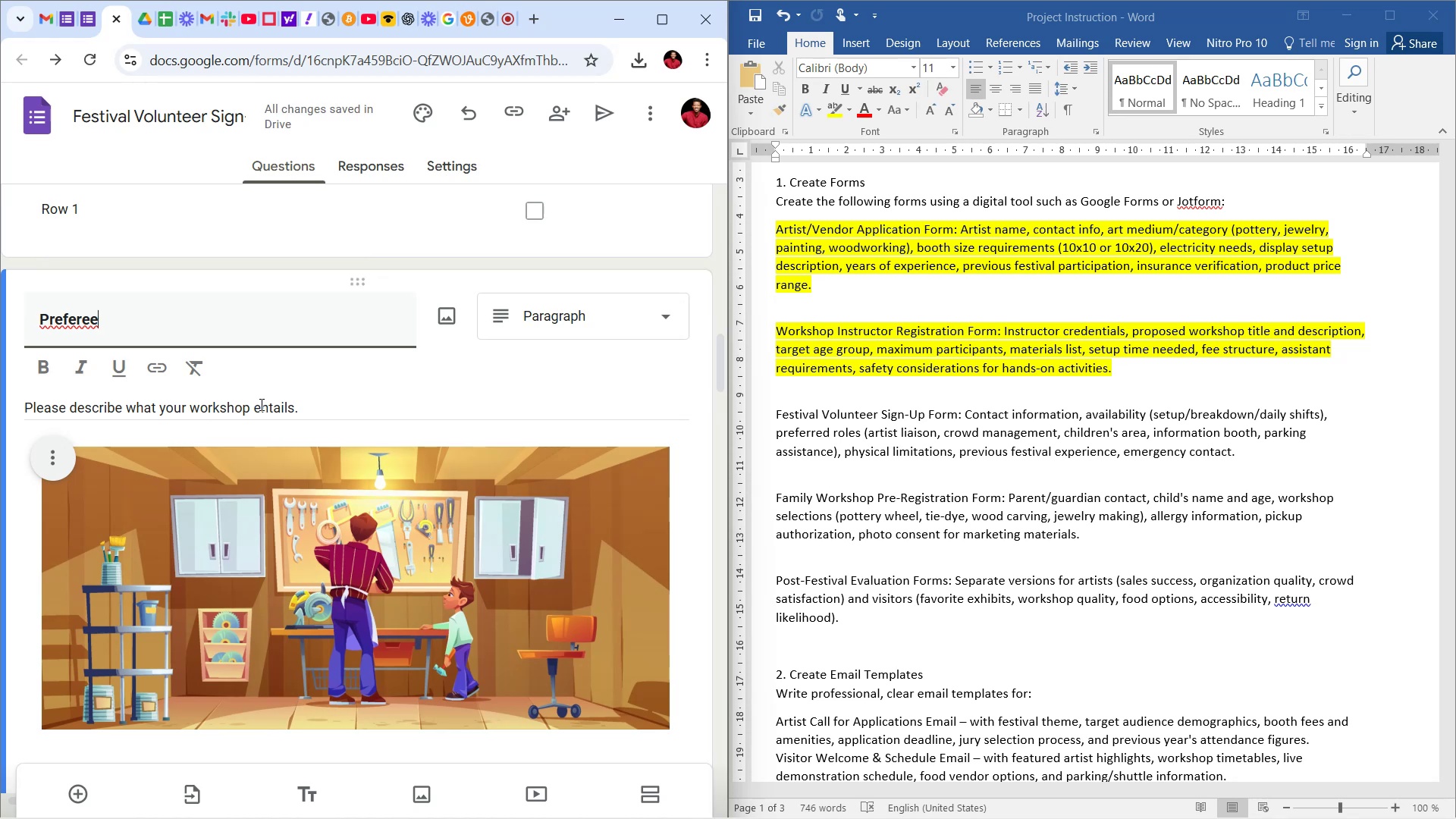 
key(Backspace)
 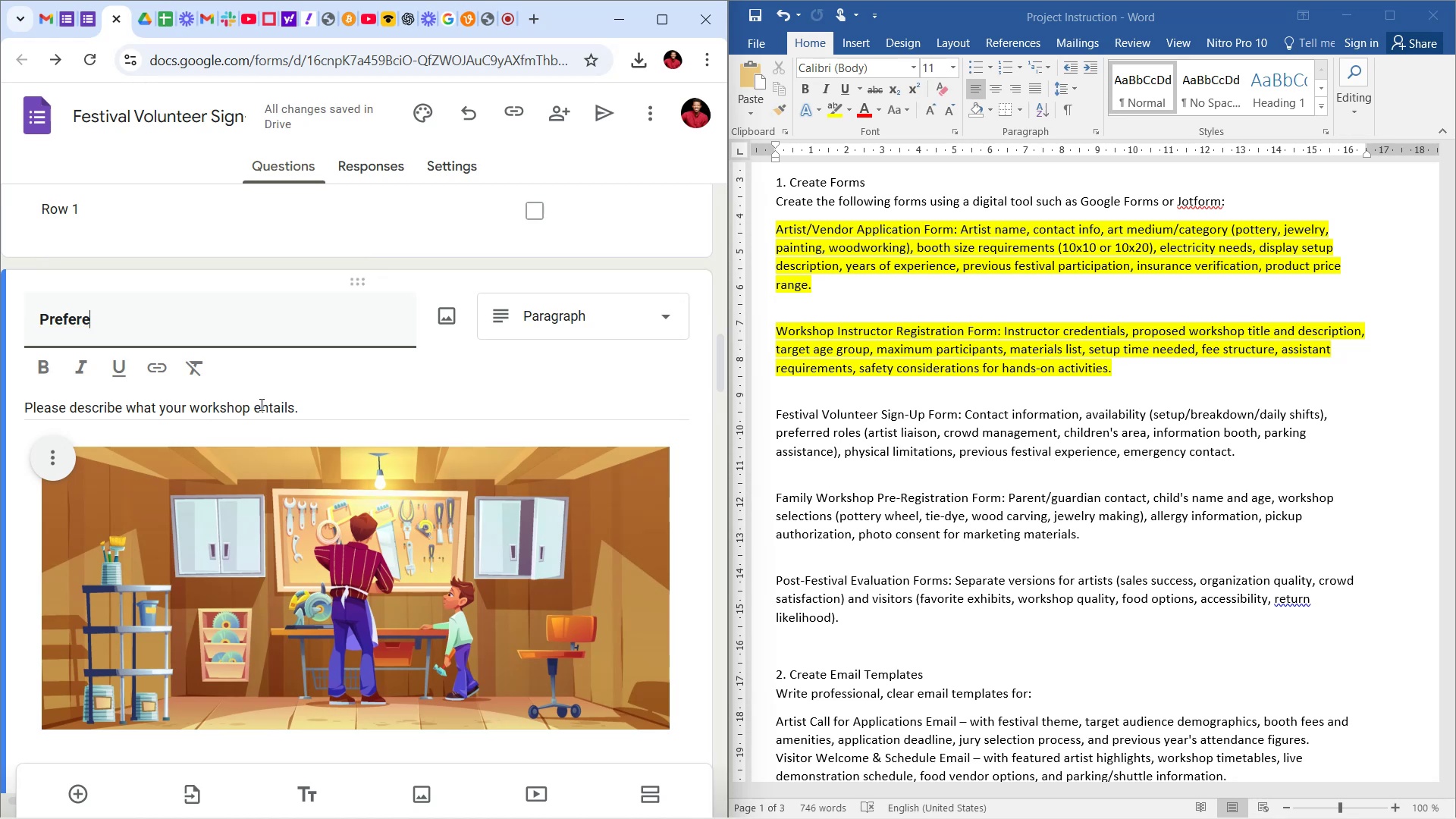 
key(D)
 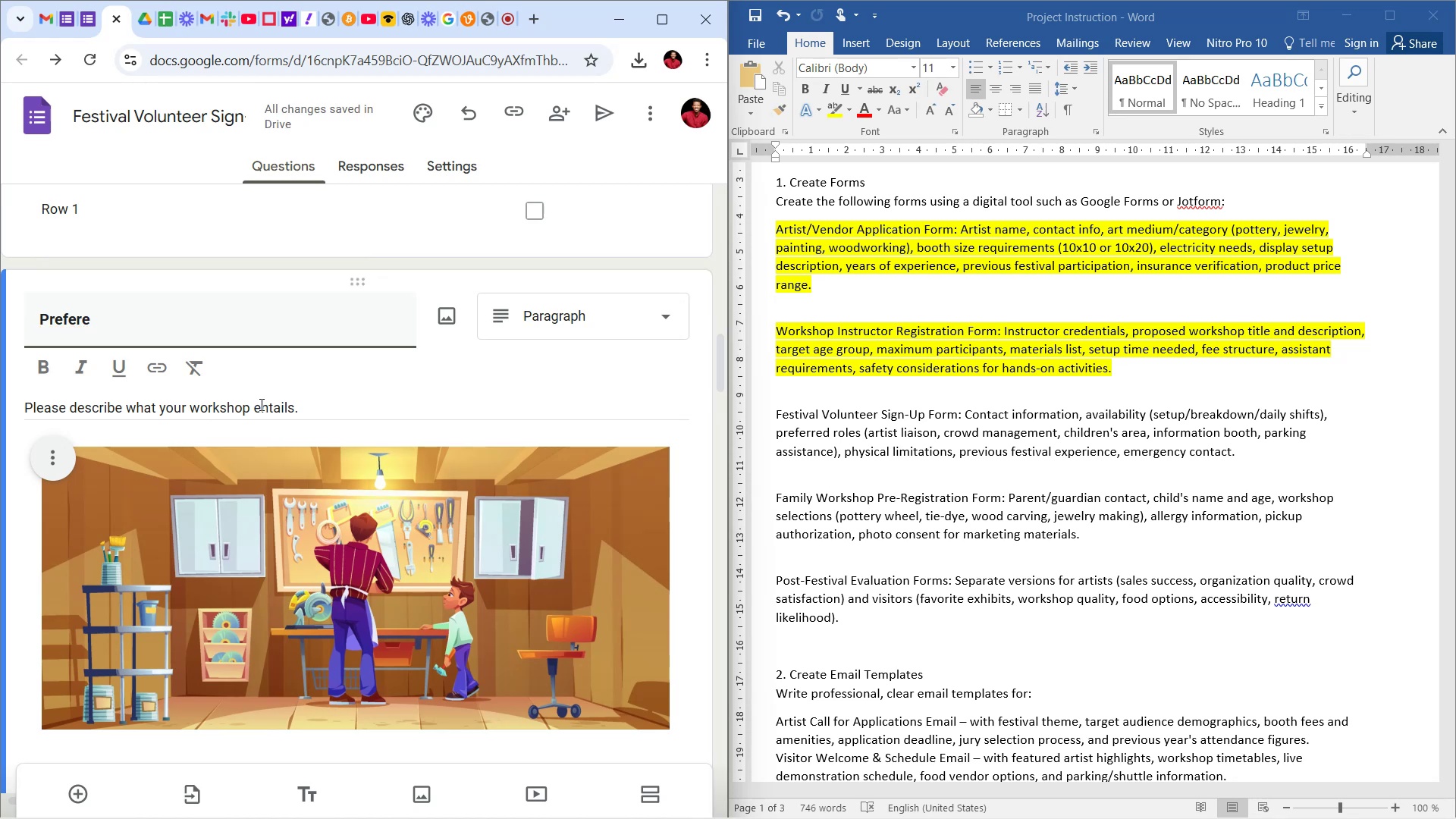 
key(Space)
 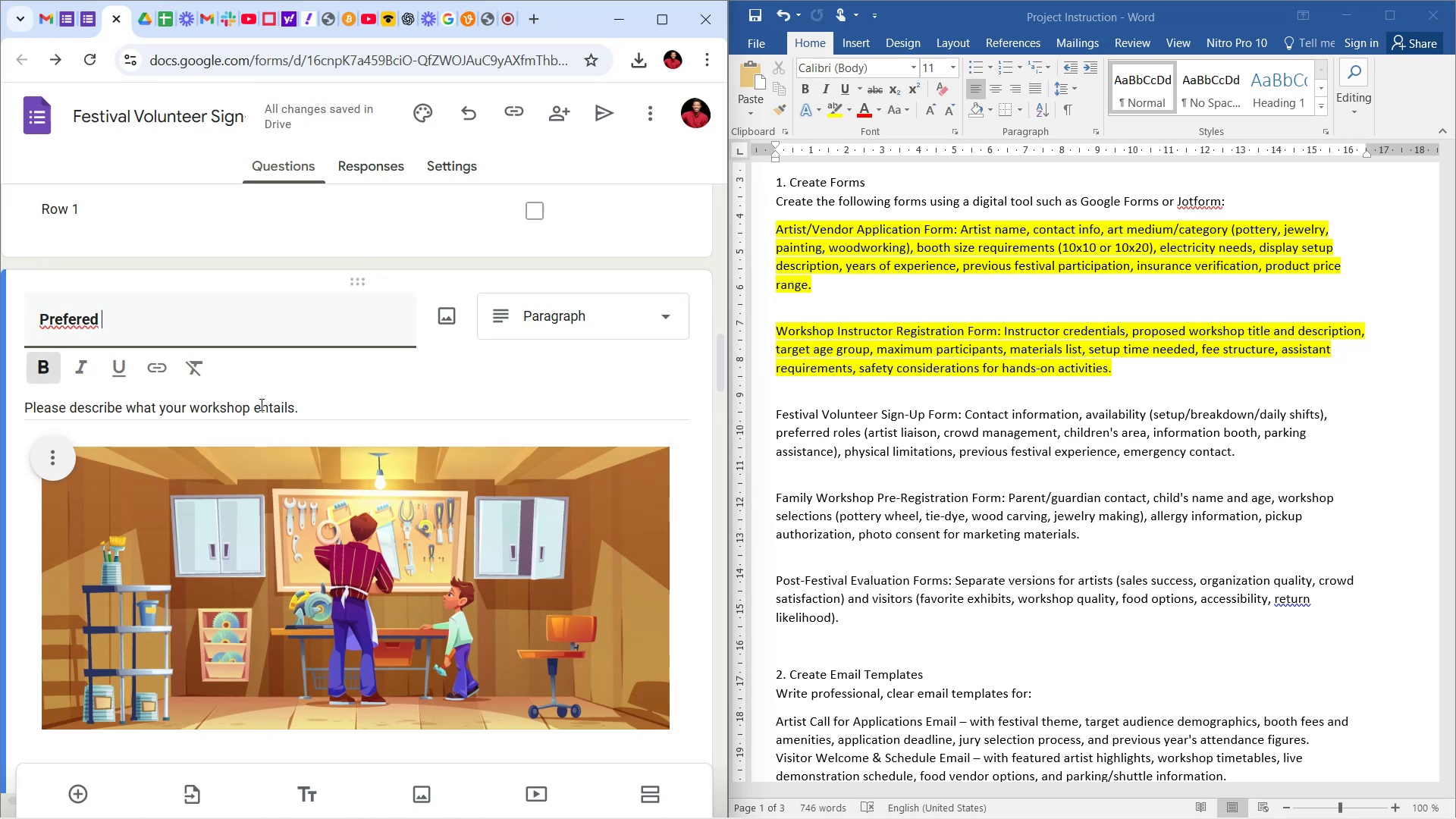 
key(Backspace)
 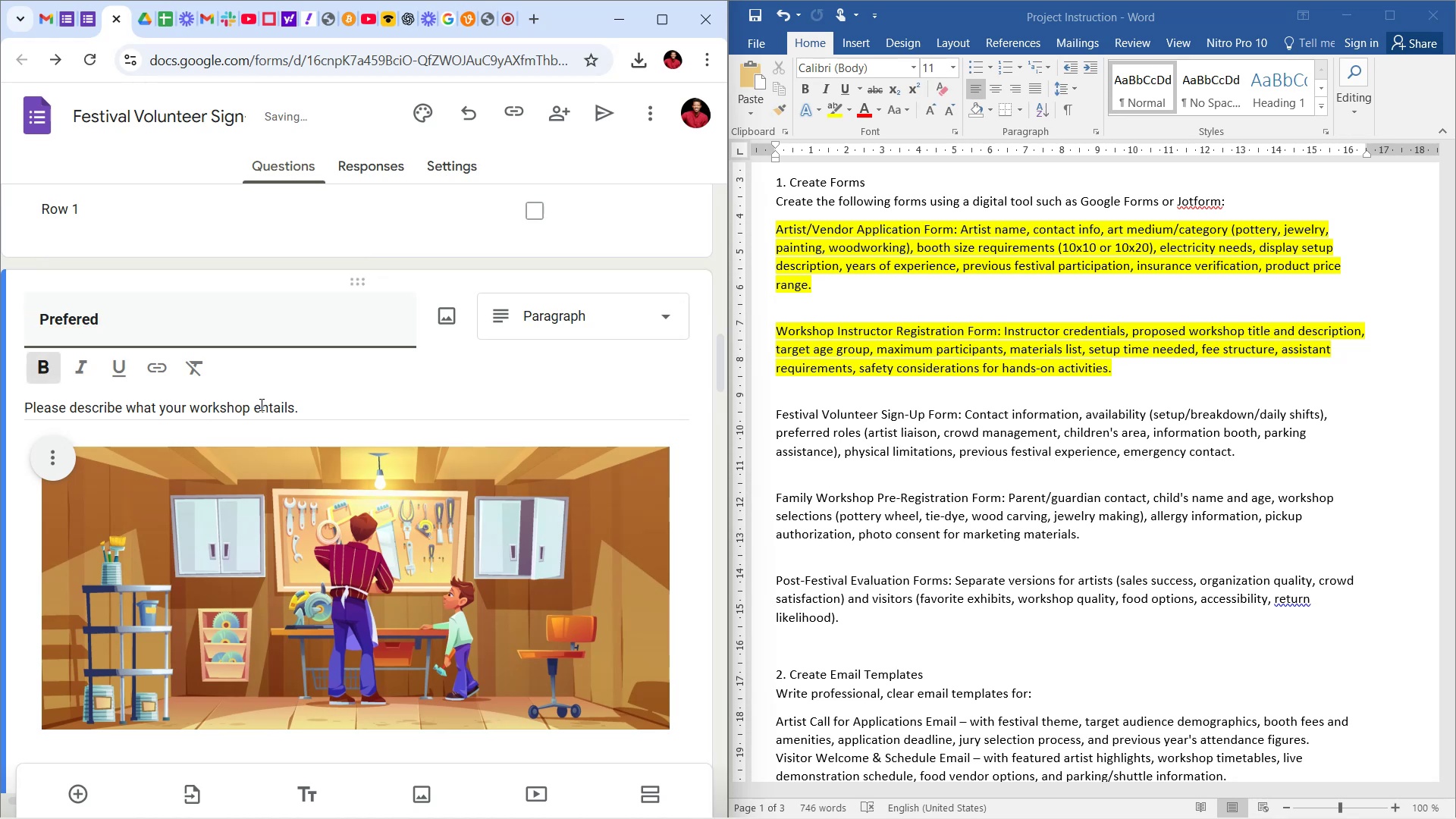 
key(Backspace)
 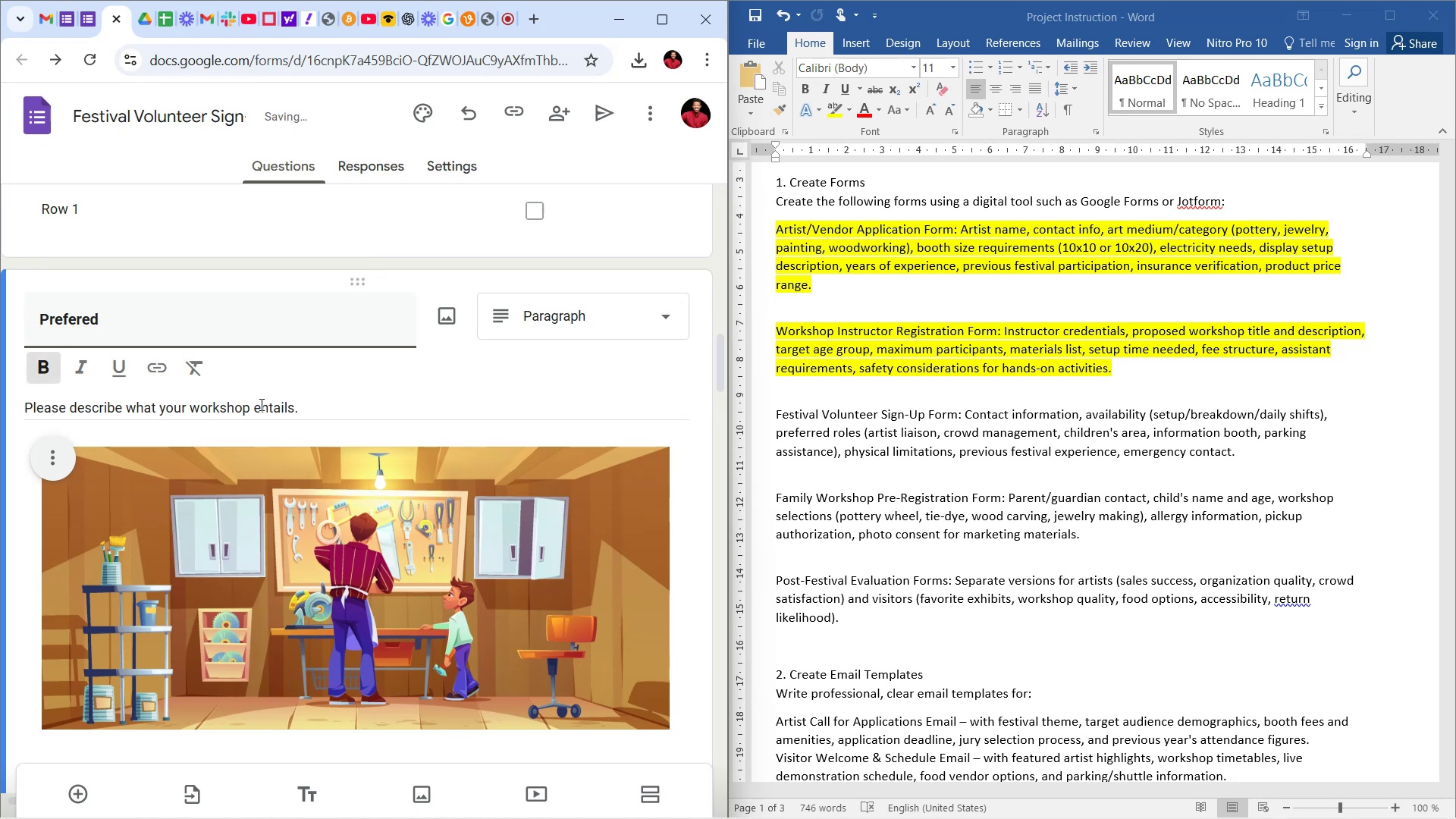 
key(Backspace)
 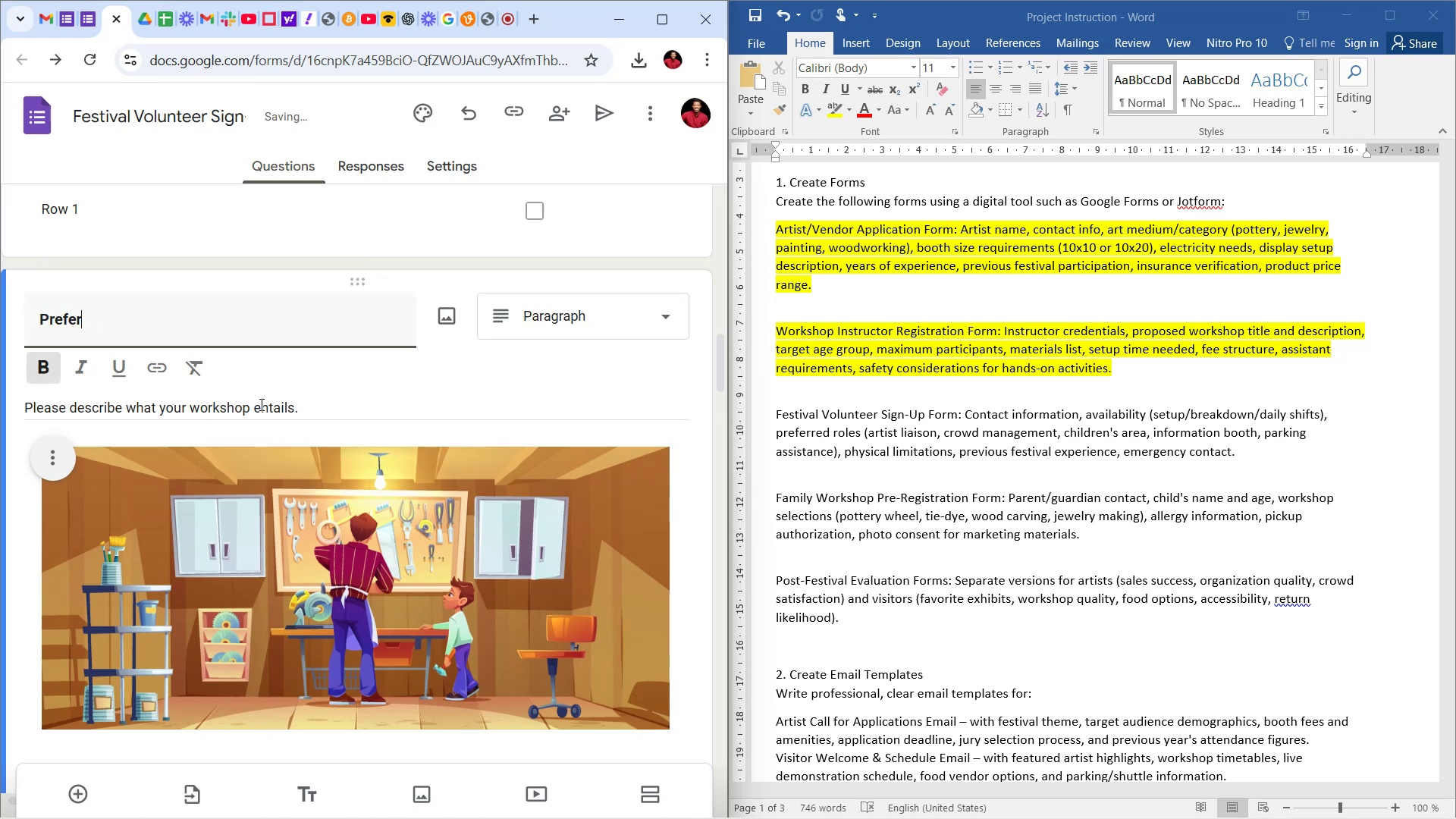 
key(Backspace)
 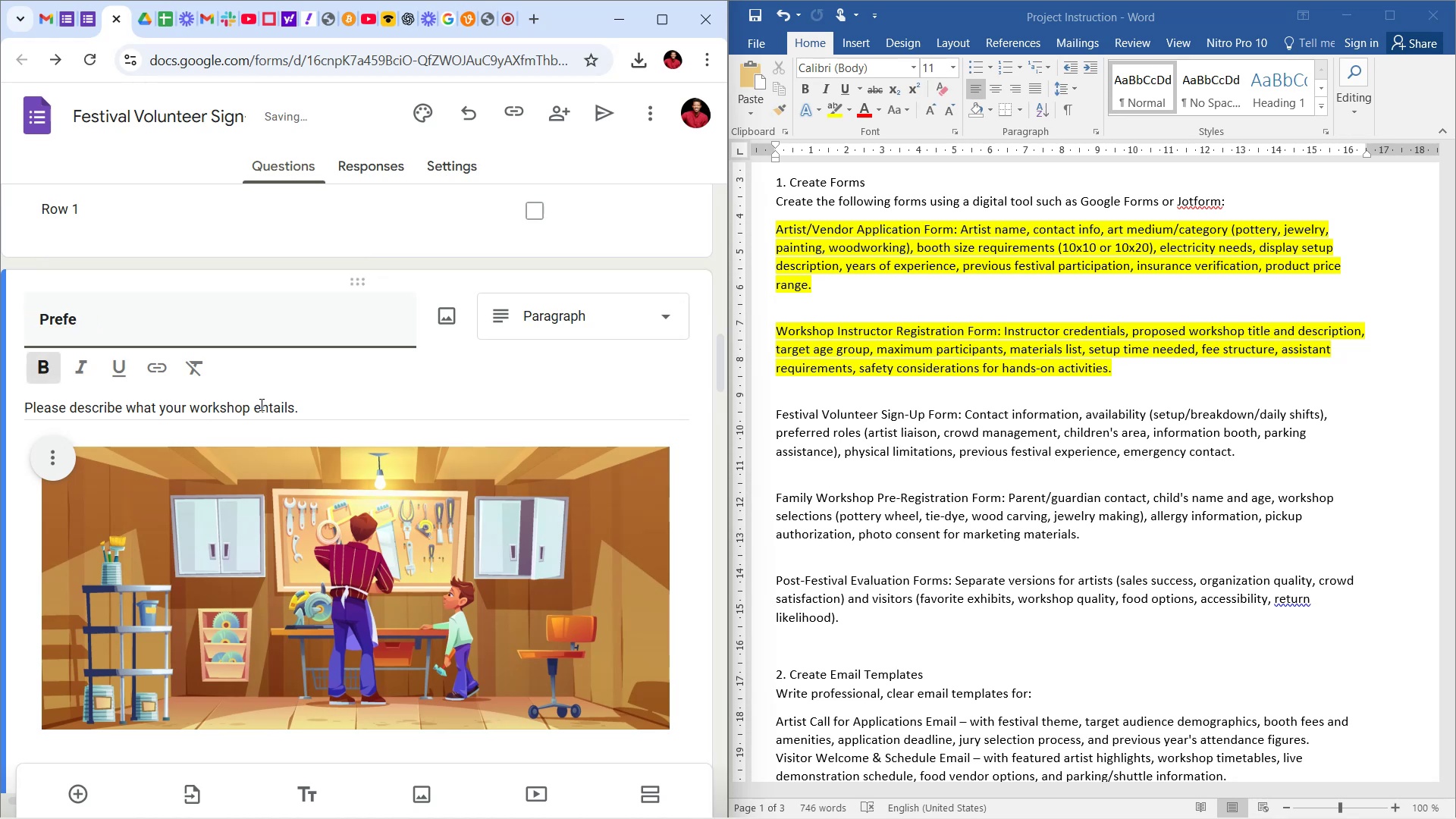 
type(rred Roles)
 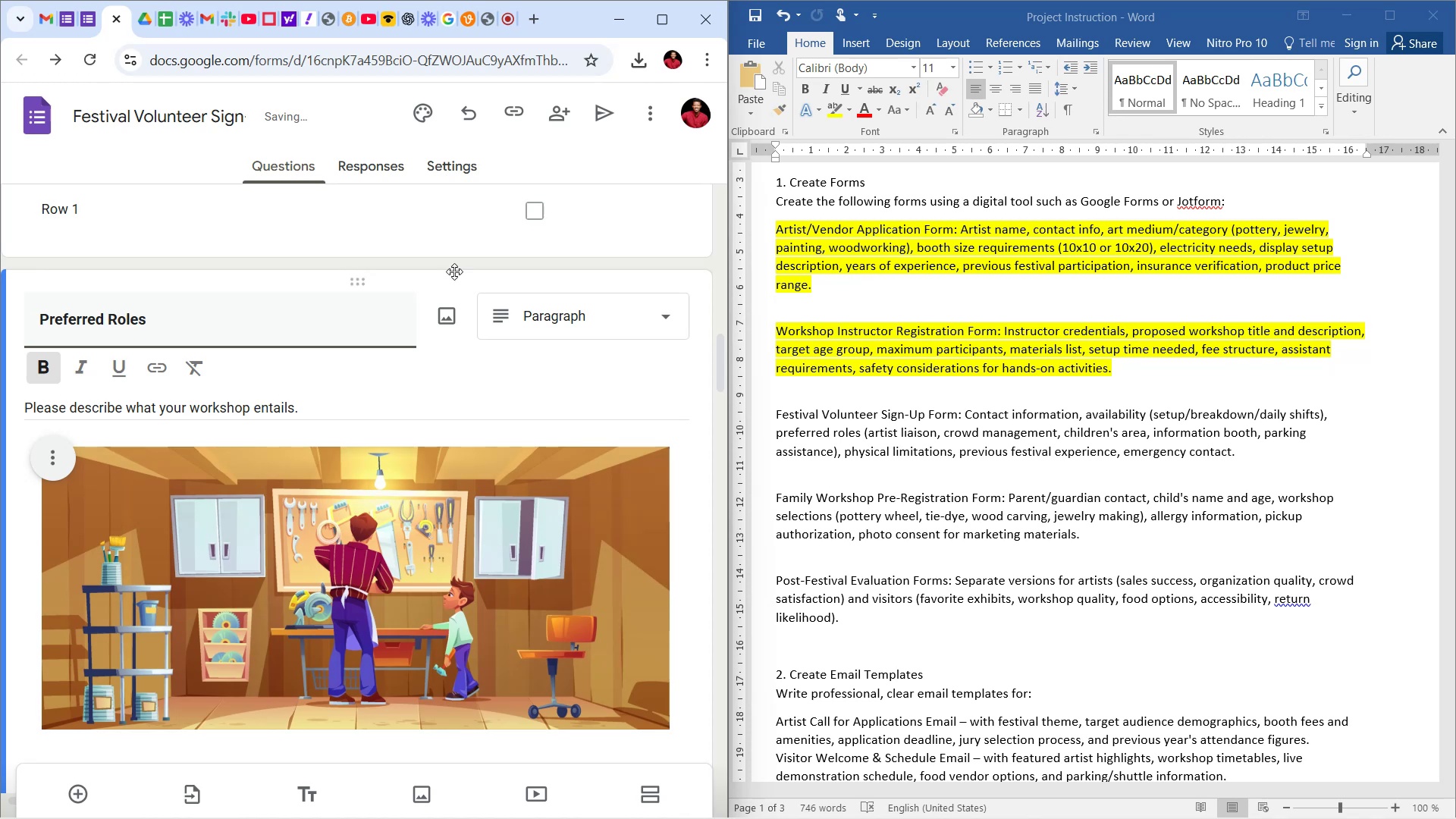 
left_click([551, 372])
 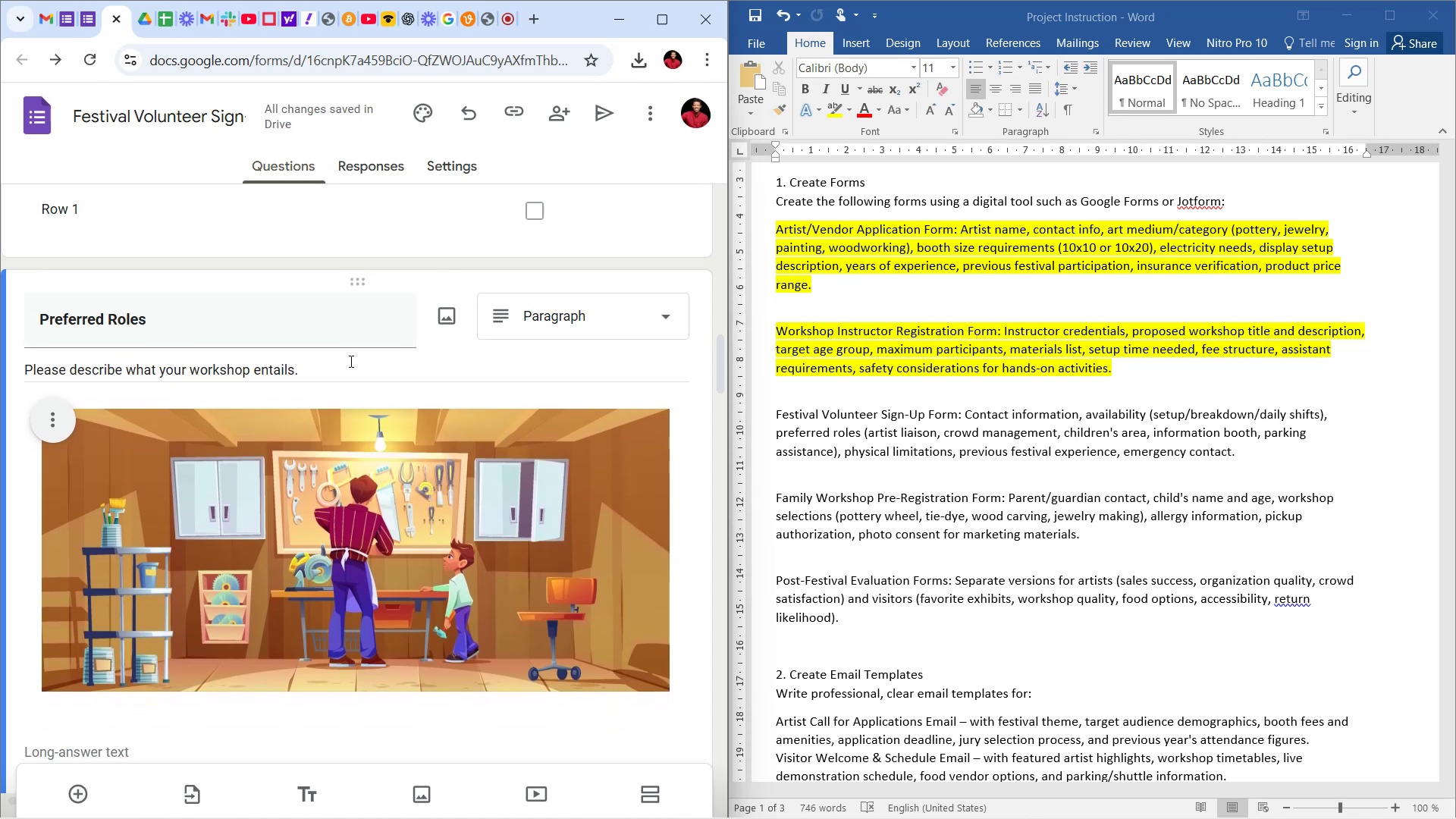 
left_click([346, 367])
 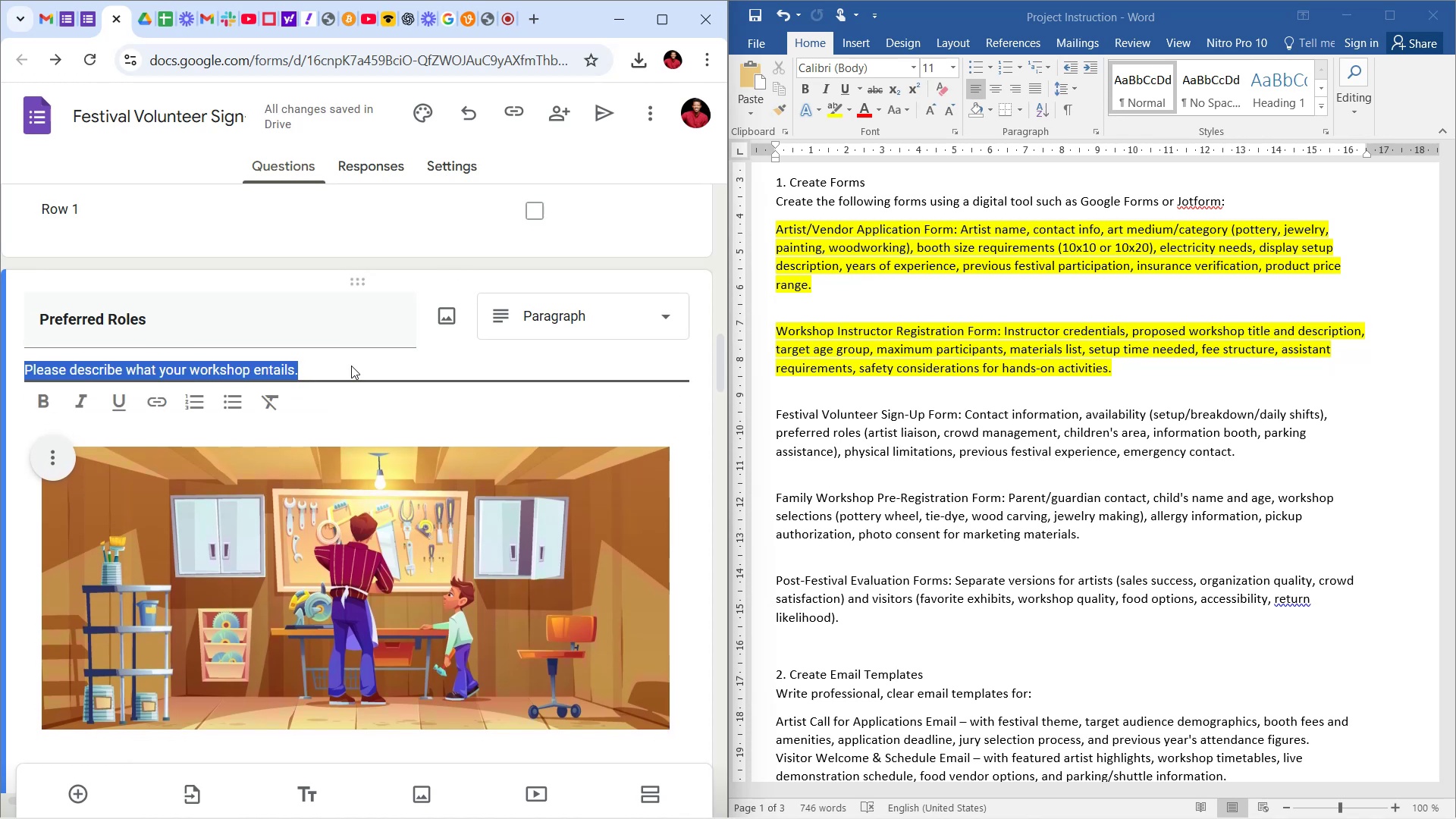 
wait(5.23)
 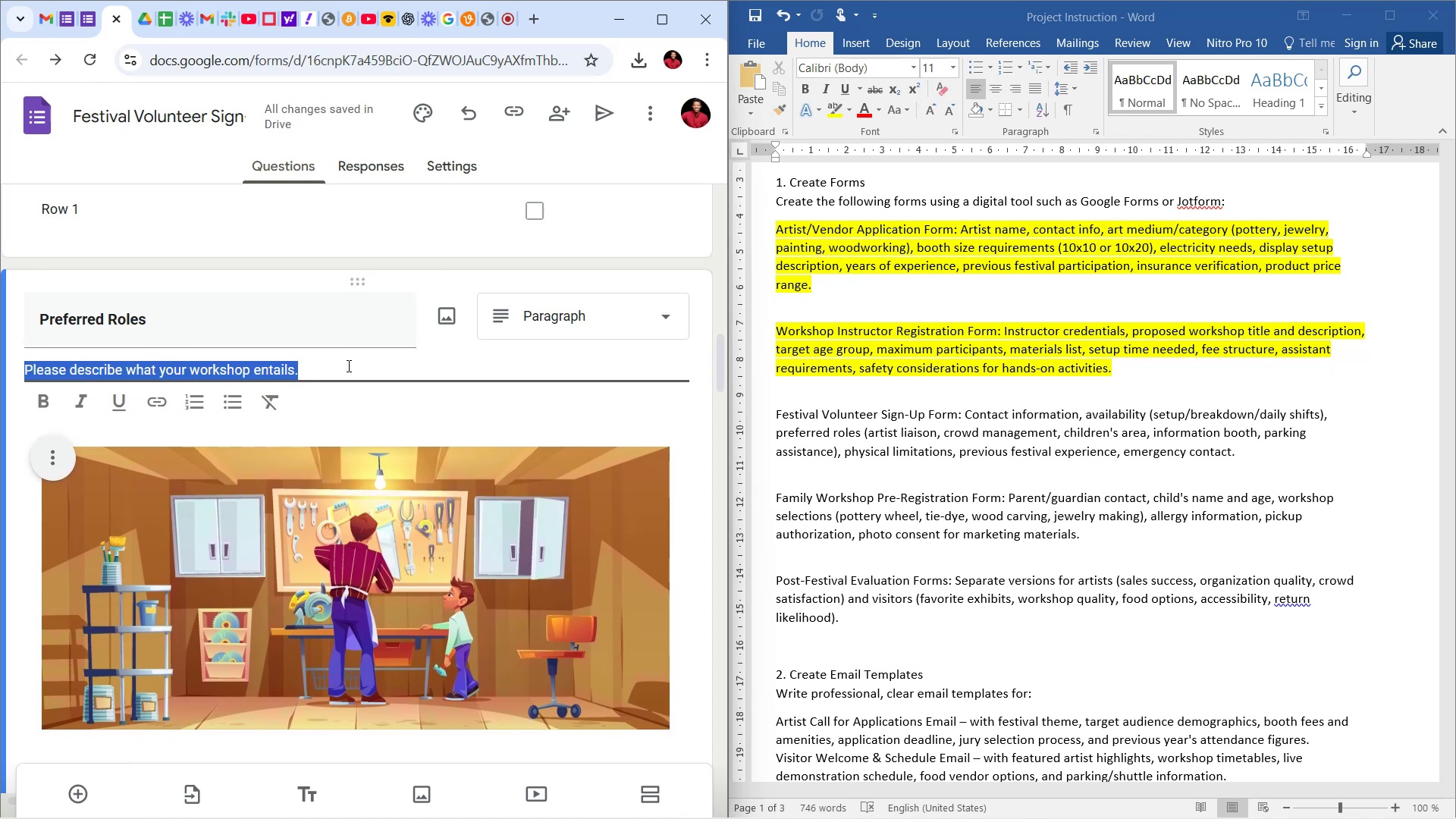 
key(Backspace)
 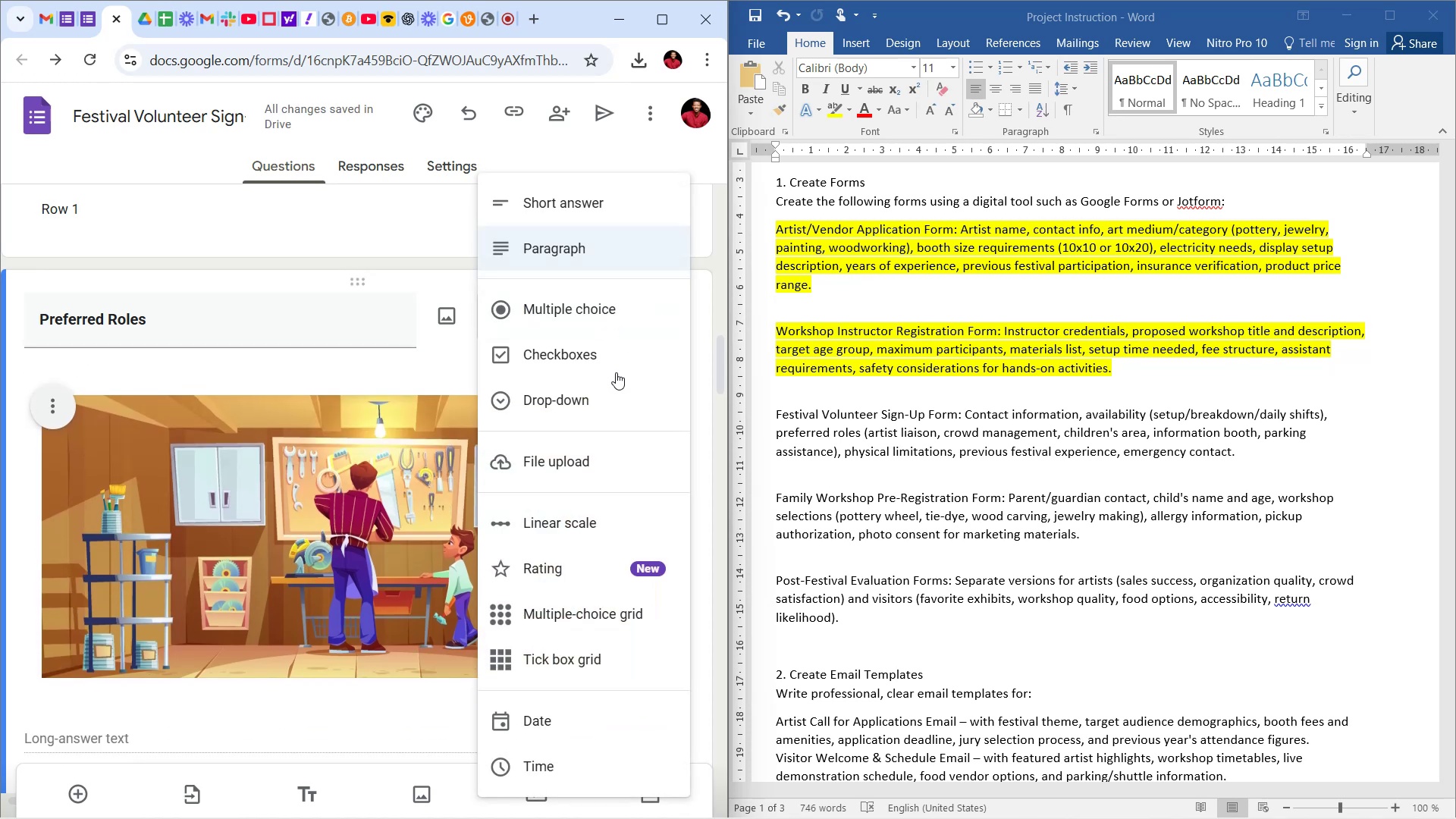 
wait(6.8)
 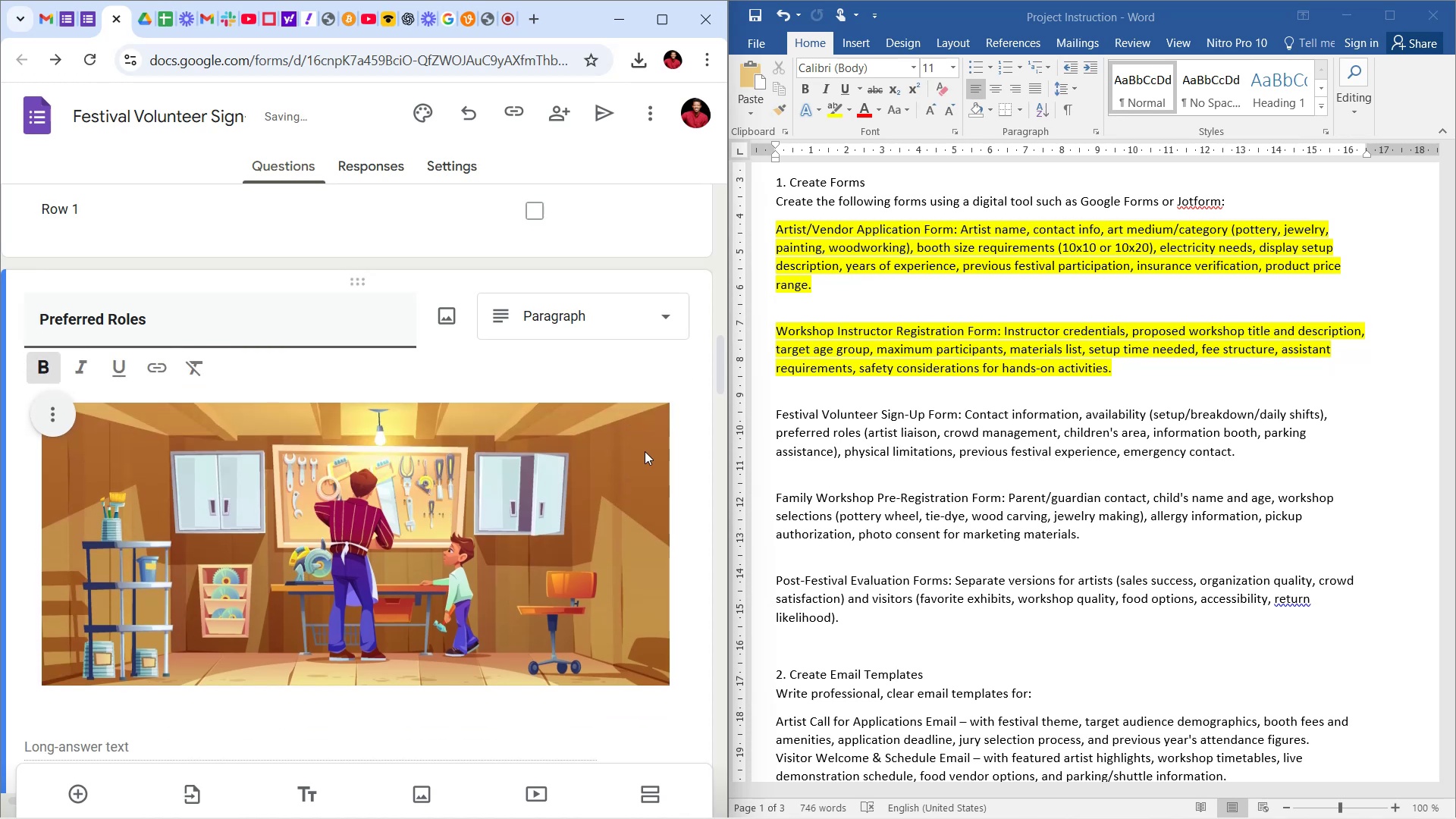 
left_click([592, 347])
 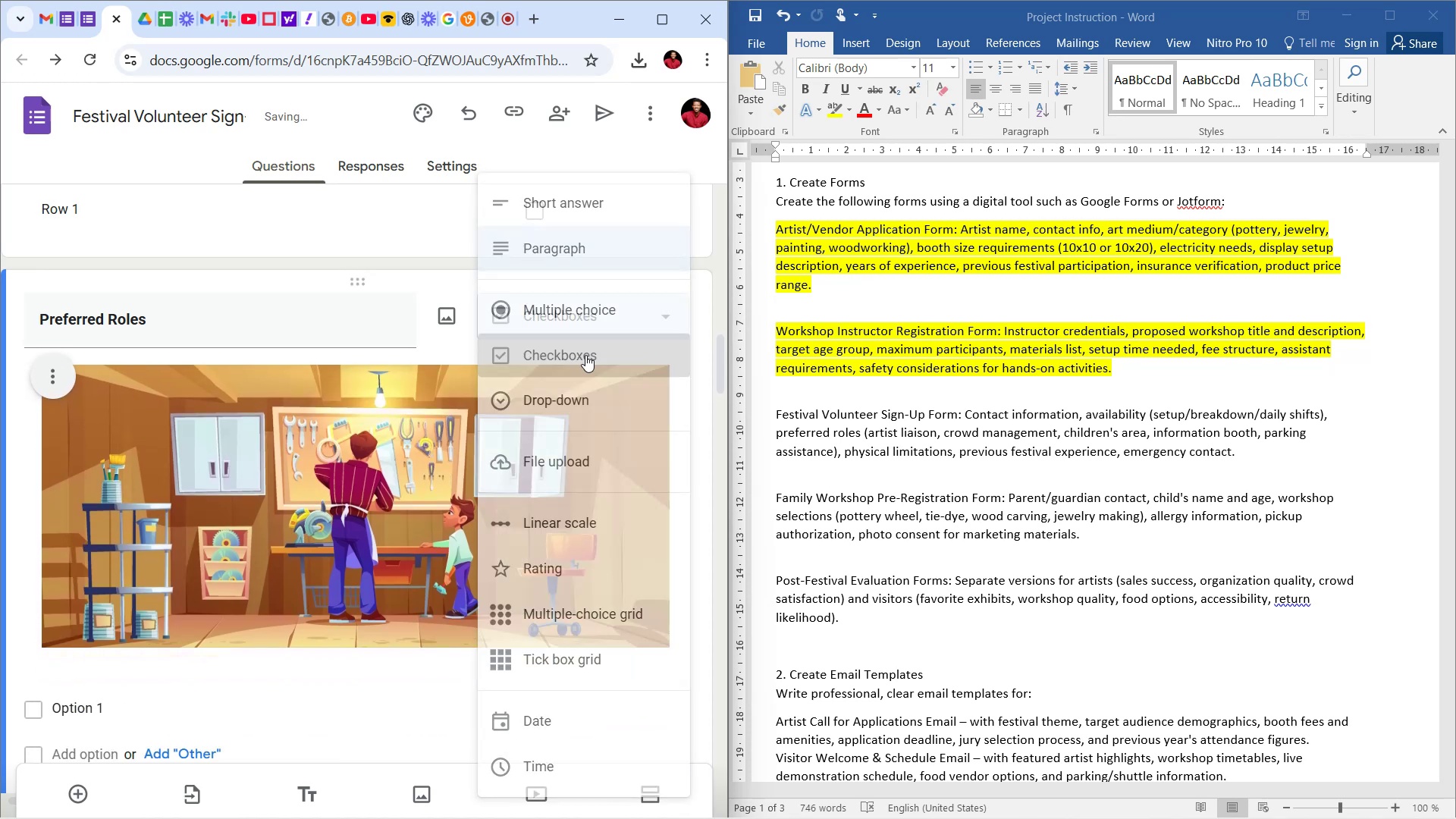 
scroll: coordinate [569, 417], scroll_direction: down, amount: 5.0
 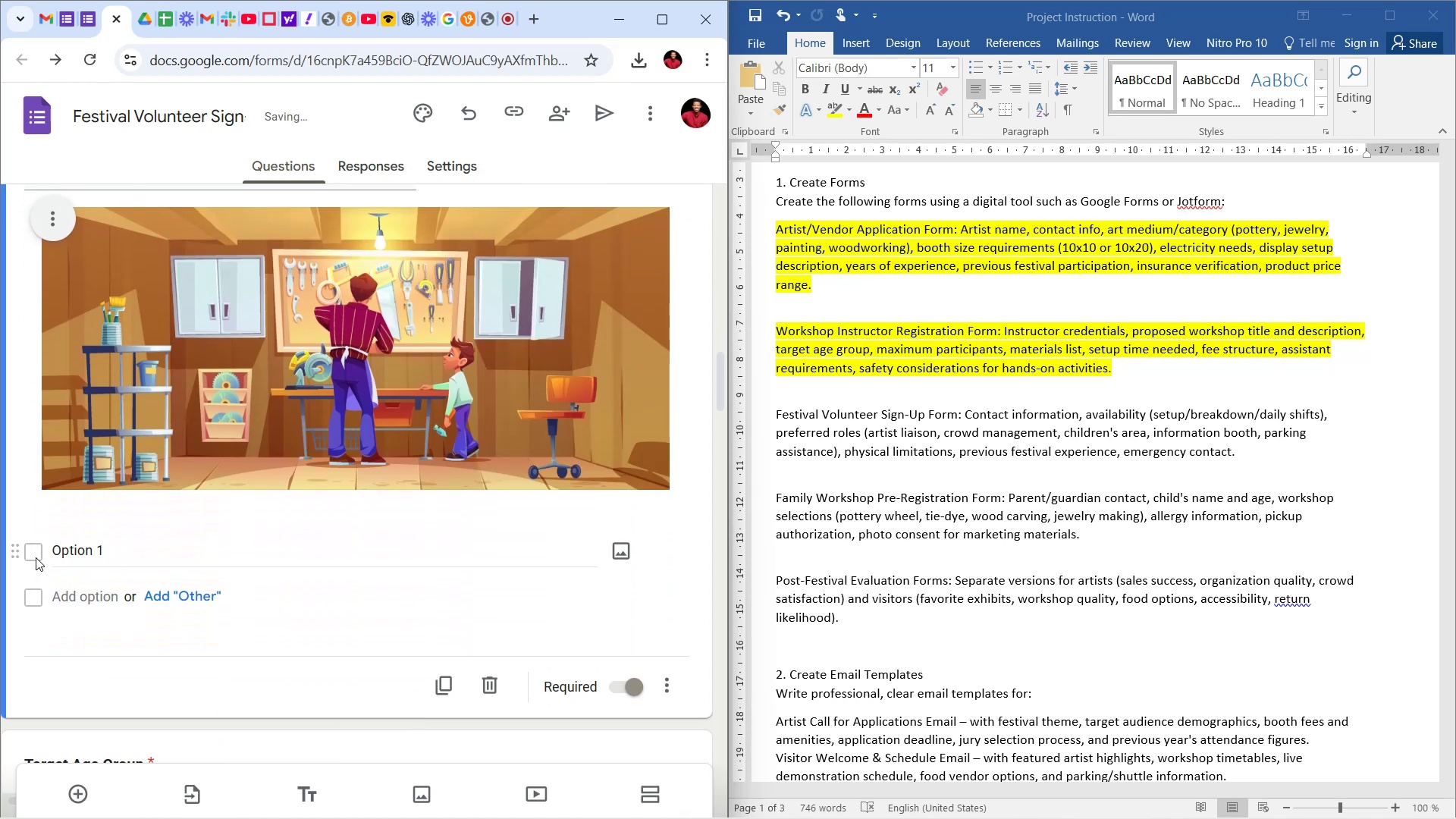 
left_click([93, 550])
 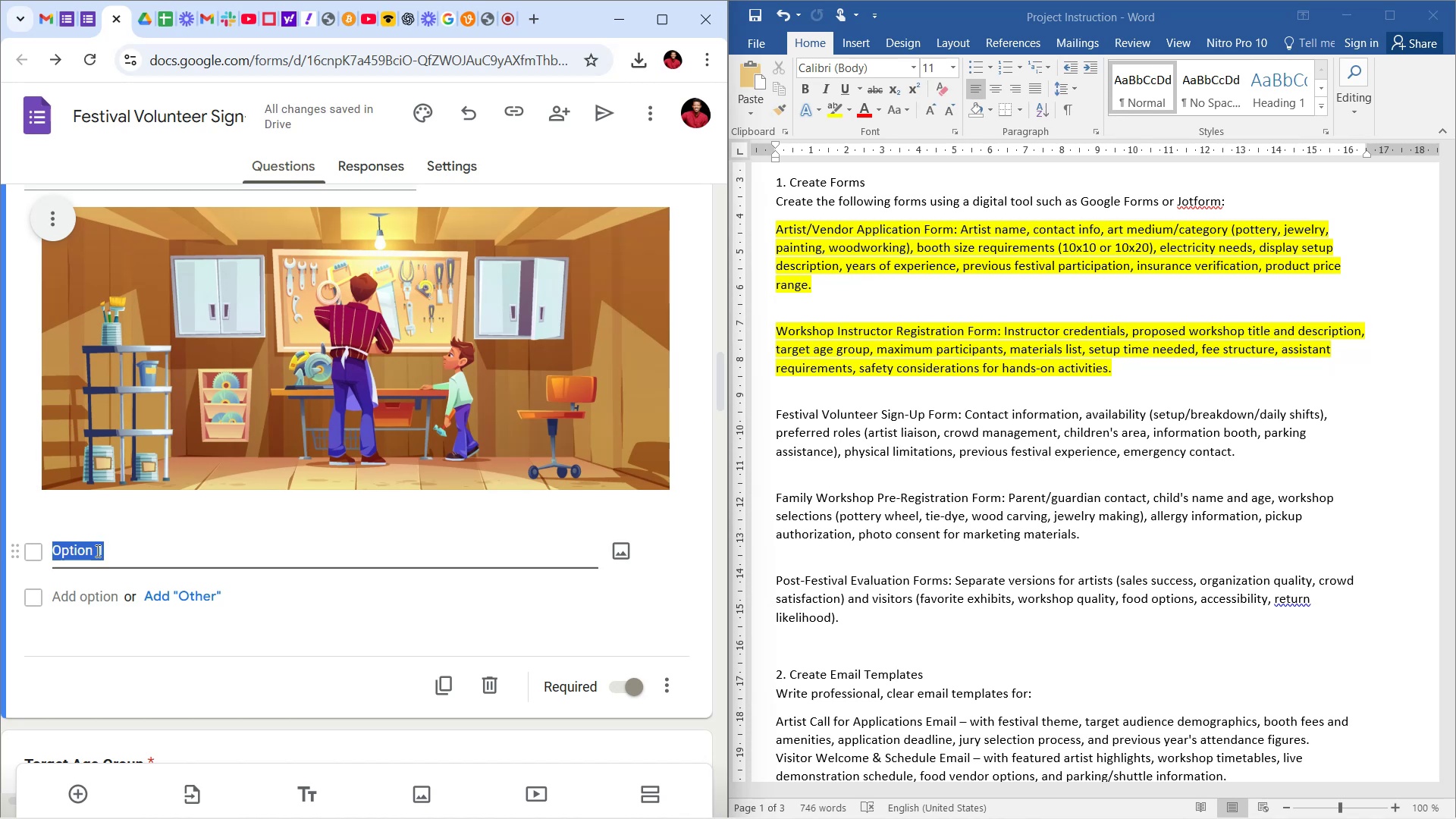 
type(Artist Lis)
key(Backspace)
type(aison)
 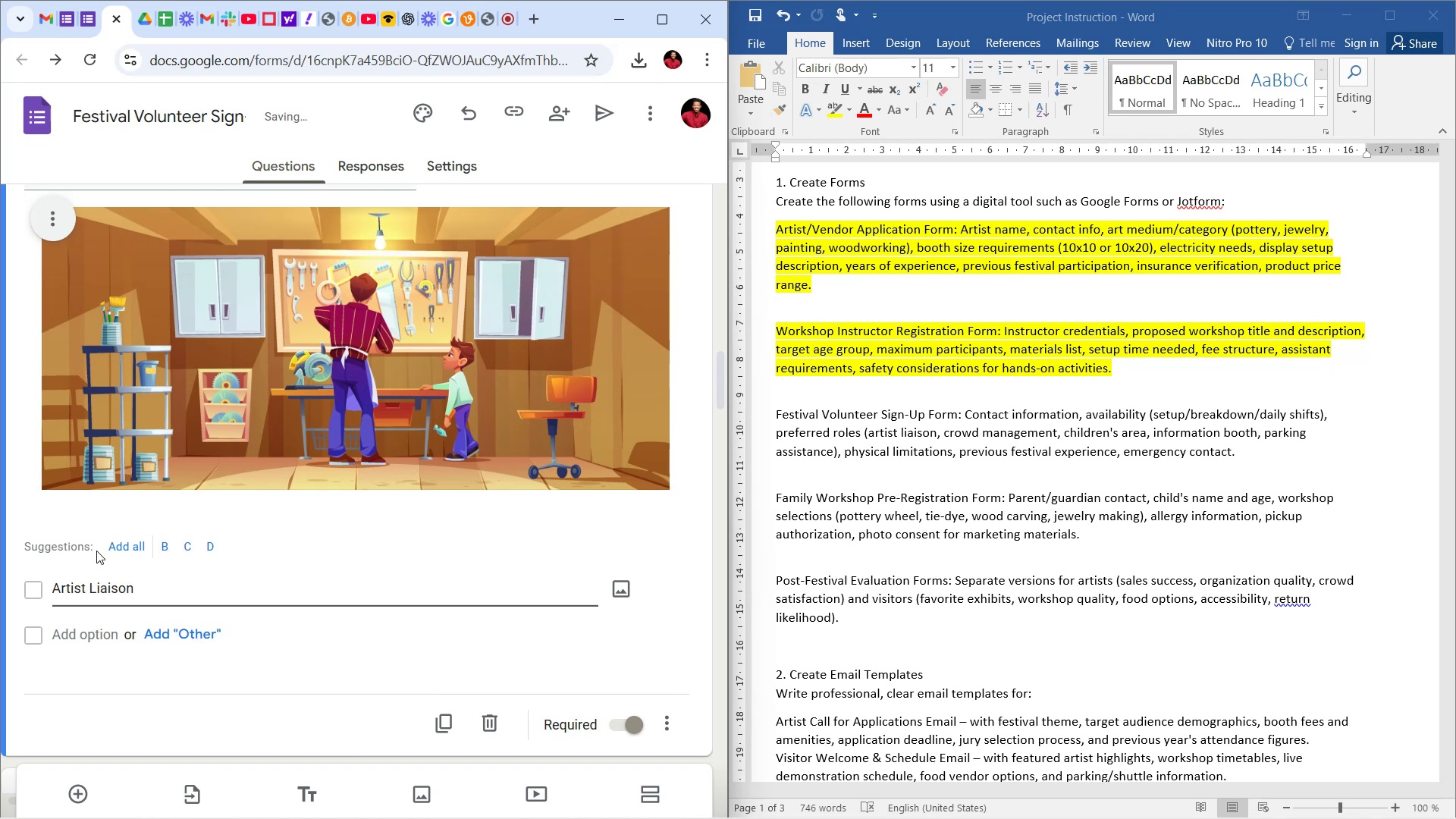 
key(ArrowLeft)
 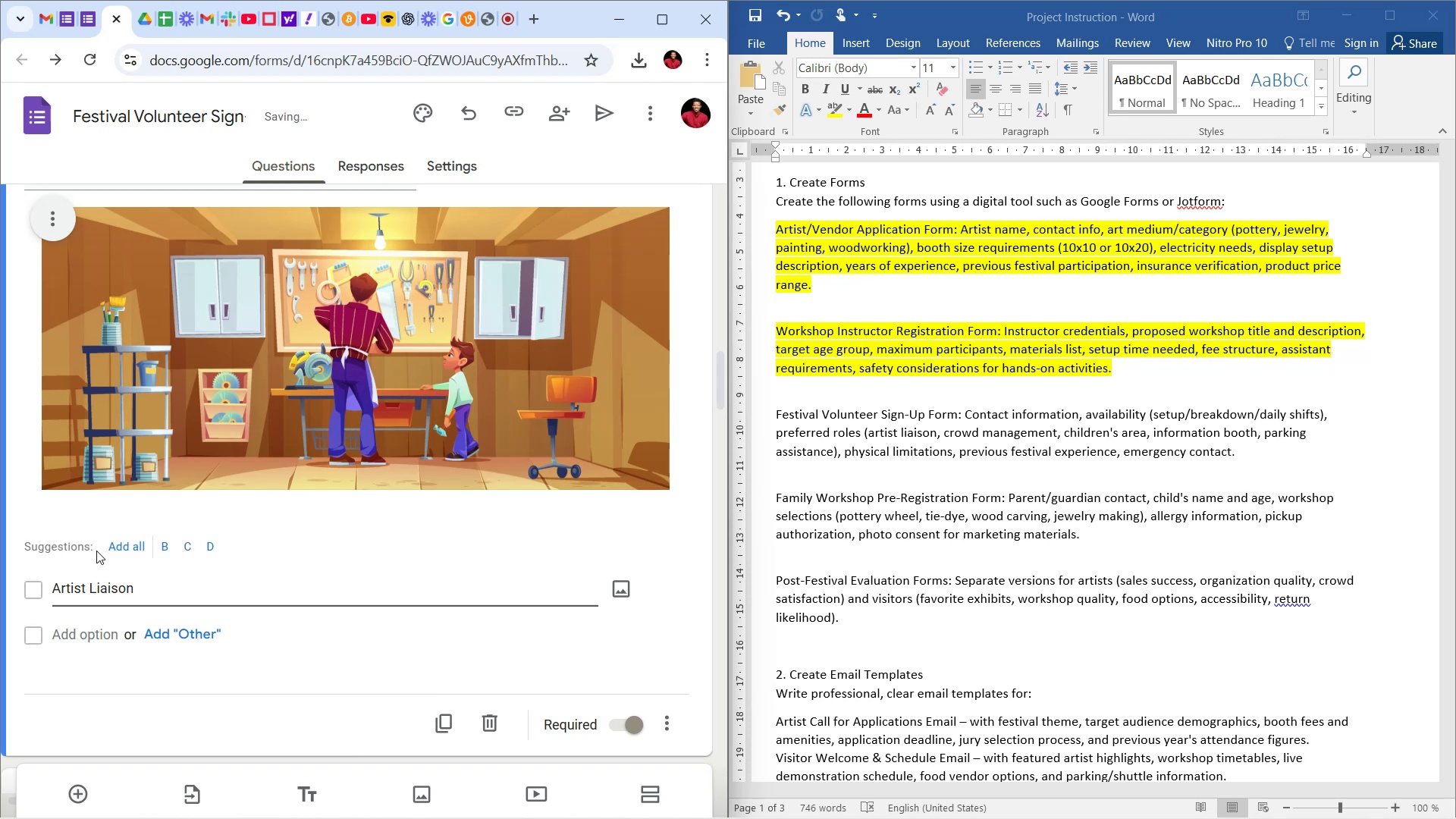 
key(ArrowLeft)
 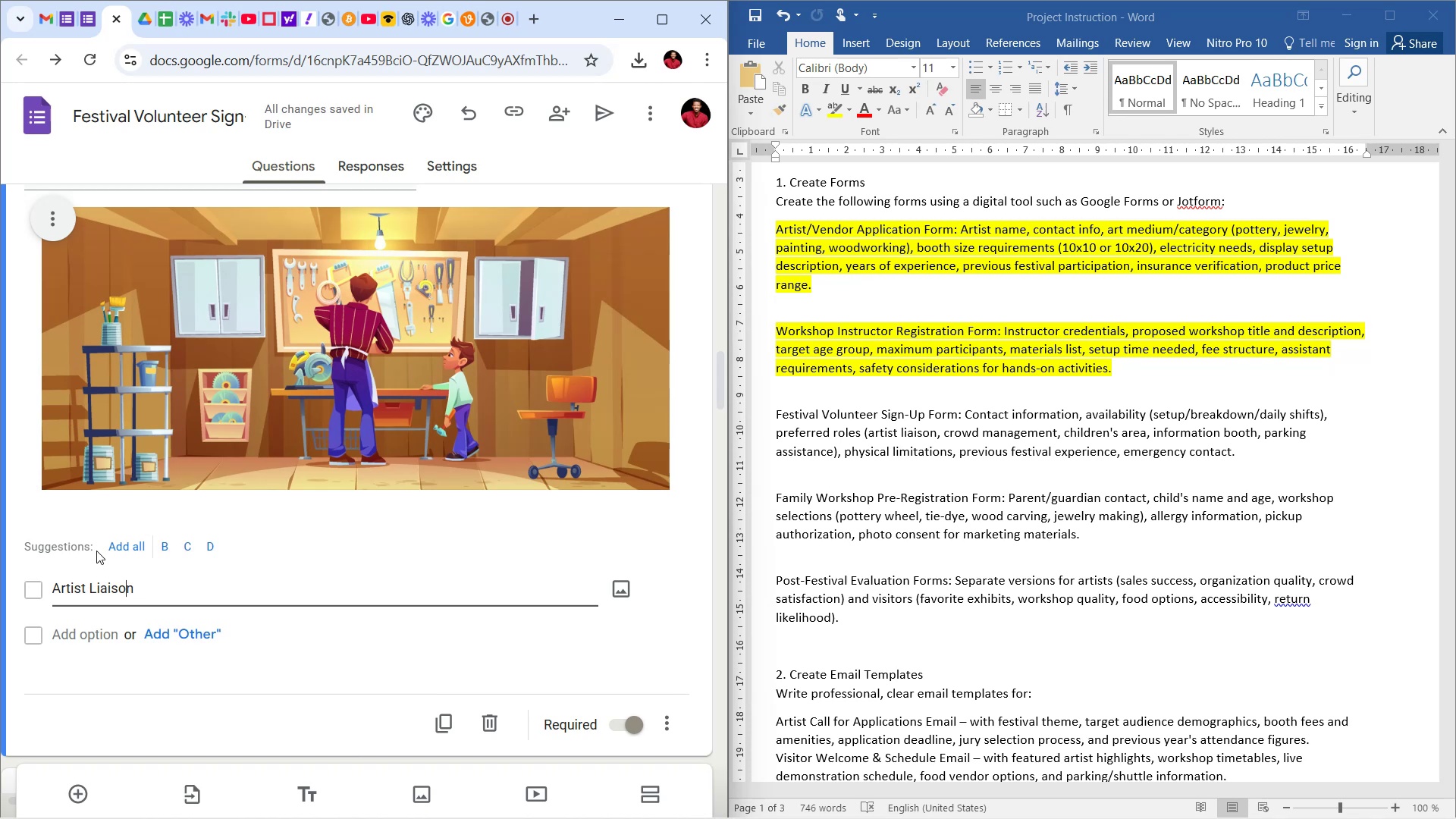 
key(ArrowLeft)
 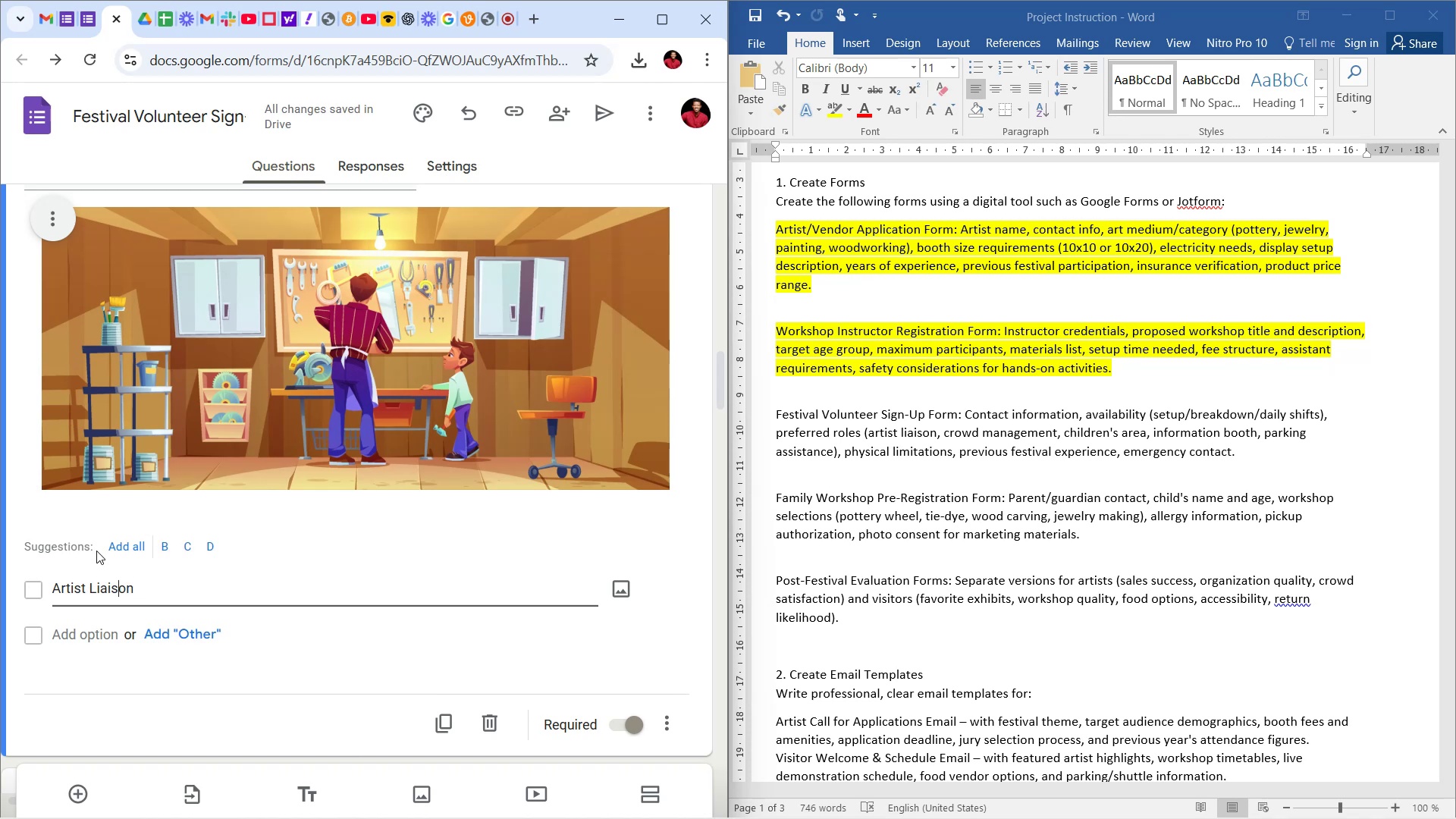 
key(ArrowLeft)
 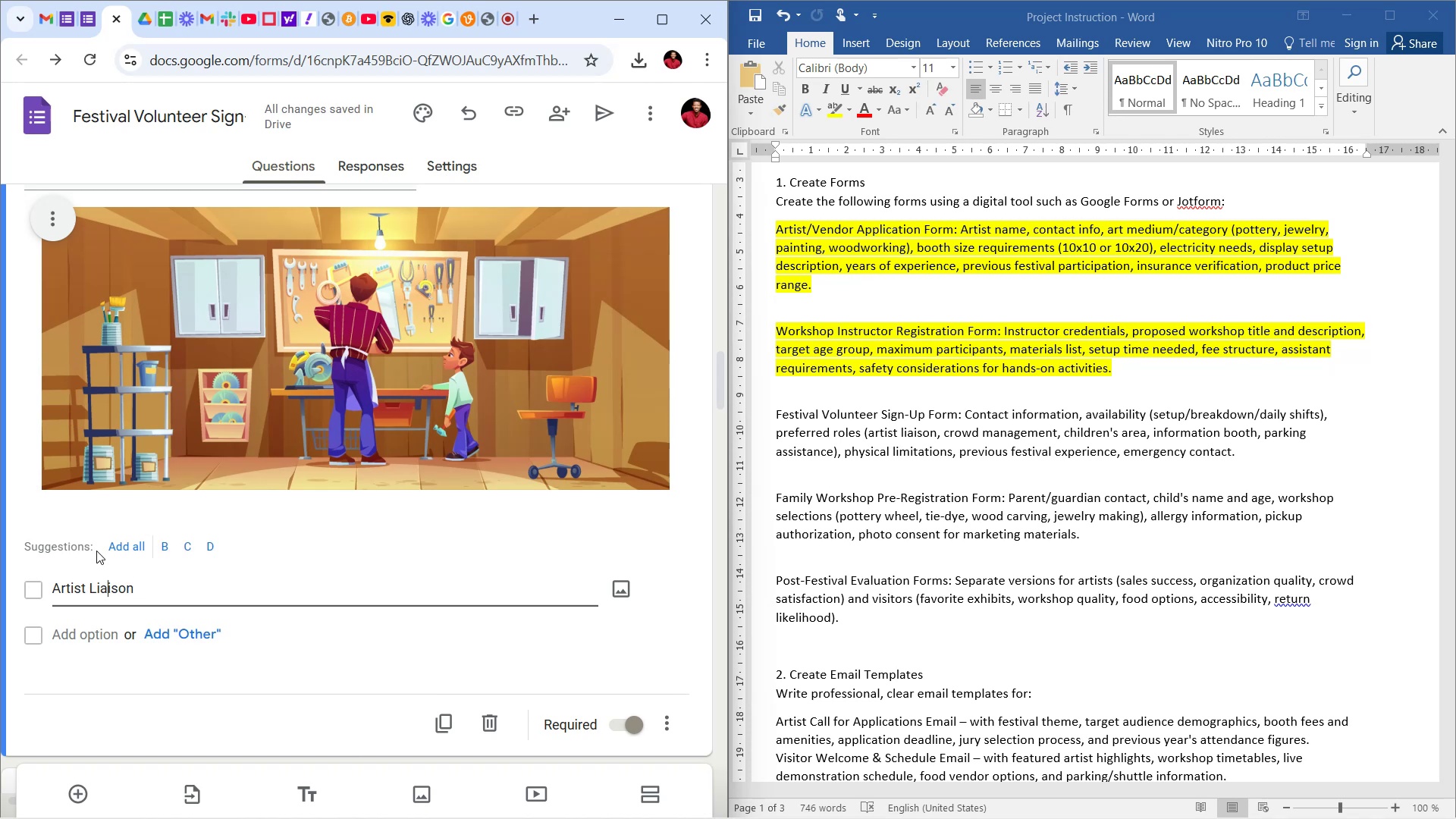 
key(ArrowLeft)
 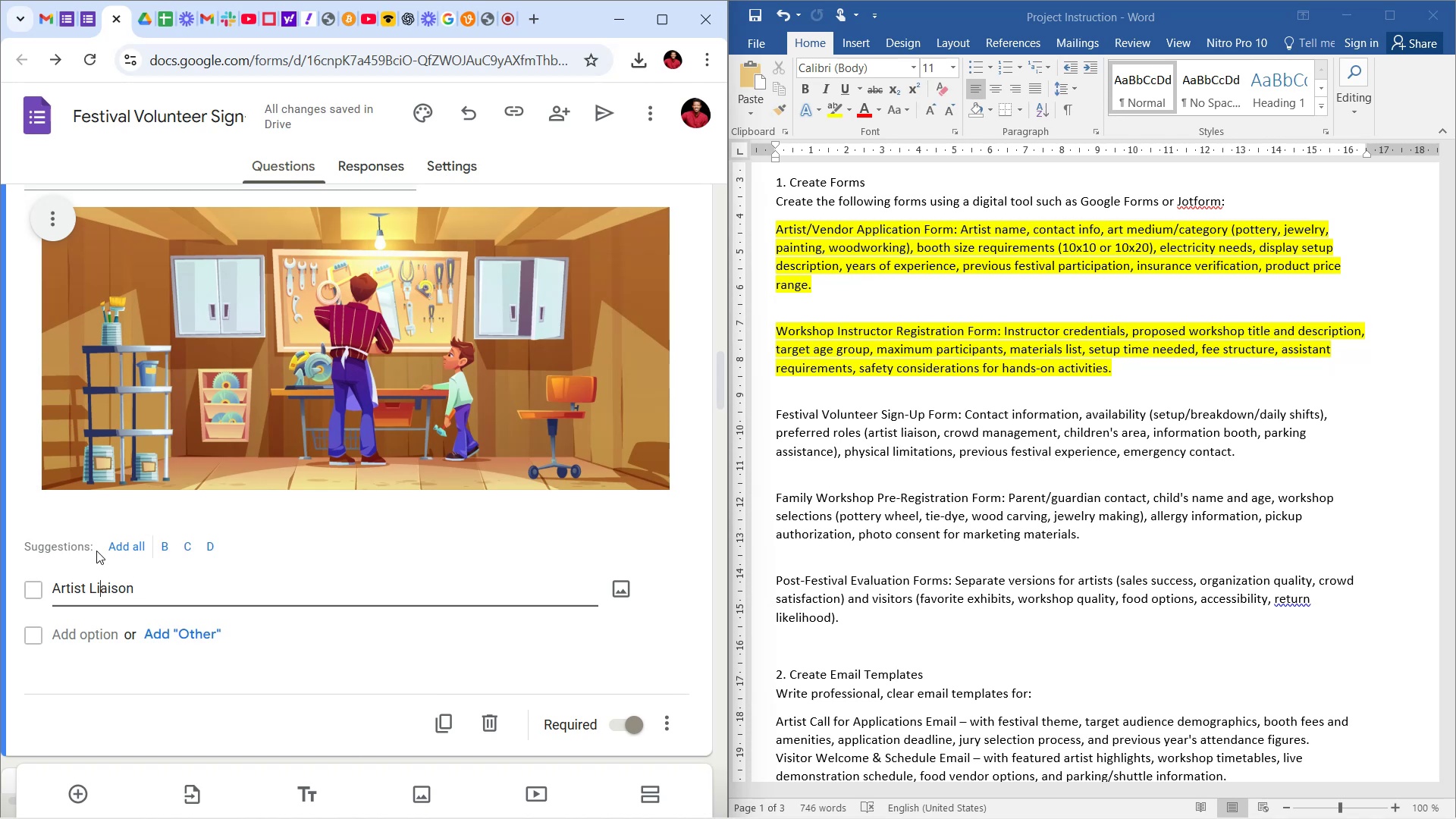 
key(ArrowLeft)
 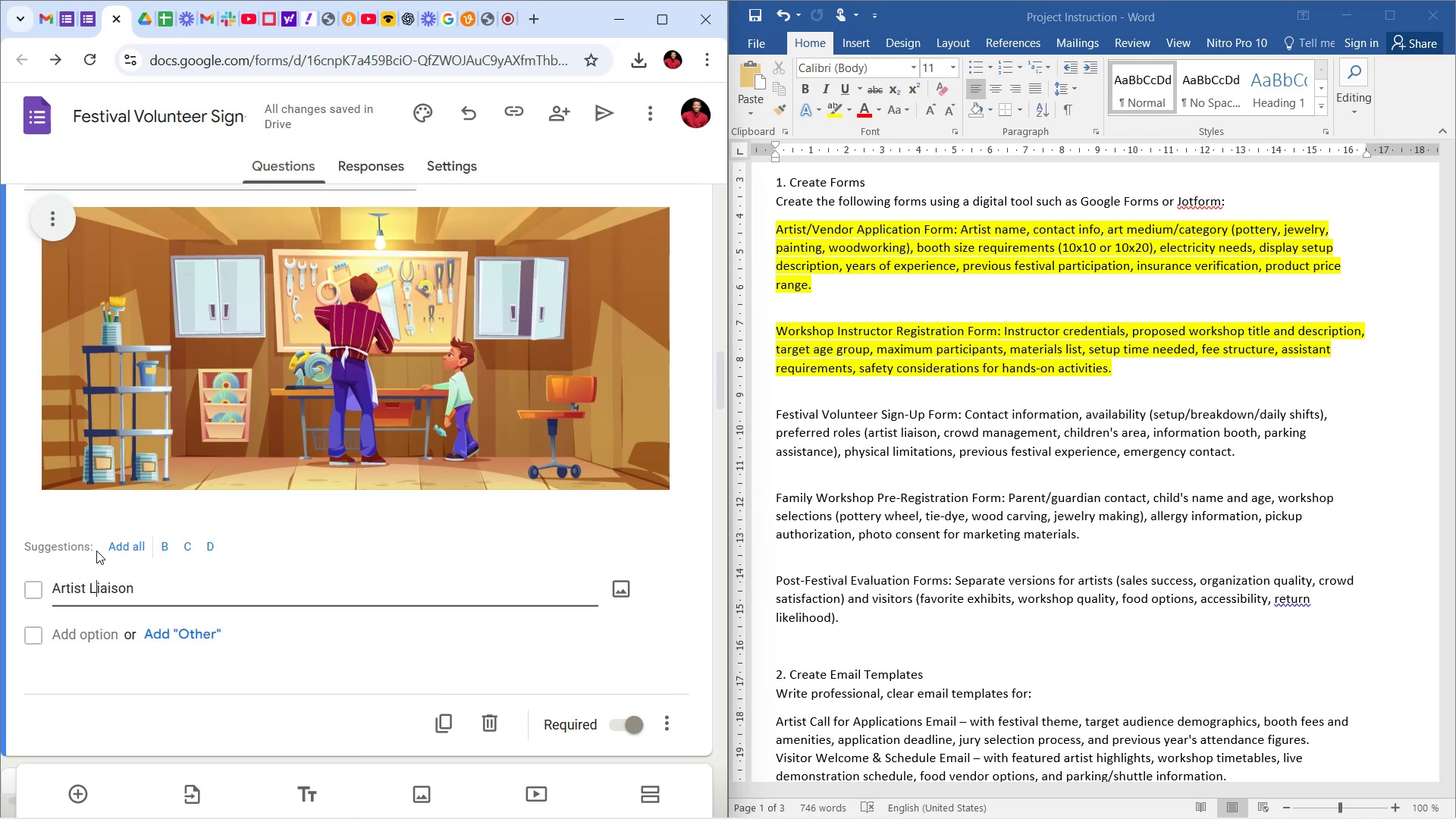 
key(Backspace)
 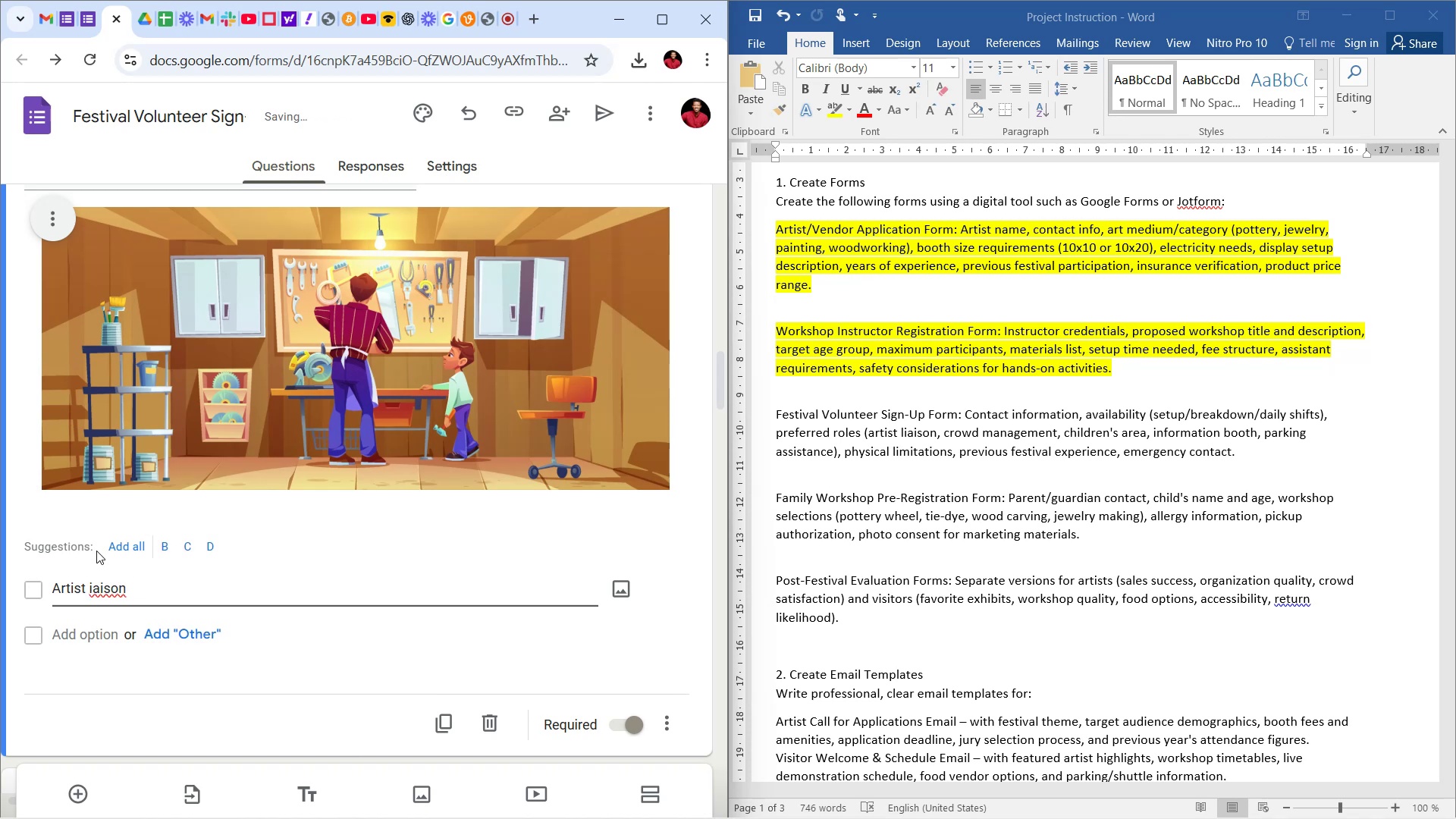 
key(L)
 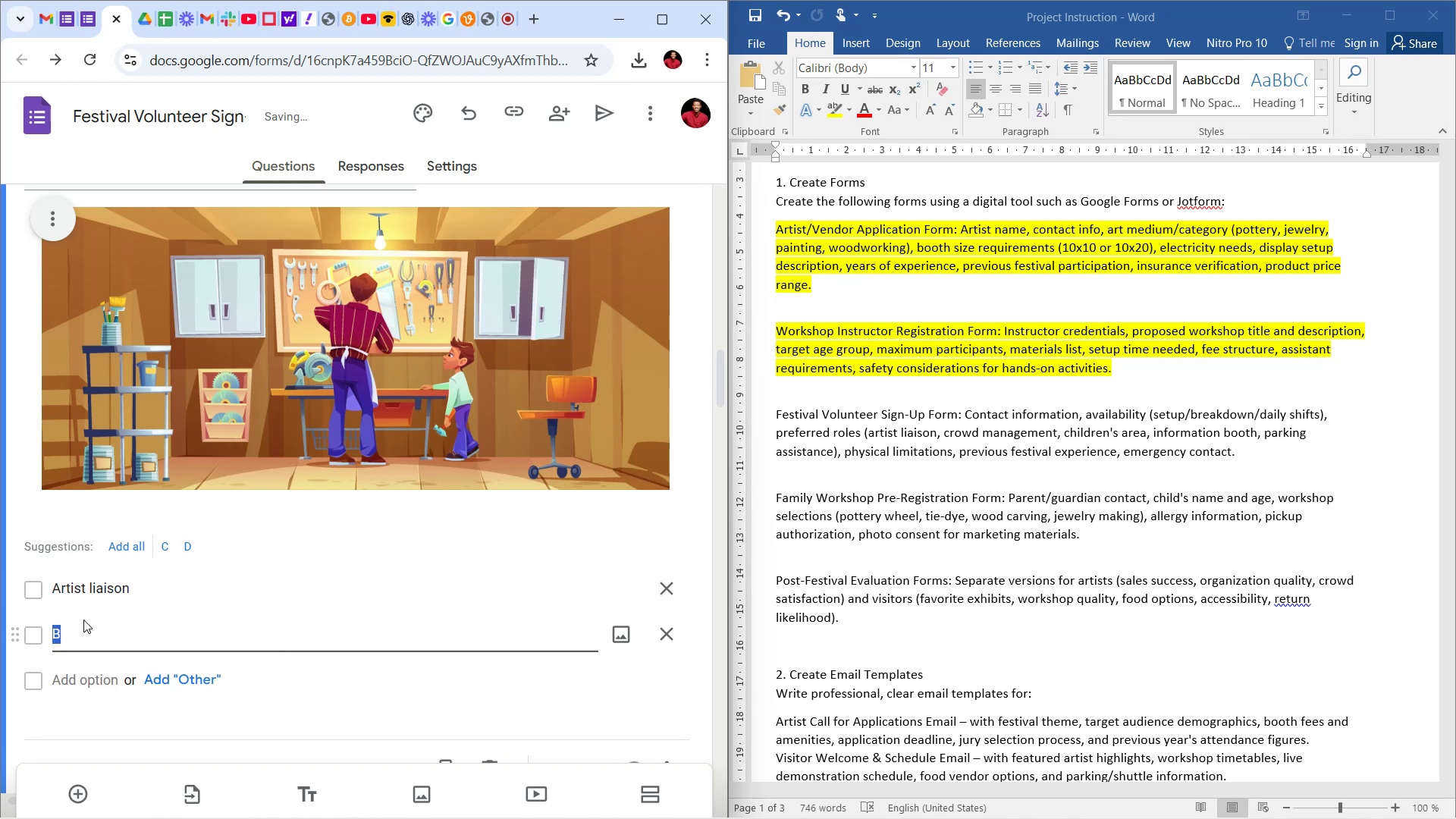 
wait(6.52)
 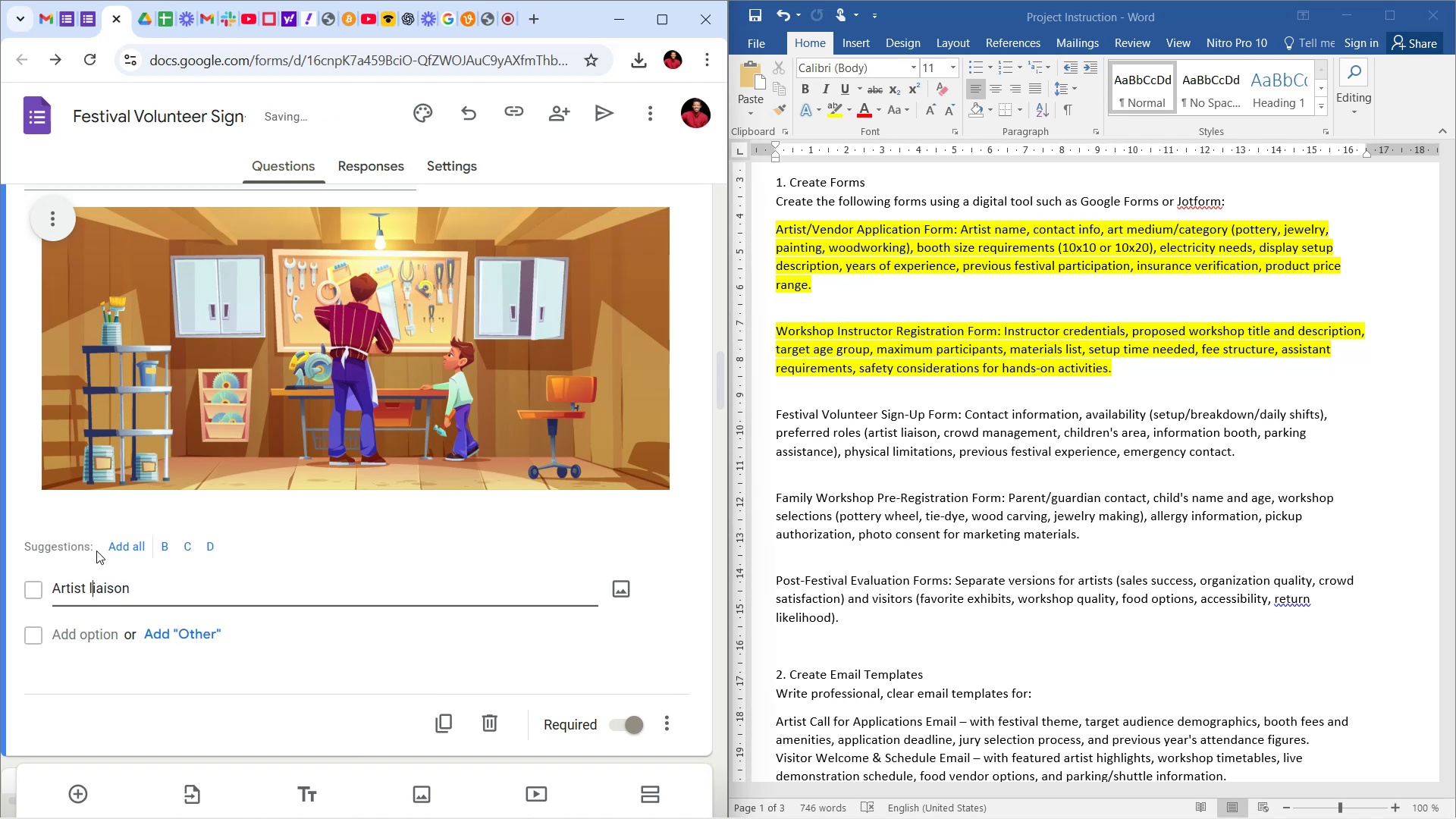 
type(Crowd Mange)
key(Backspace)
key(Backspace)
type(agment)
 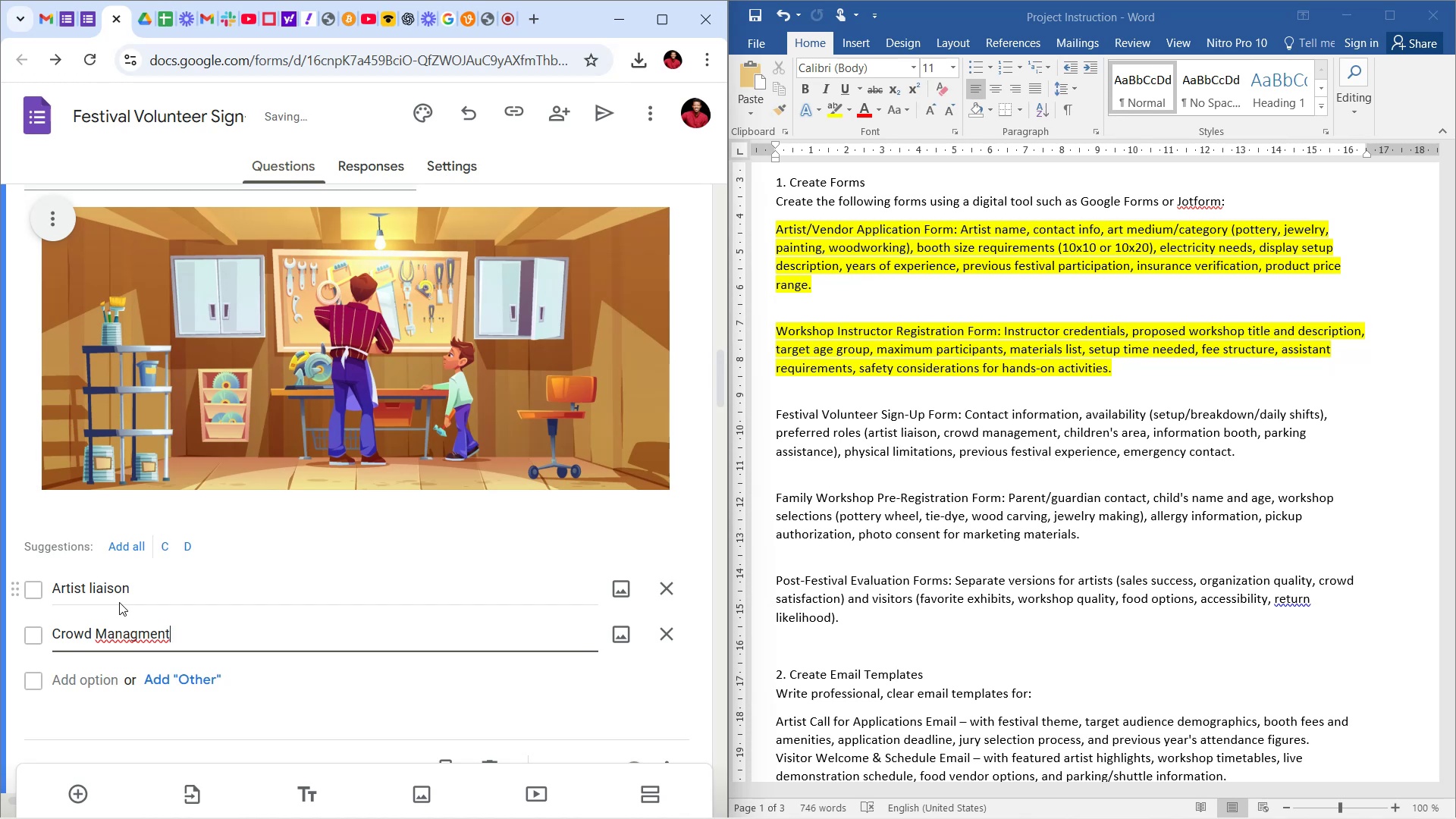 
key(ArrowLeft)
 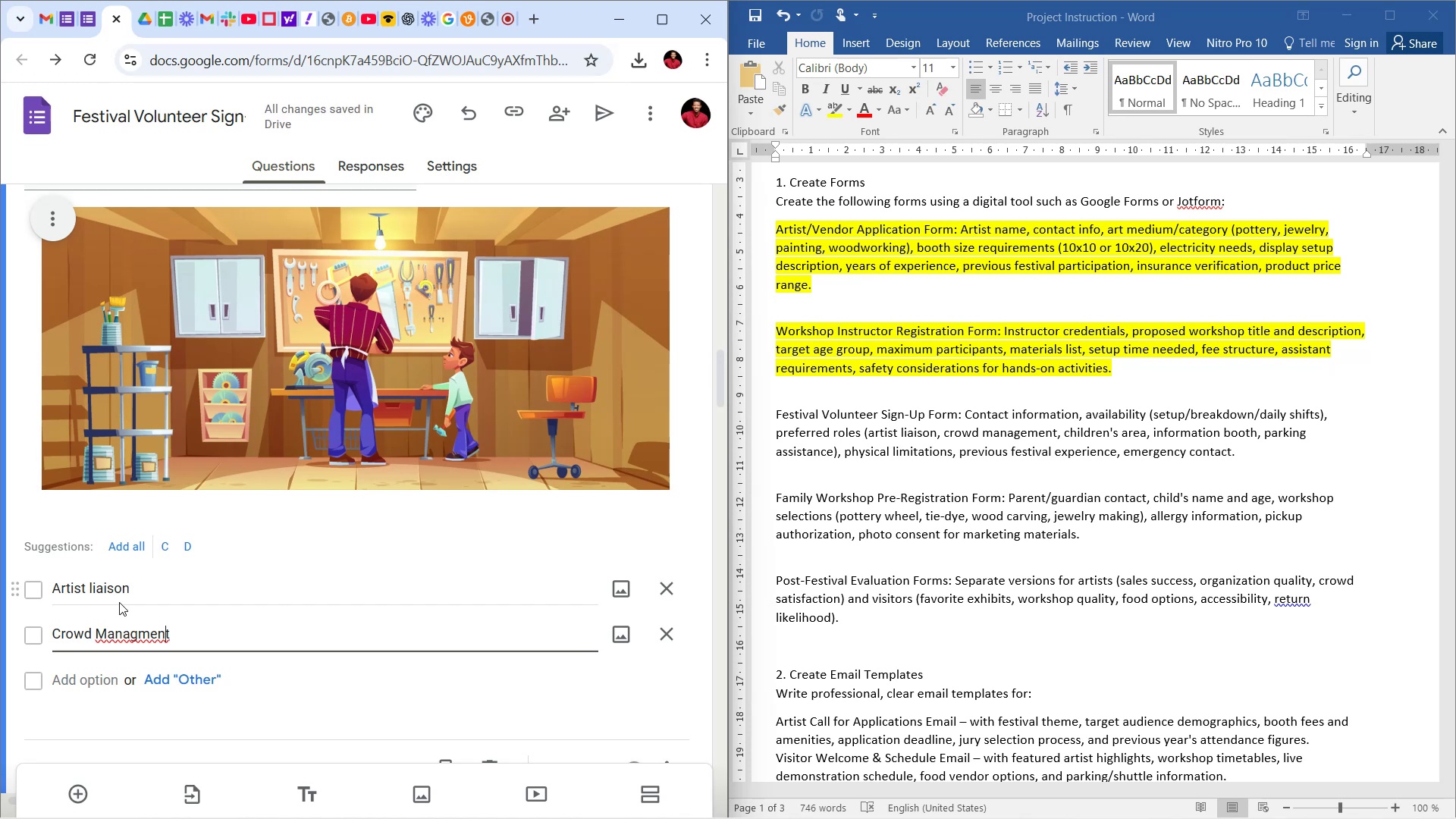 
key(ArrowLeft)
 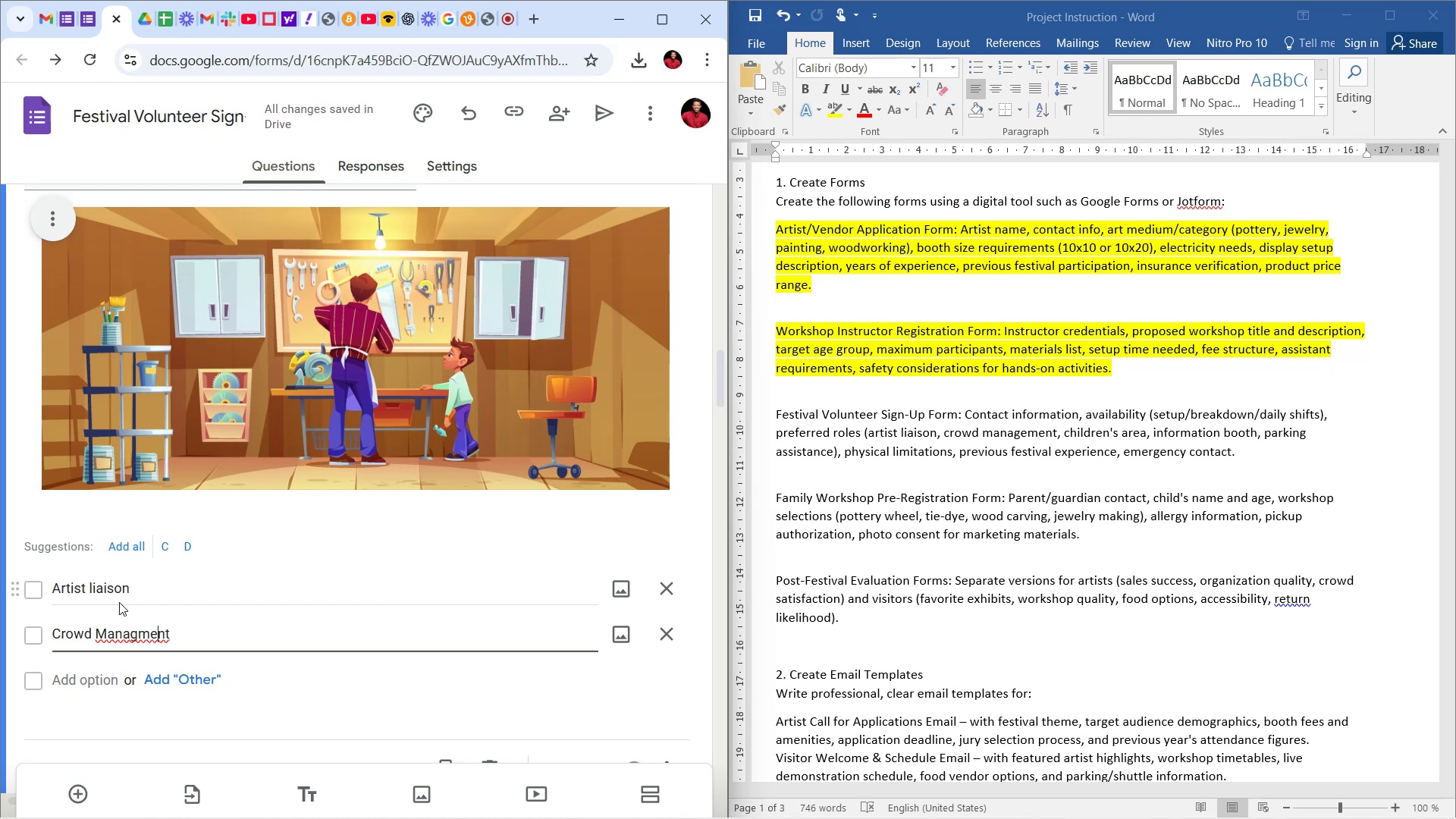 
key(ArrowLeft)
 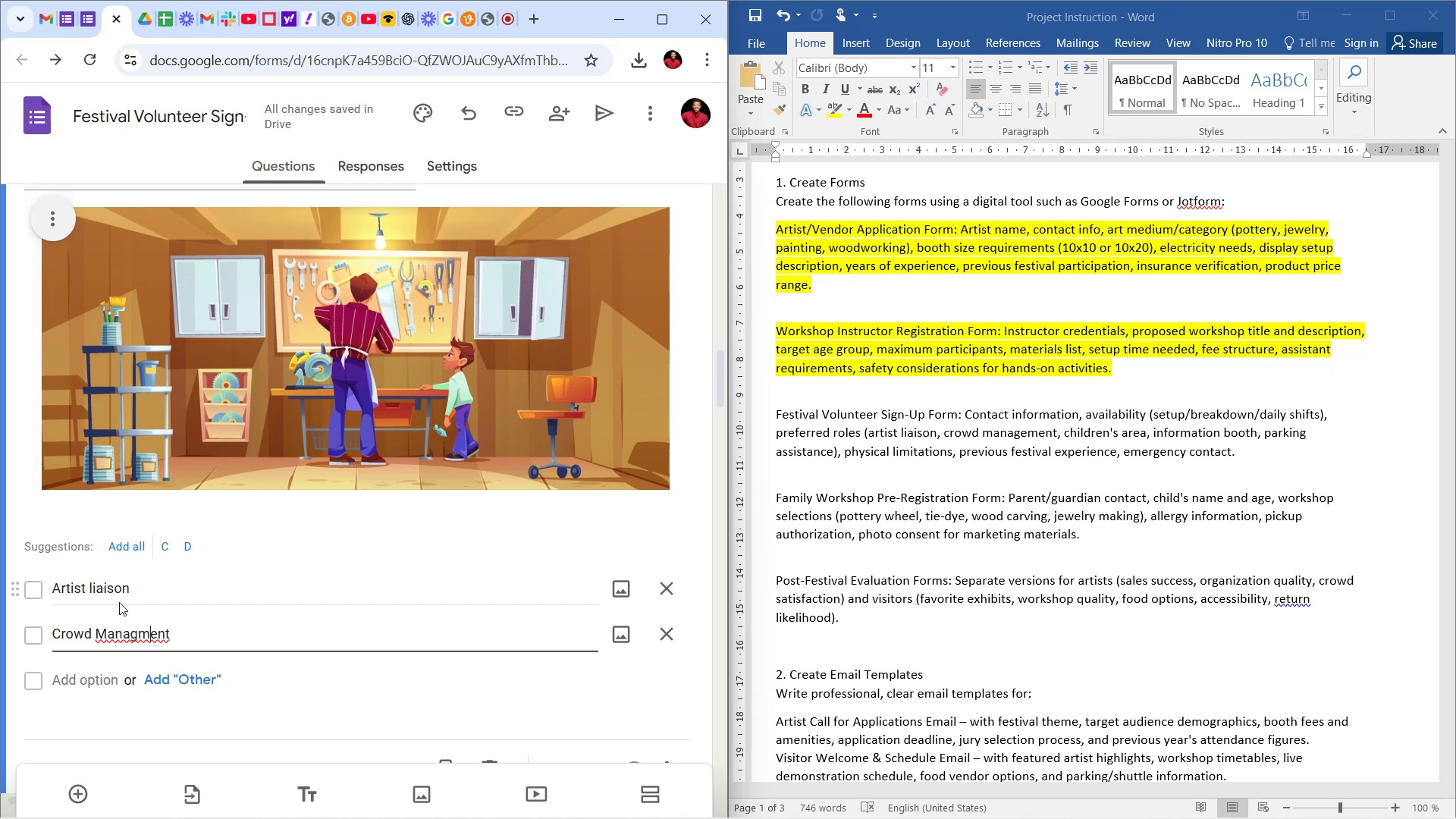 
key(ArrowLeft)
 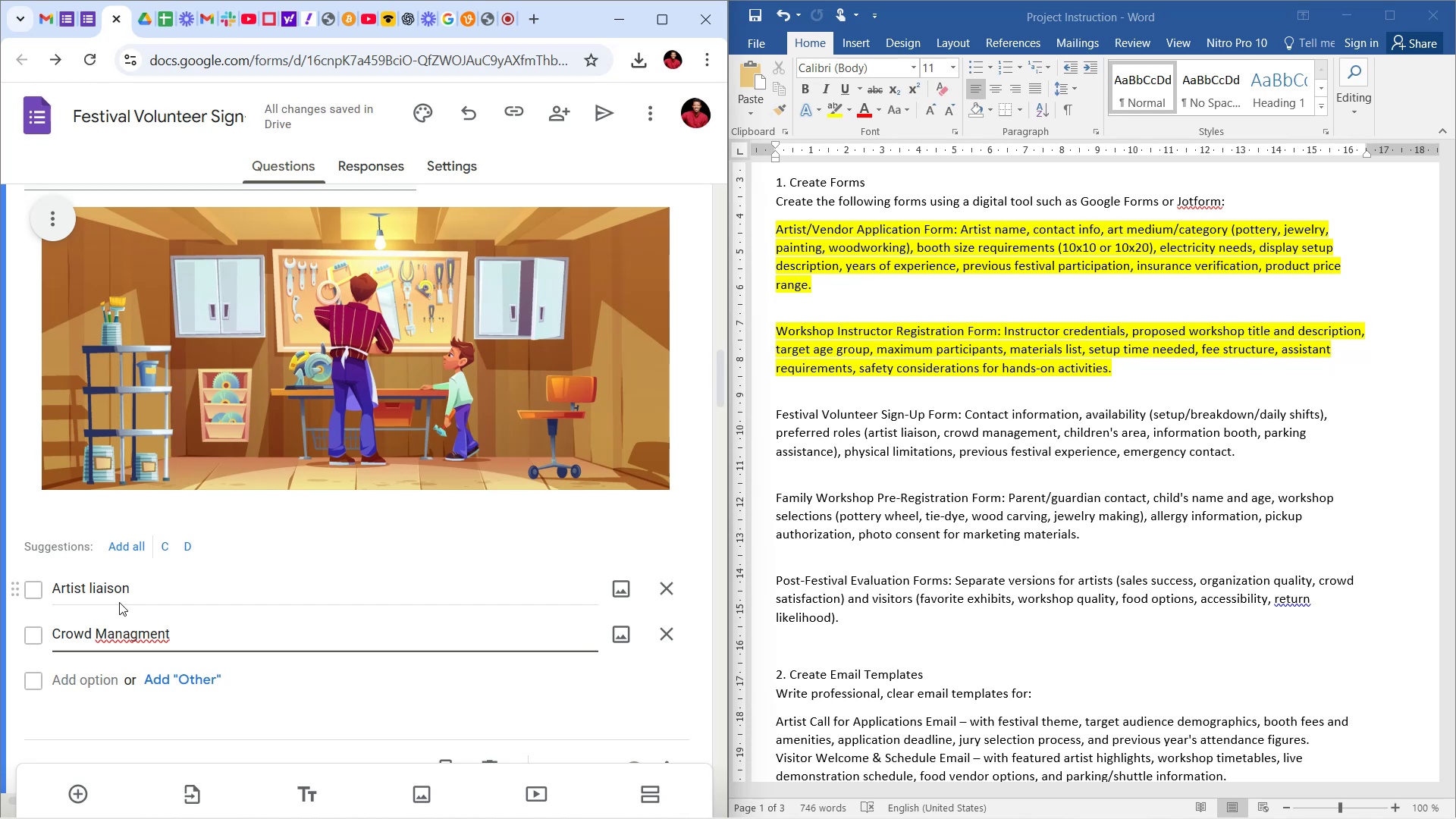 
key(E)
 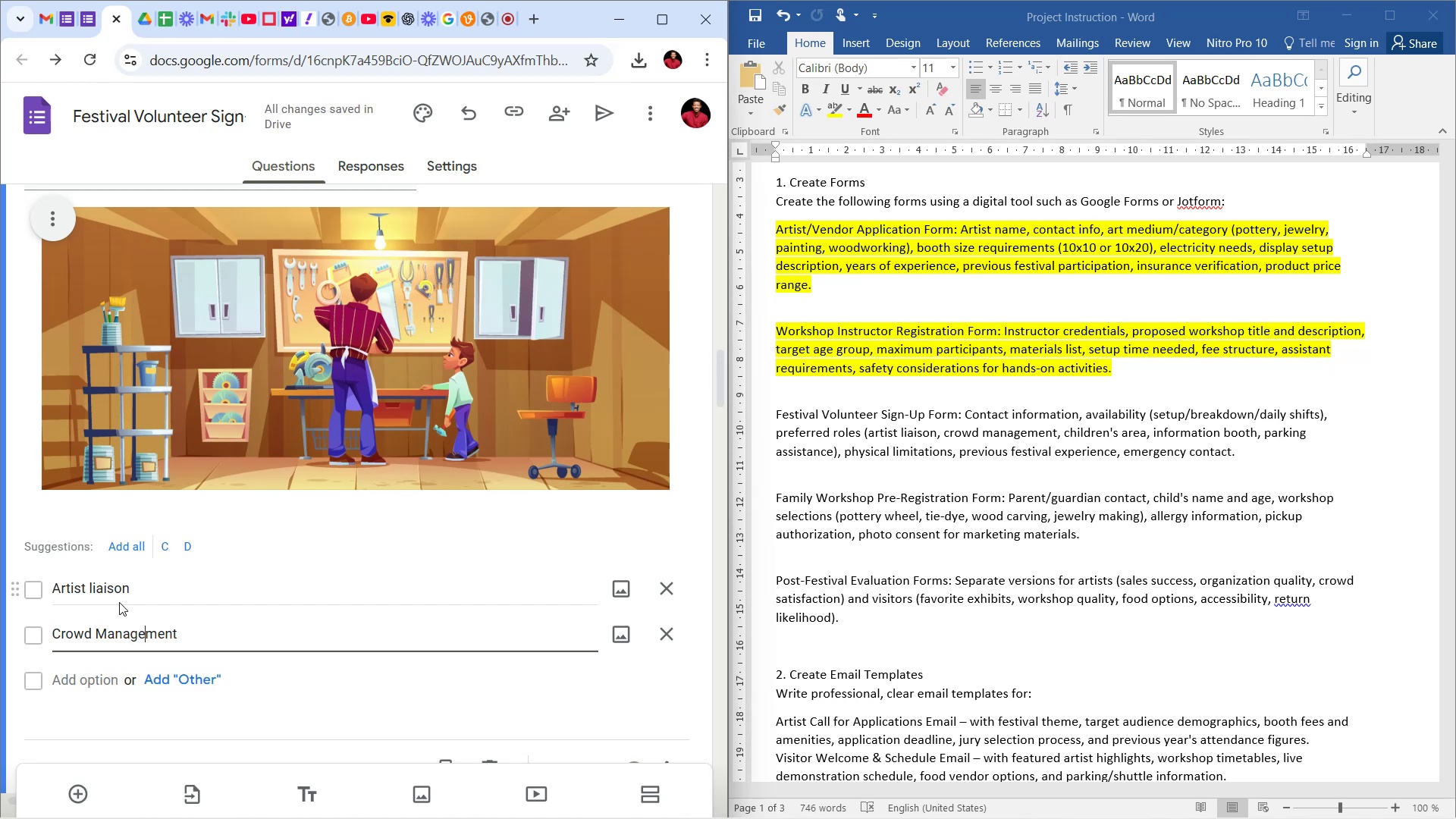 
wait(8.78)
 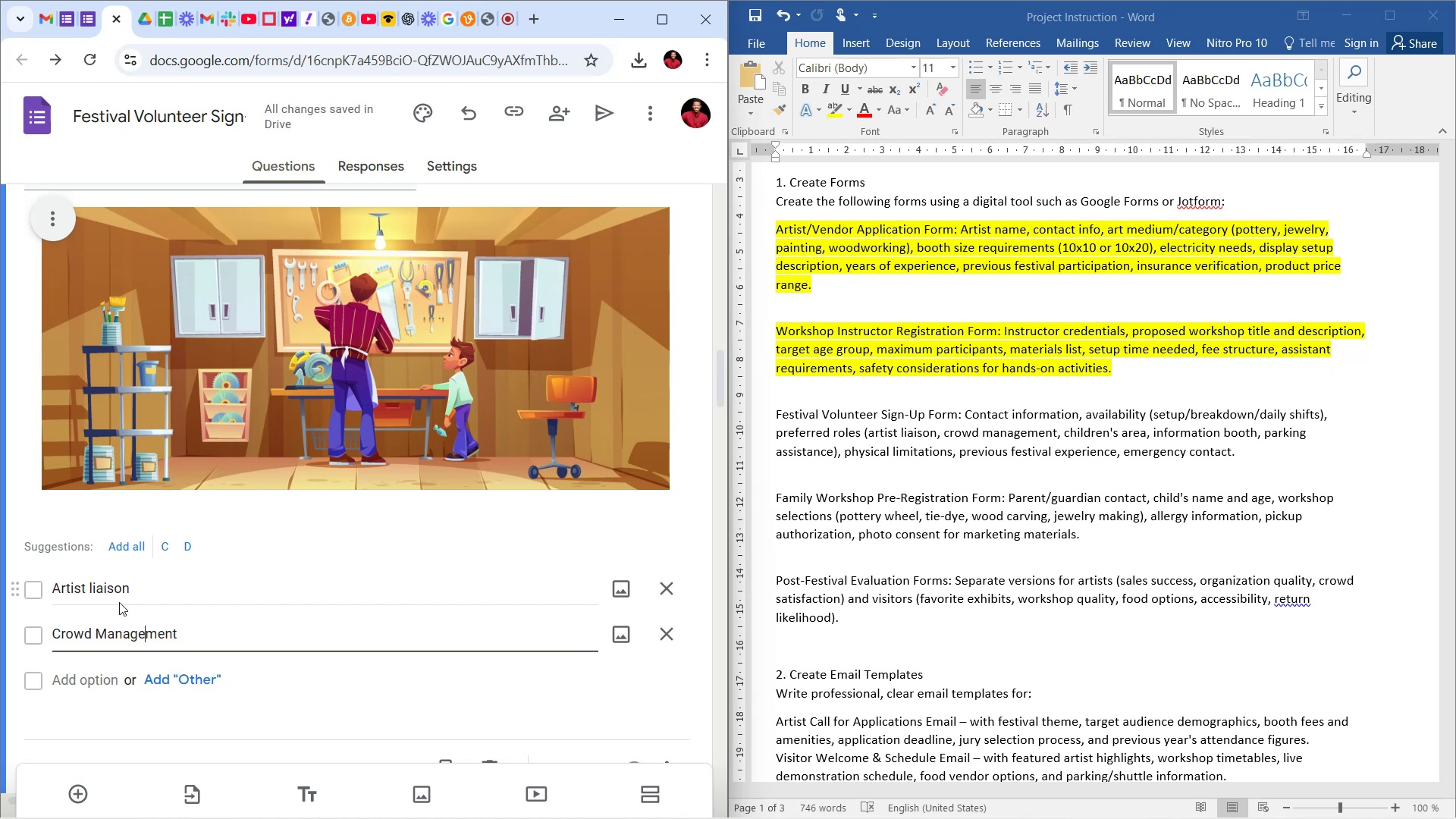 
left_click([86, 681])
 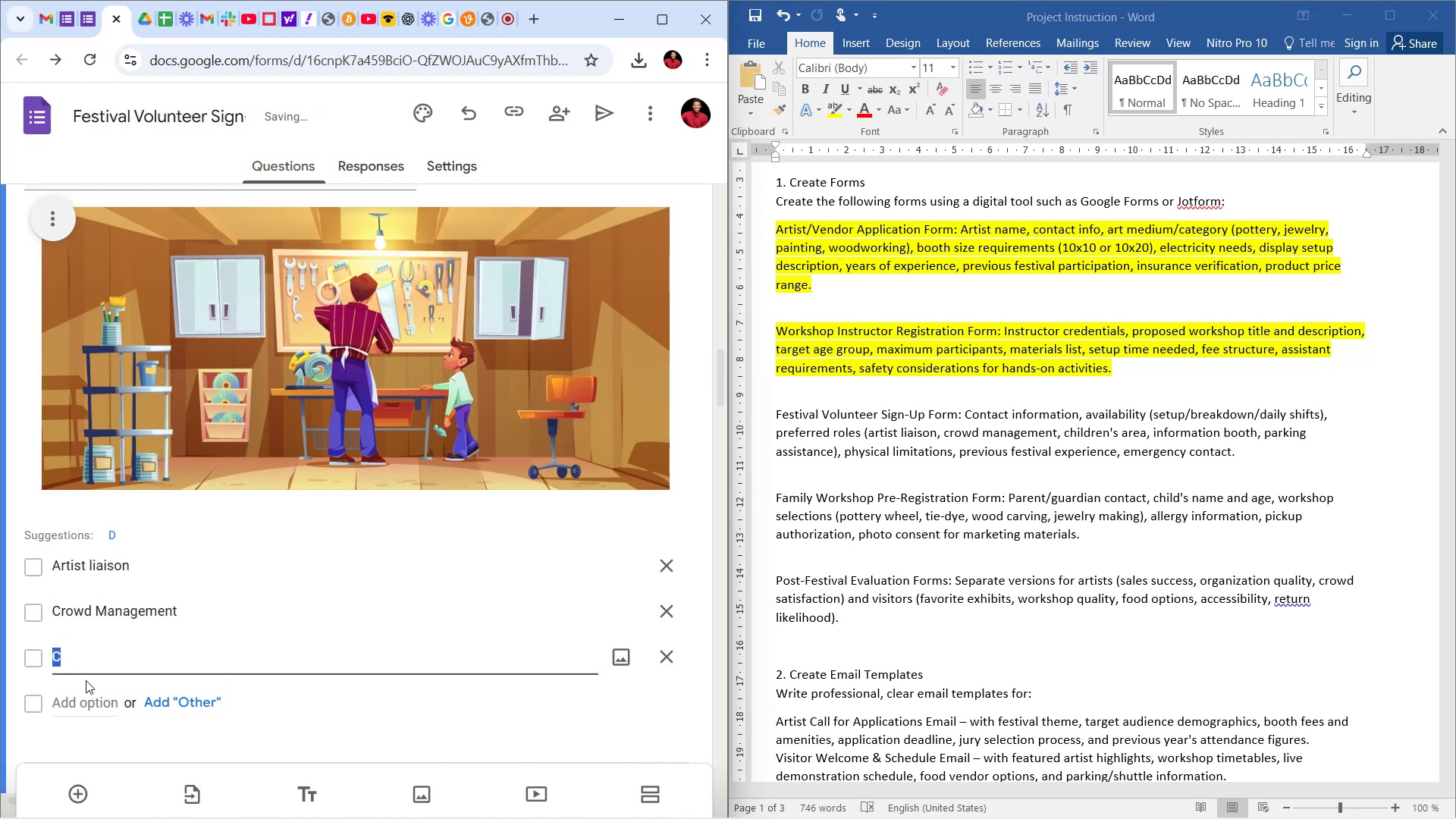 
type(Childr)
key(Backspace)
type(en;)
key(Backspace)
key(Backspace)
key(Backspace)
key(Backspace)
type(dren's area)
 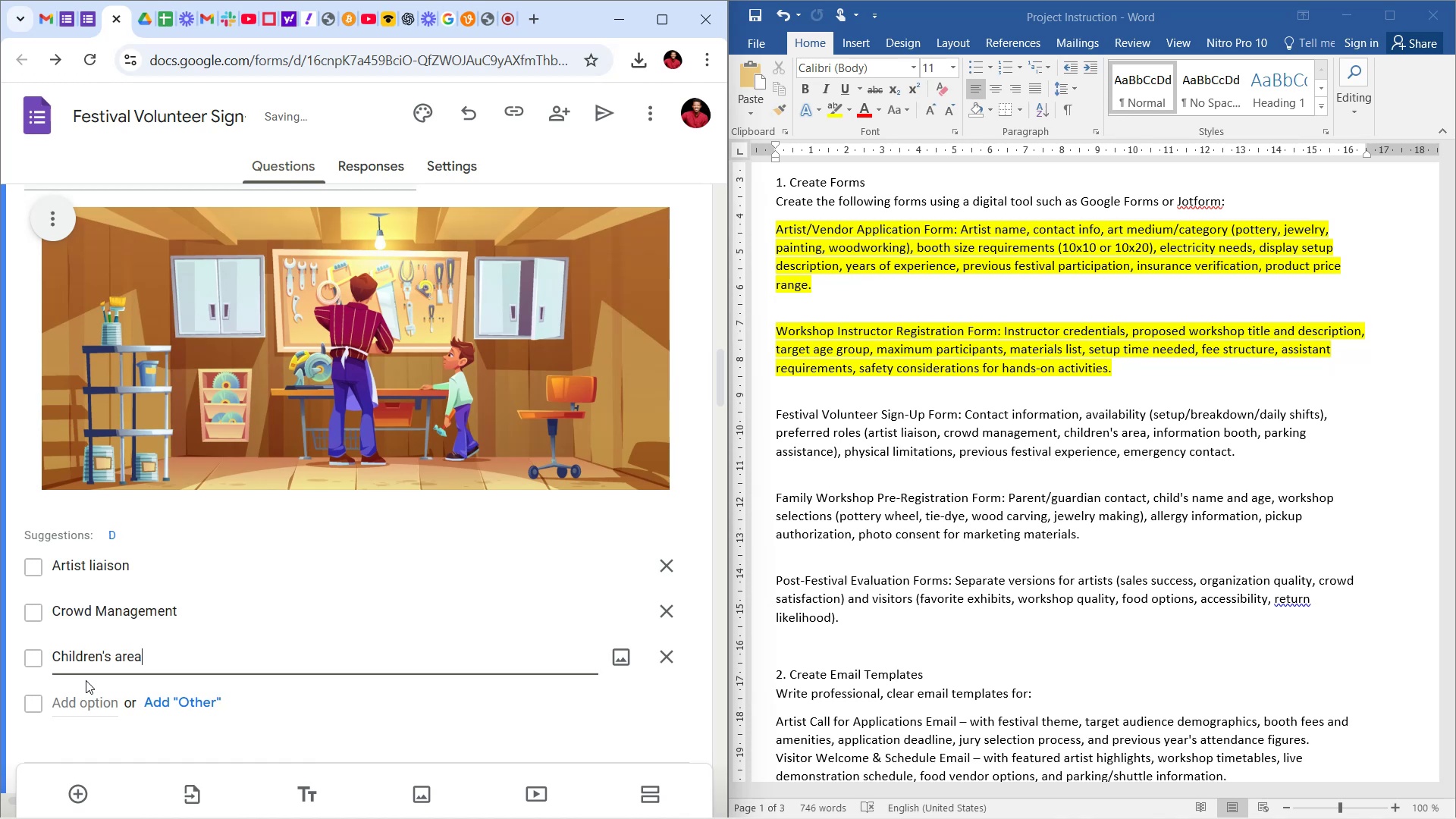 
left_click([72, 704])
 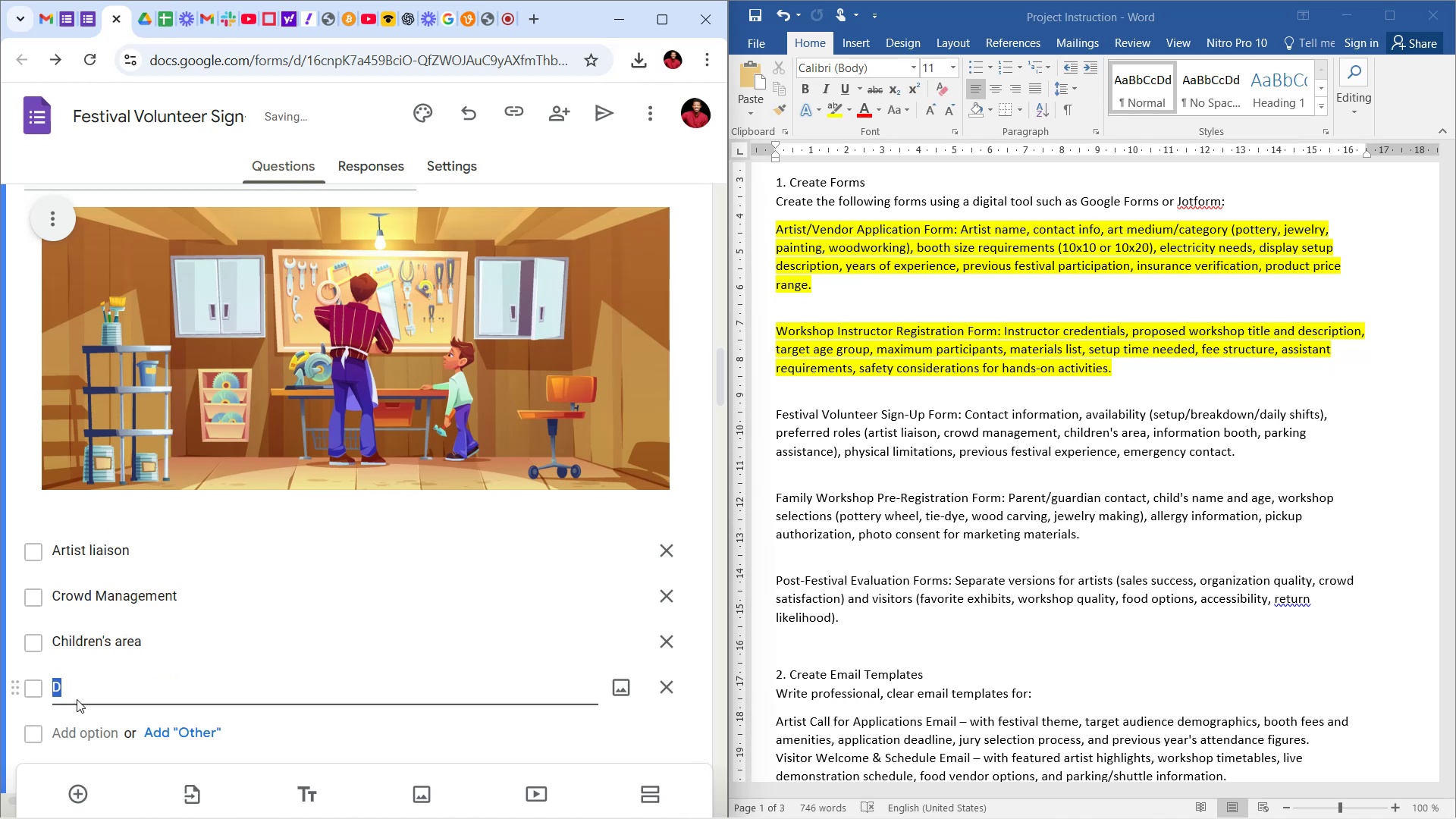 
type(Information n)
key(Backspace)
type(booth)
 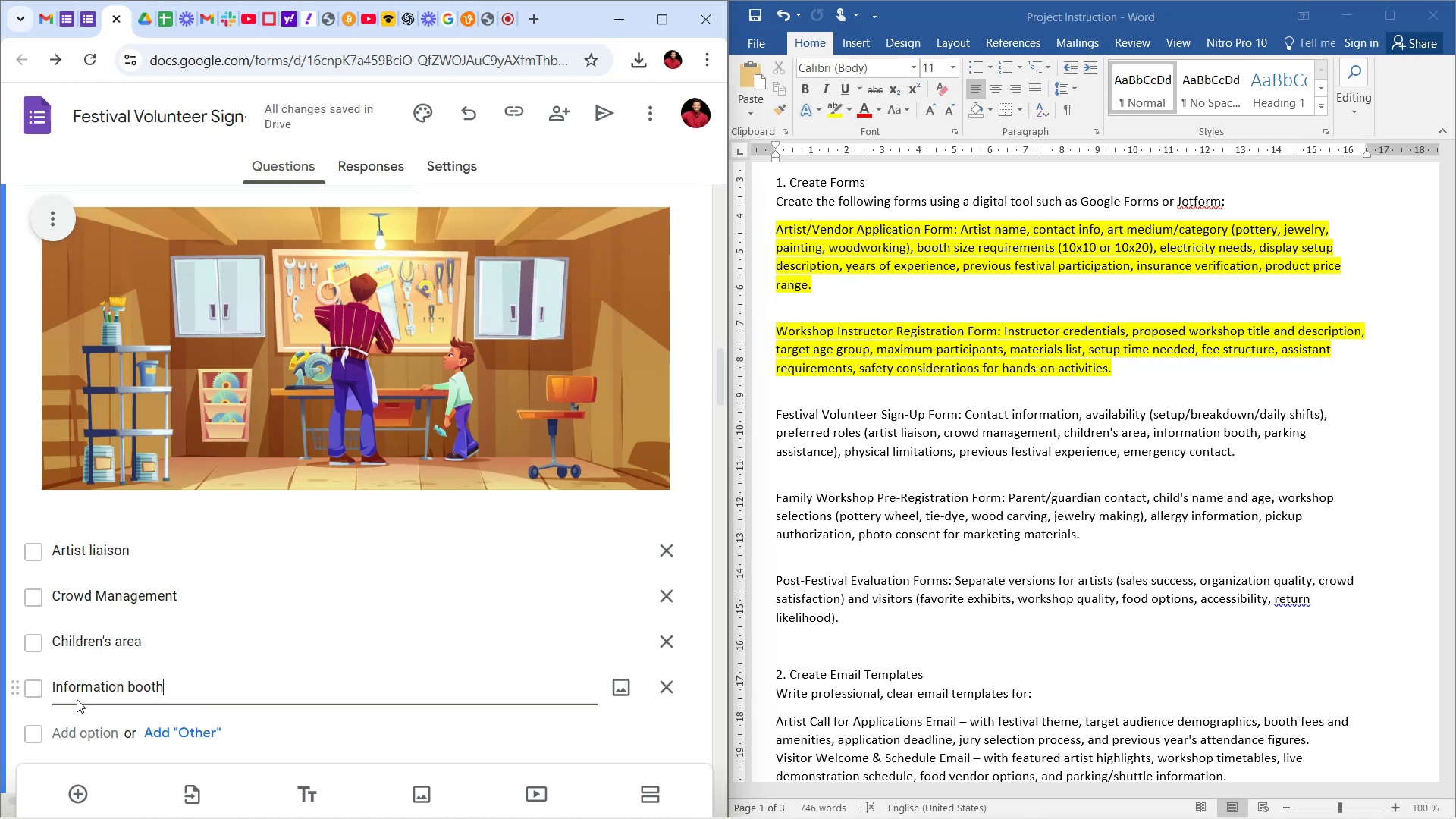 
wait(13.63)
 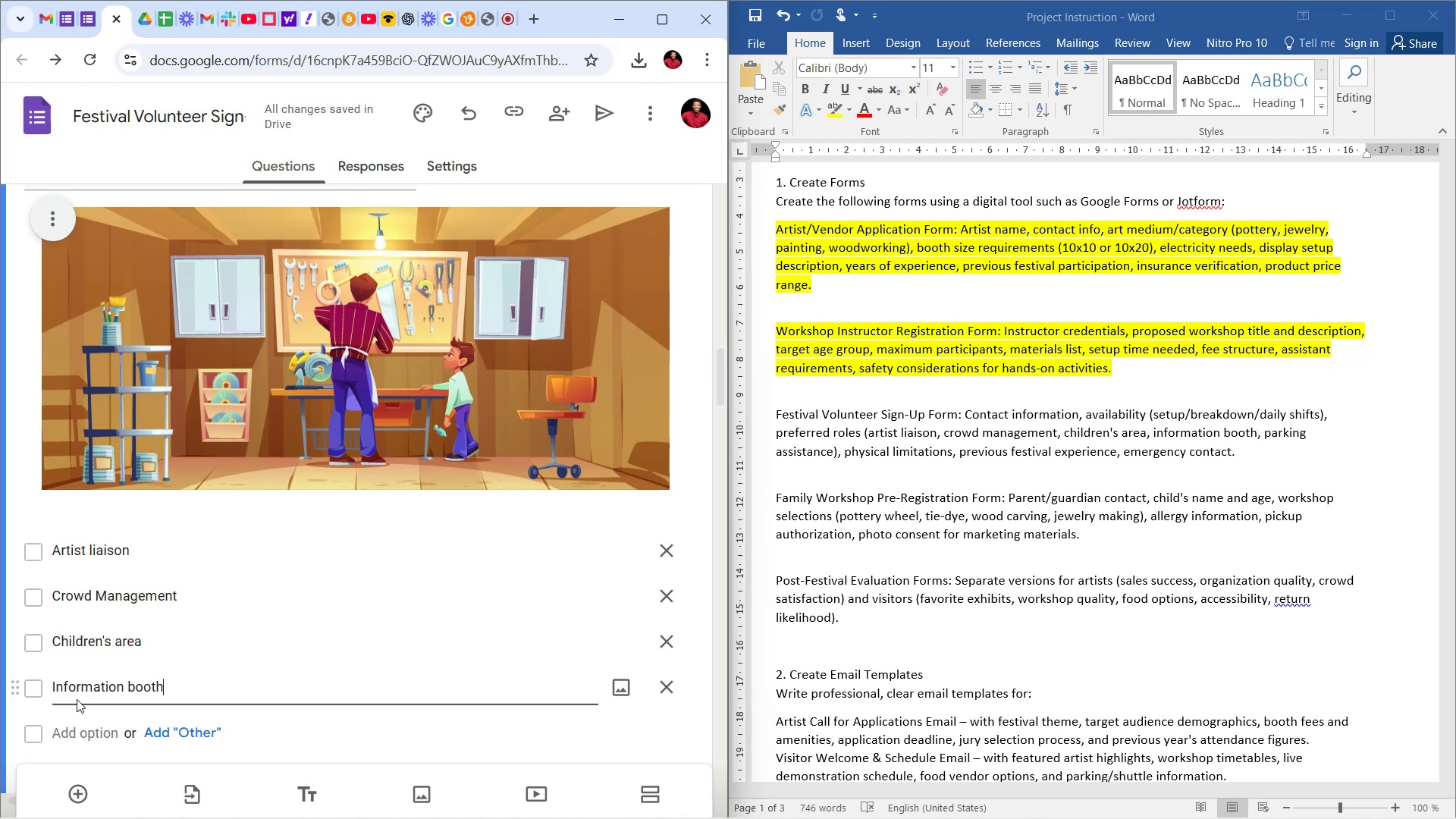 
scroll: coordinate [80, 697], scroll_direction: down, amount: 4.0
 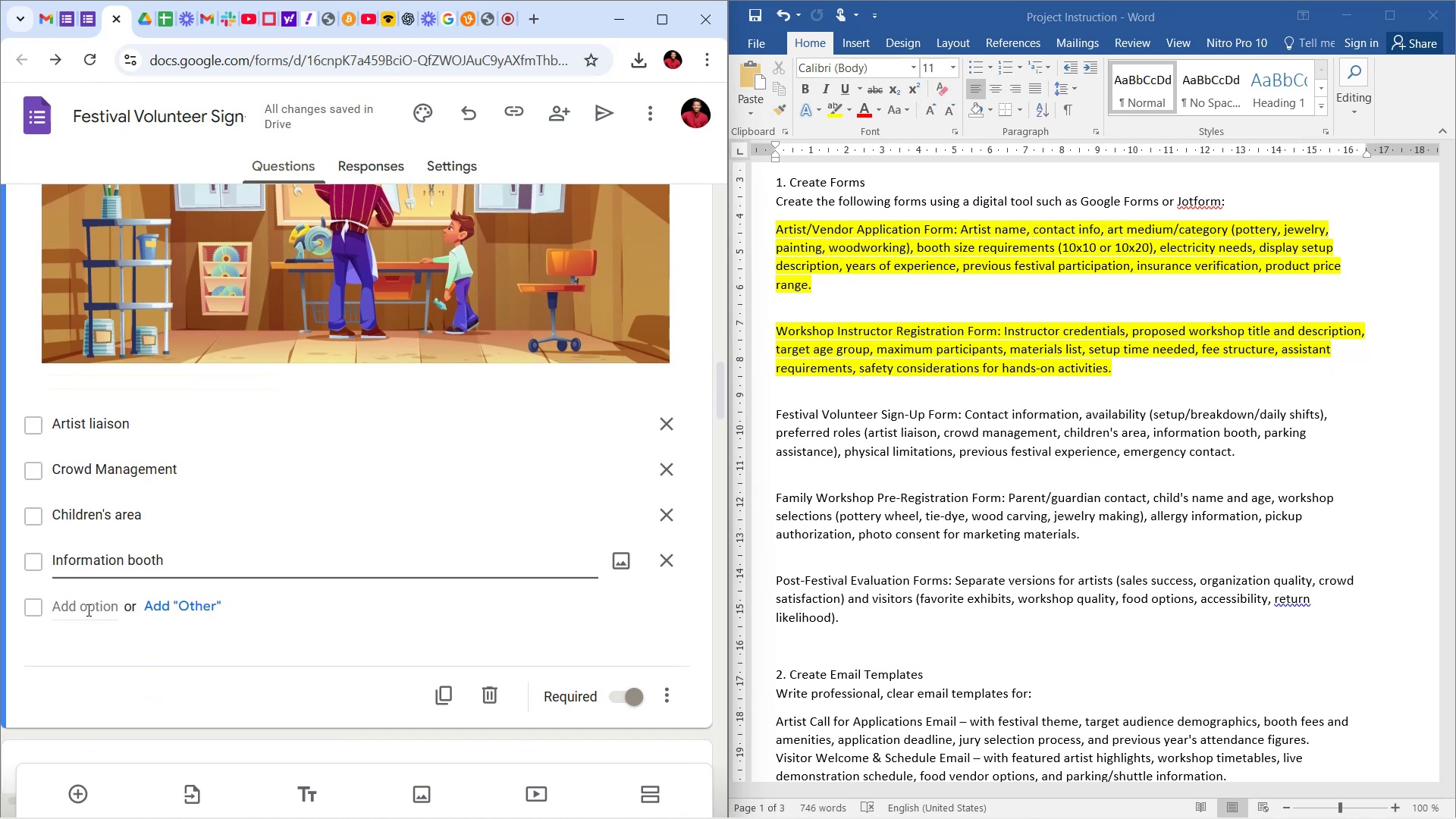 
left_click([87, 606])
 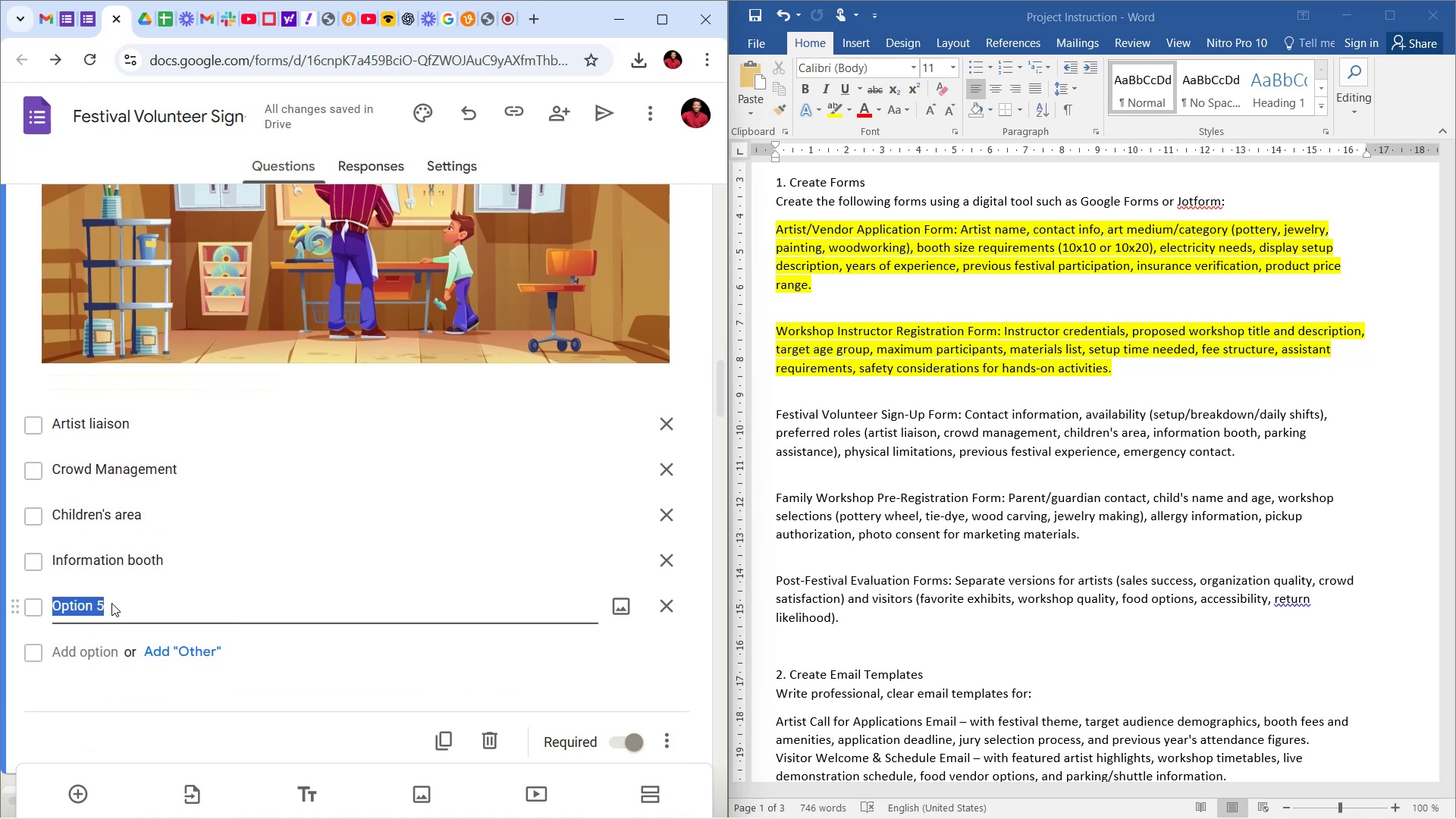 
type(Parking Assistance)
 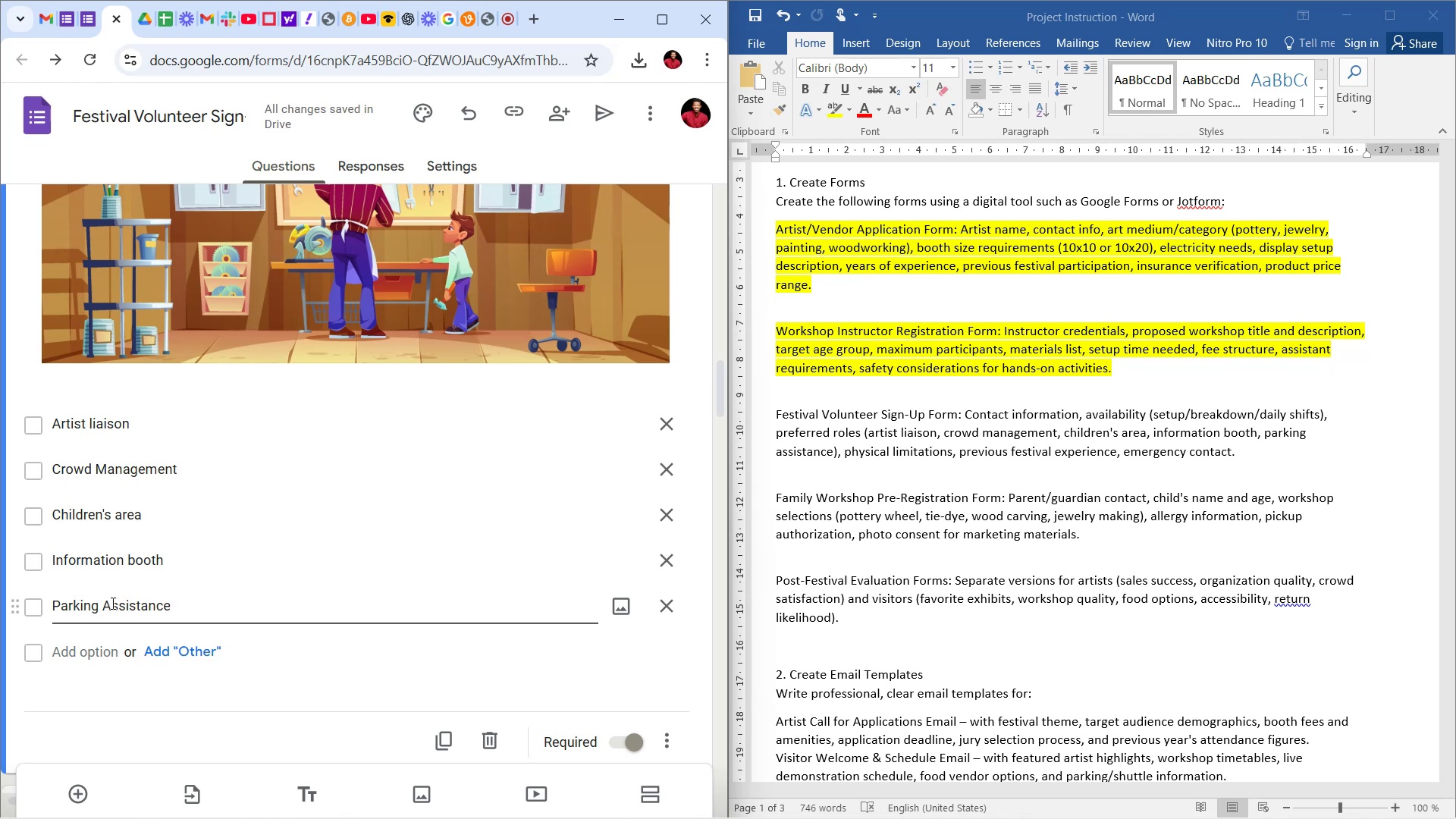 
wait(12.34)
 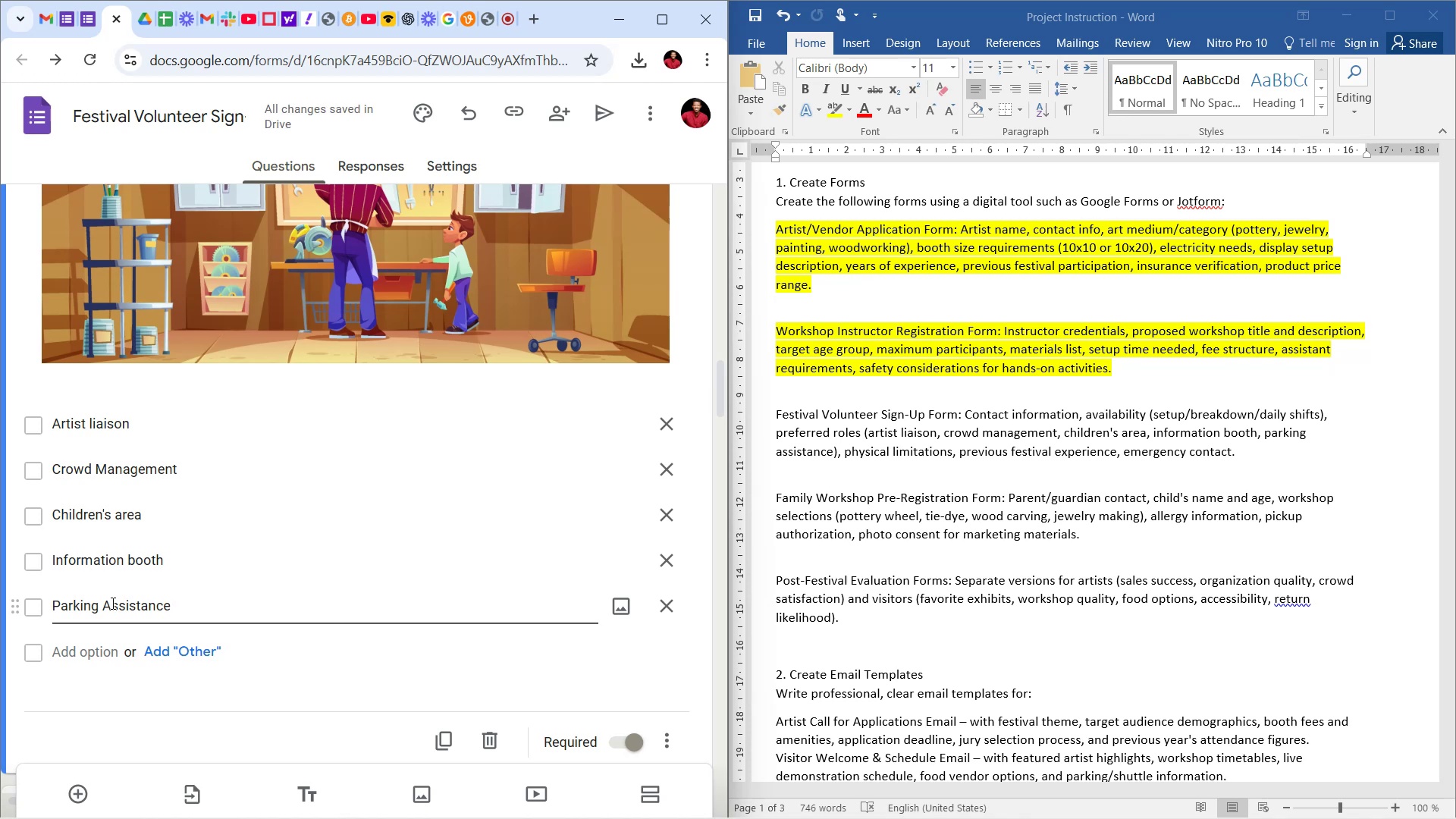 
scroll: coordinate [260, 481], scroll_direction: down, amount: 82.0
 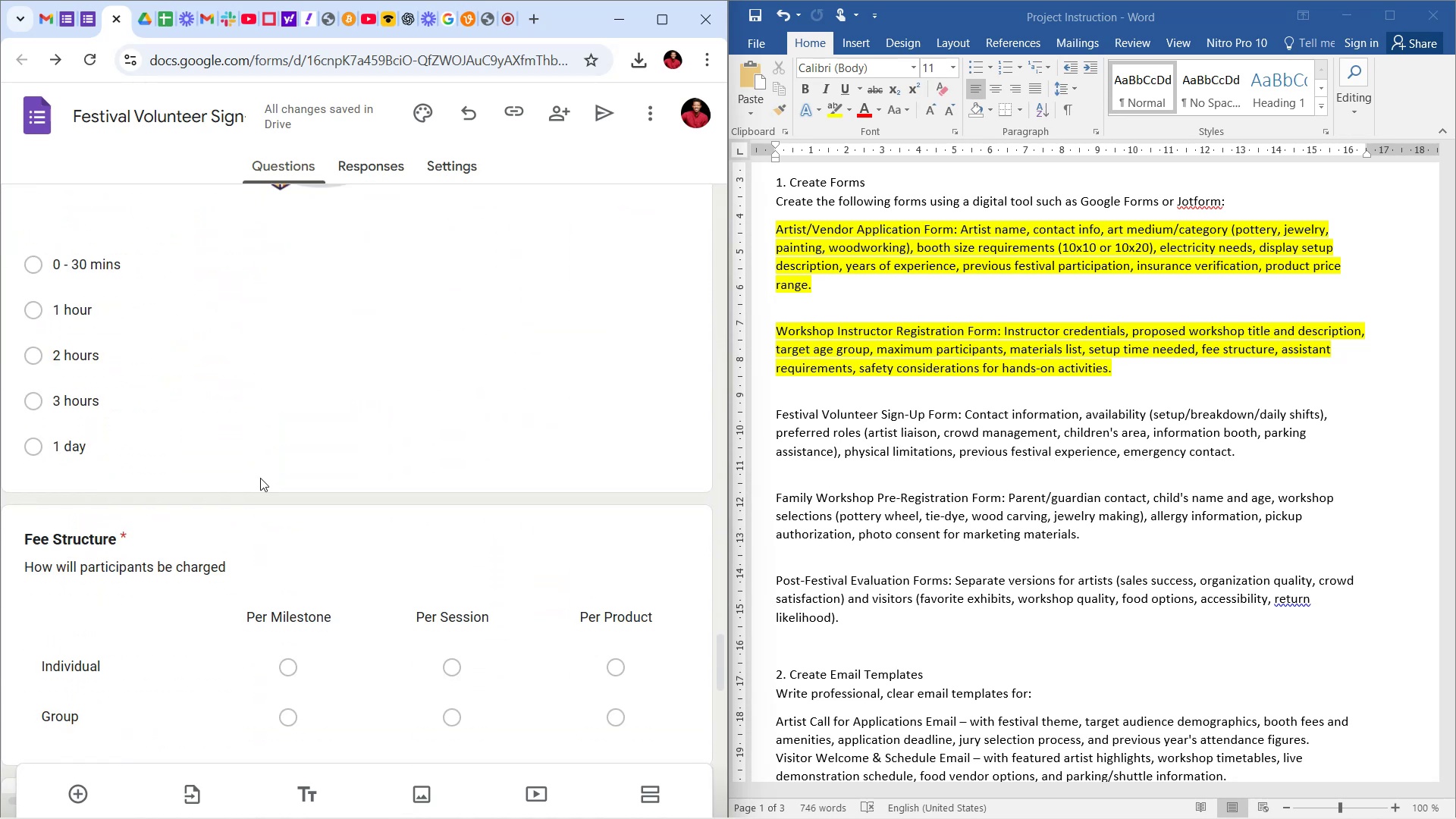 
scroll: coordinate [260, 477], scroll_direction: down, amount: 1.0
 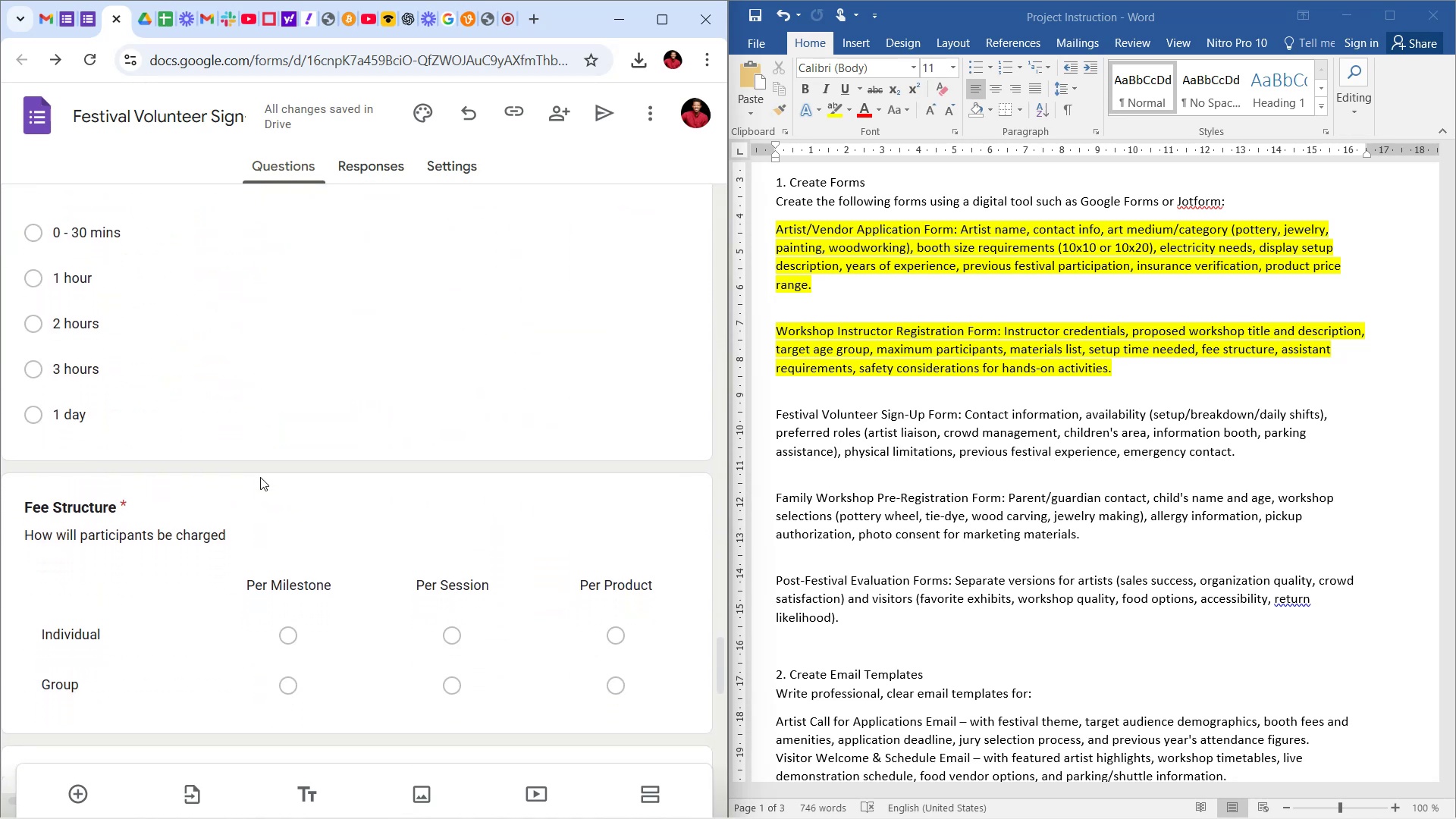 
scroll: coordinate [256, 489], scroll_direction: up, amount: 94.0
 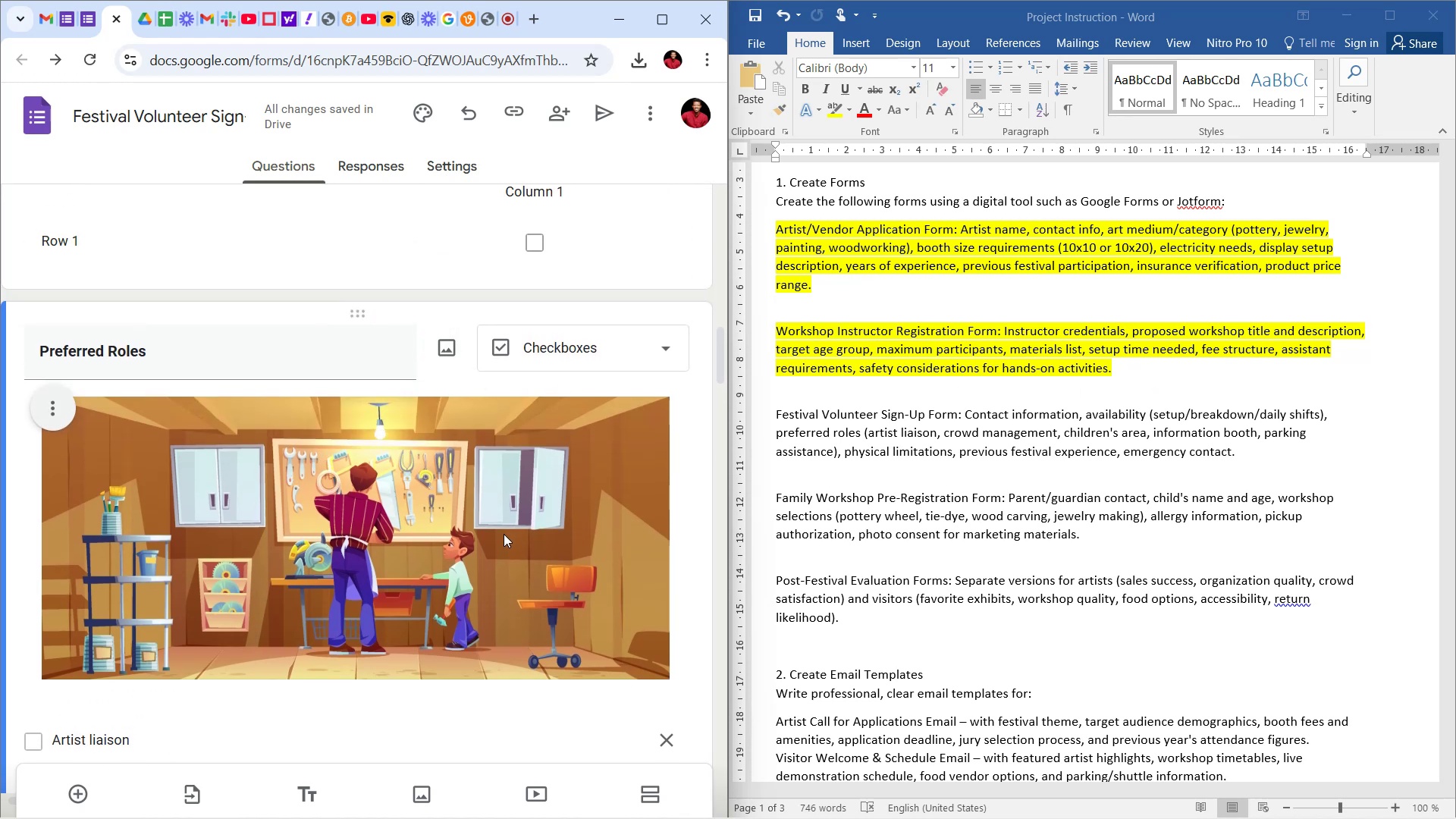 
wait(6.59)
 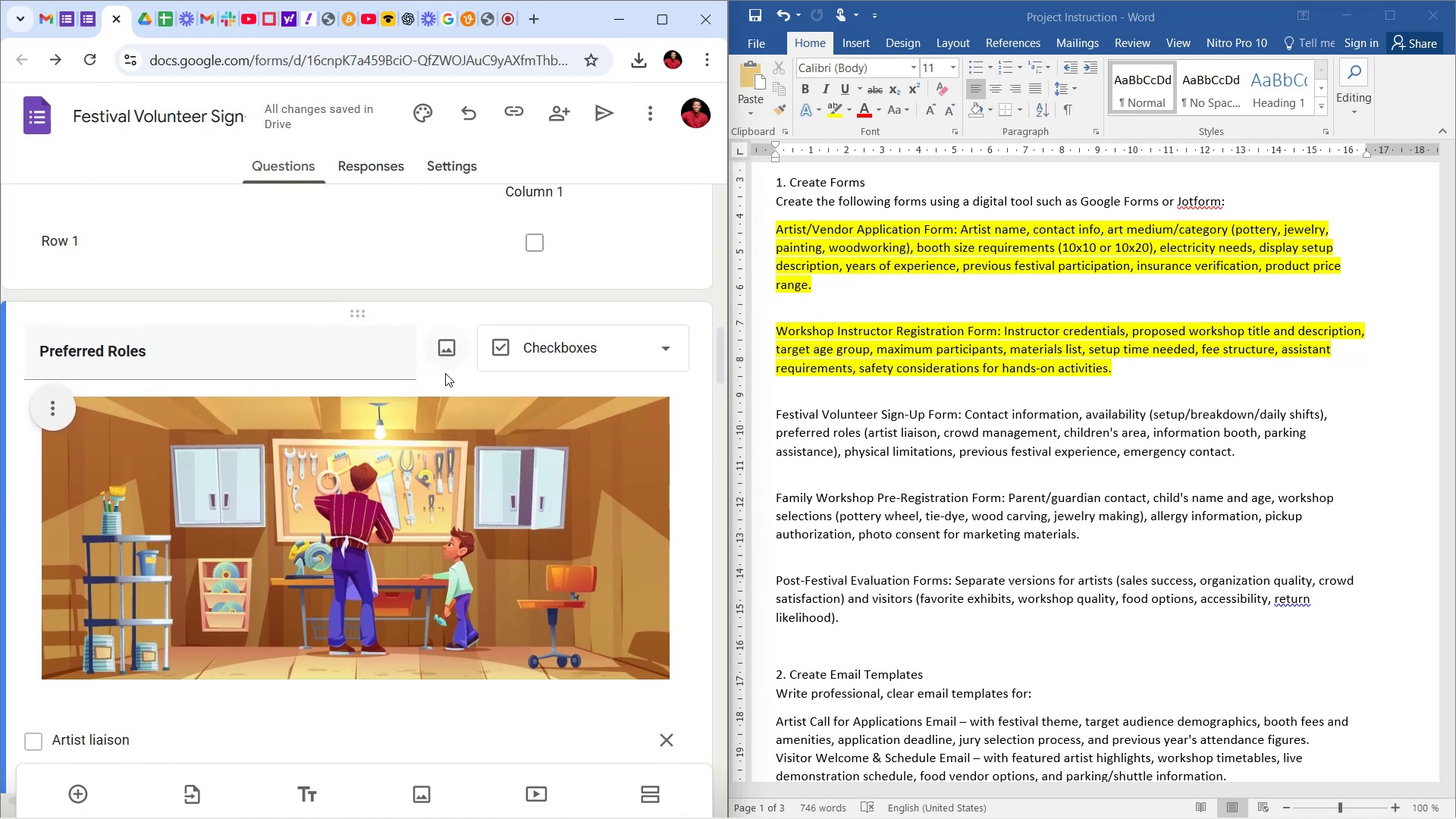 
scroll: coordinate [421, 564], scroll_direction: down, amount: 21.0
 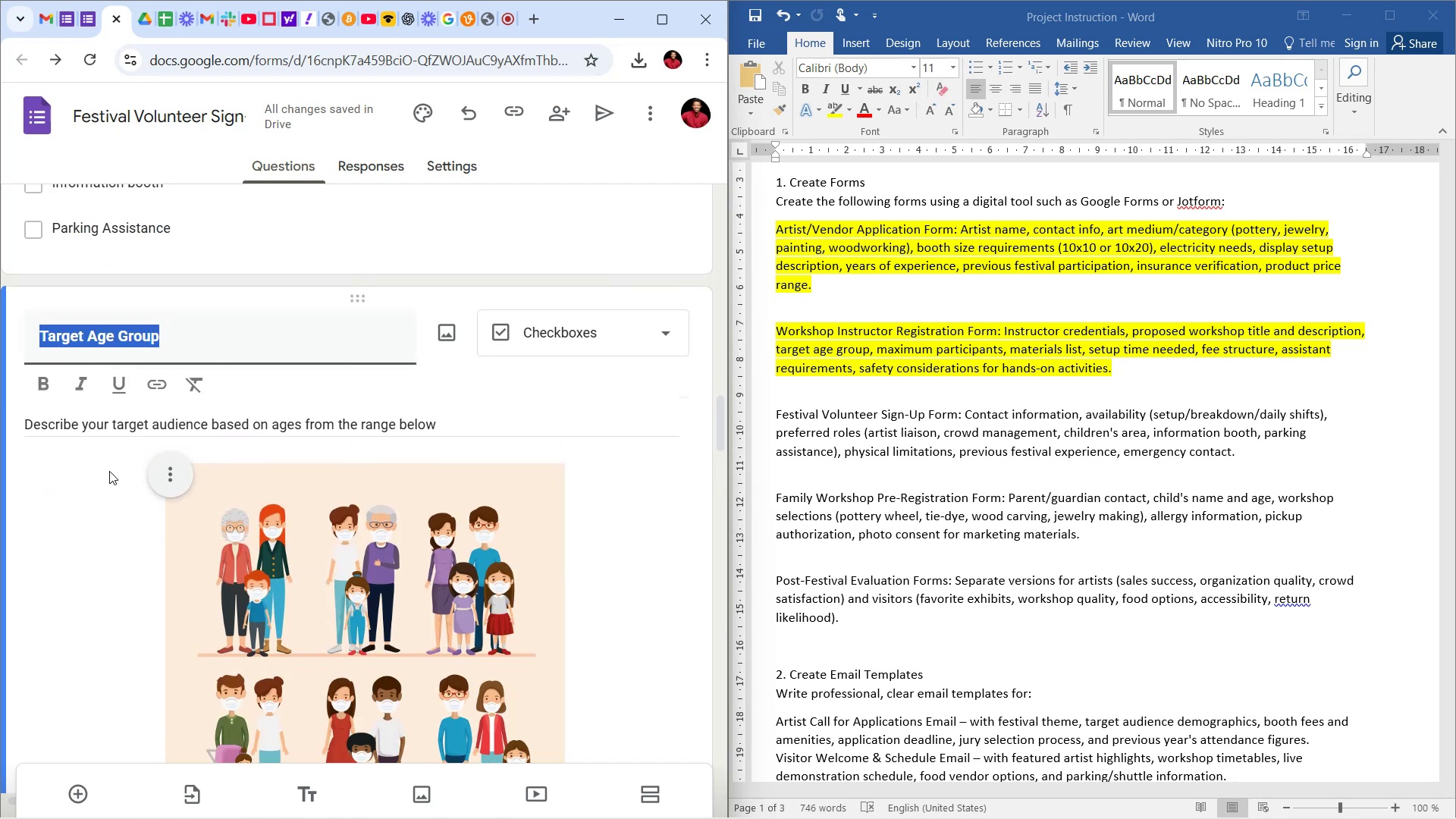 
key(CapsLock)
 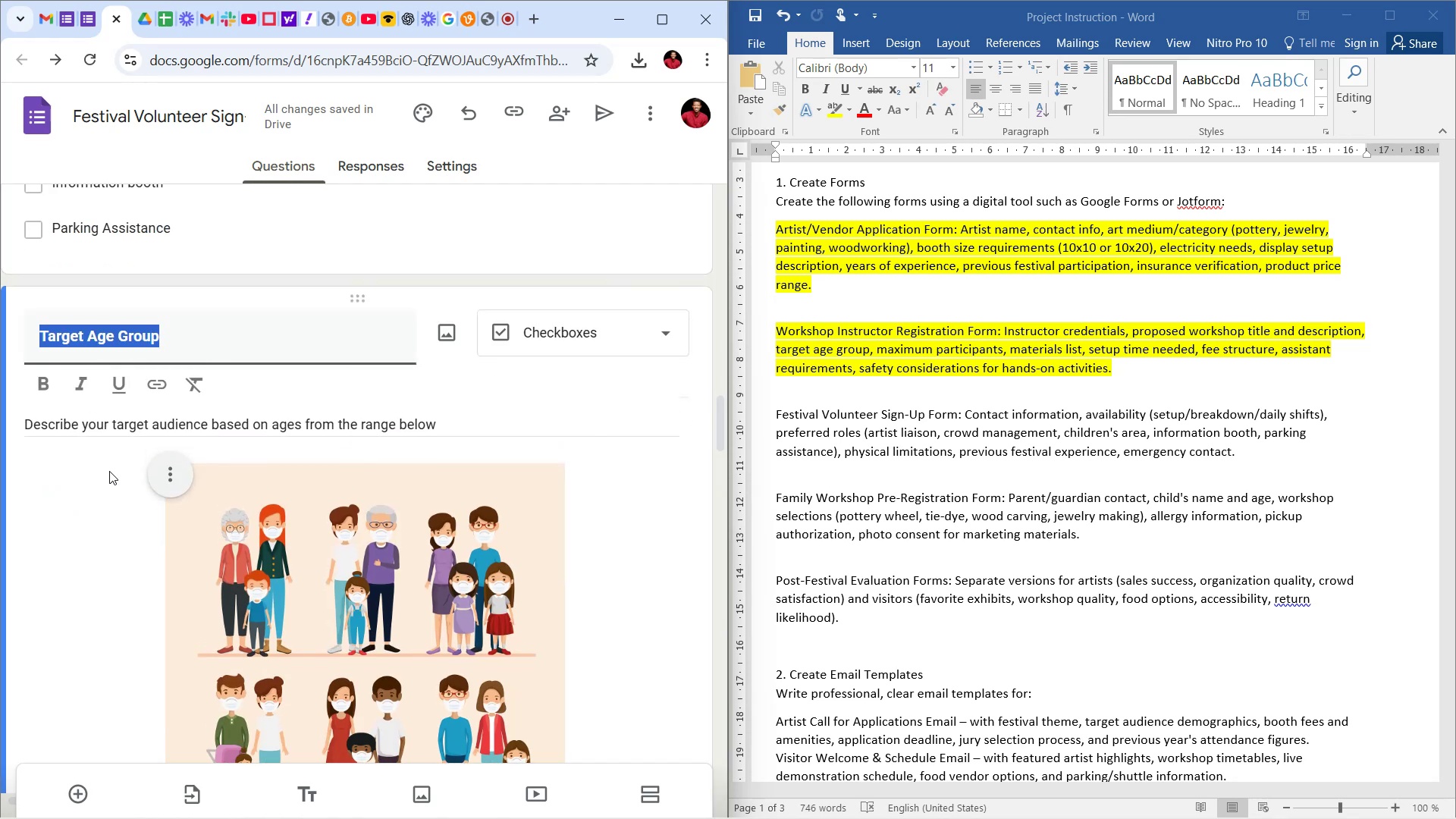 
key(P)
 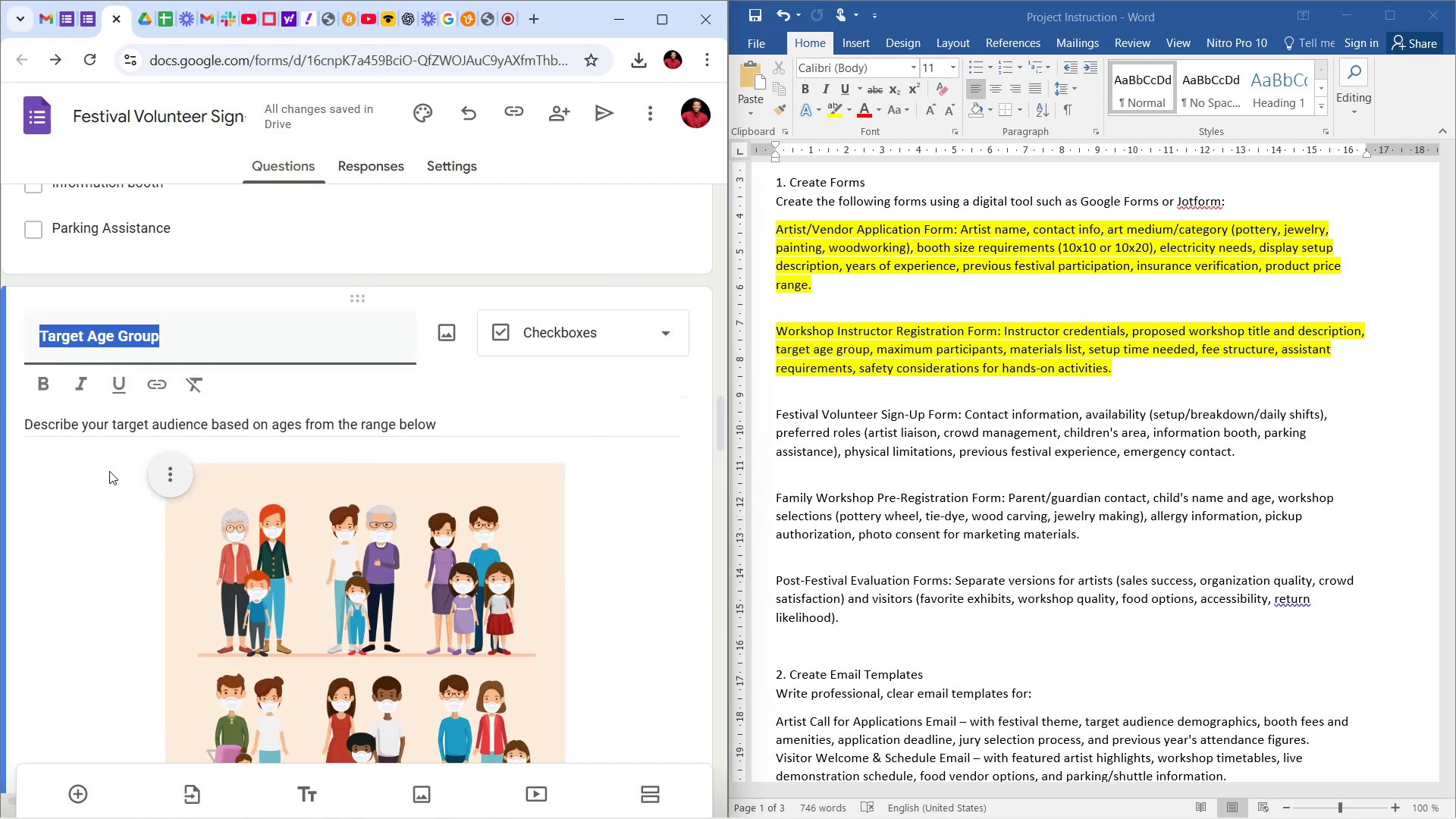 
key(CapsLock)
 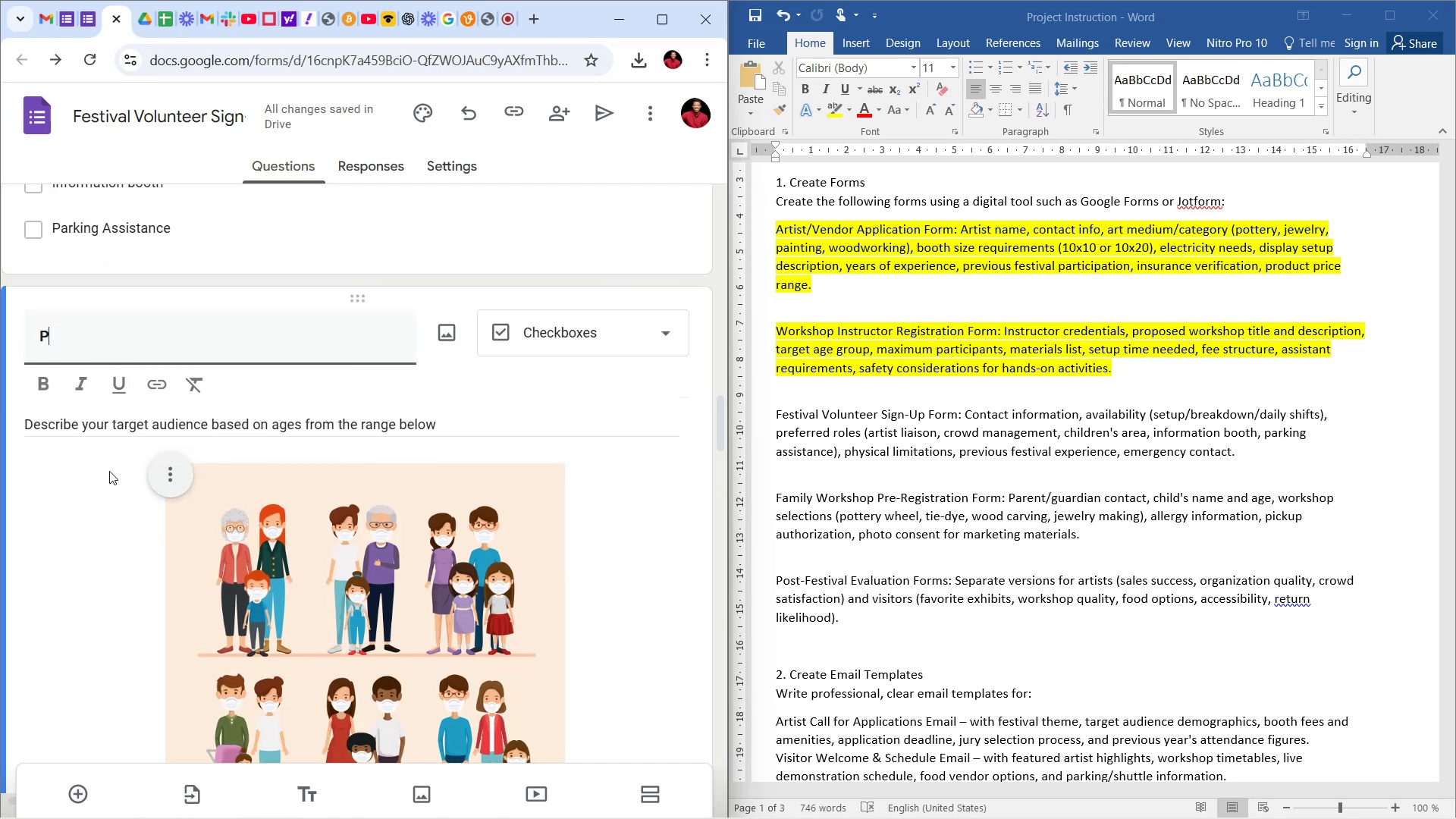 
key(H)
 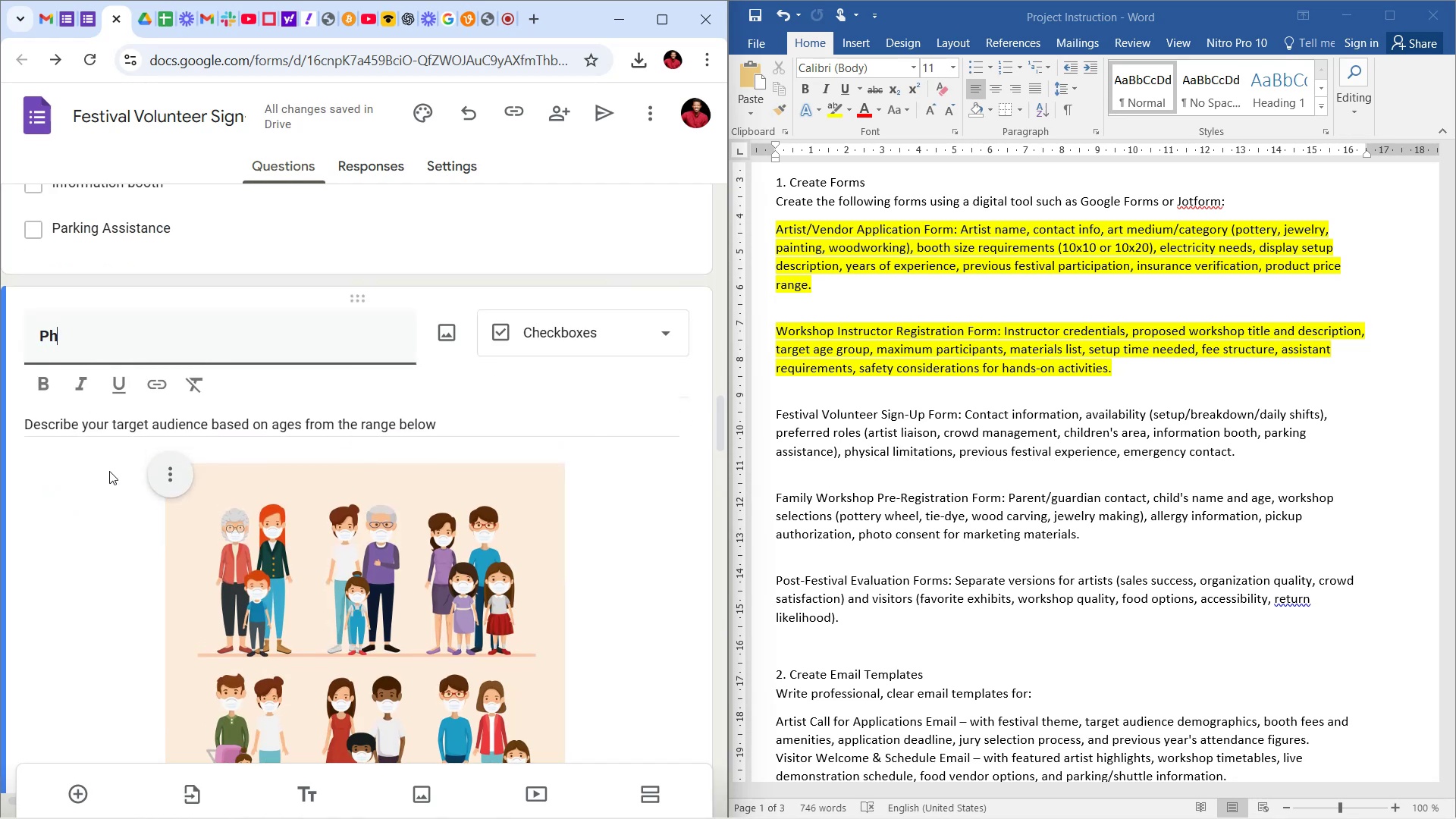 
wait(5.02)
 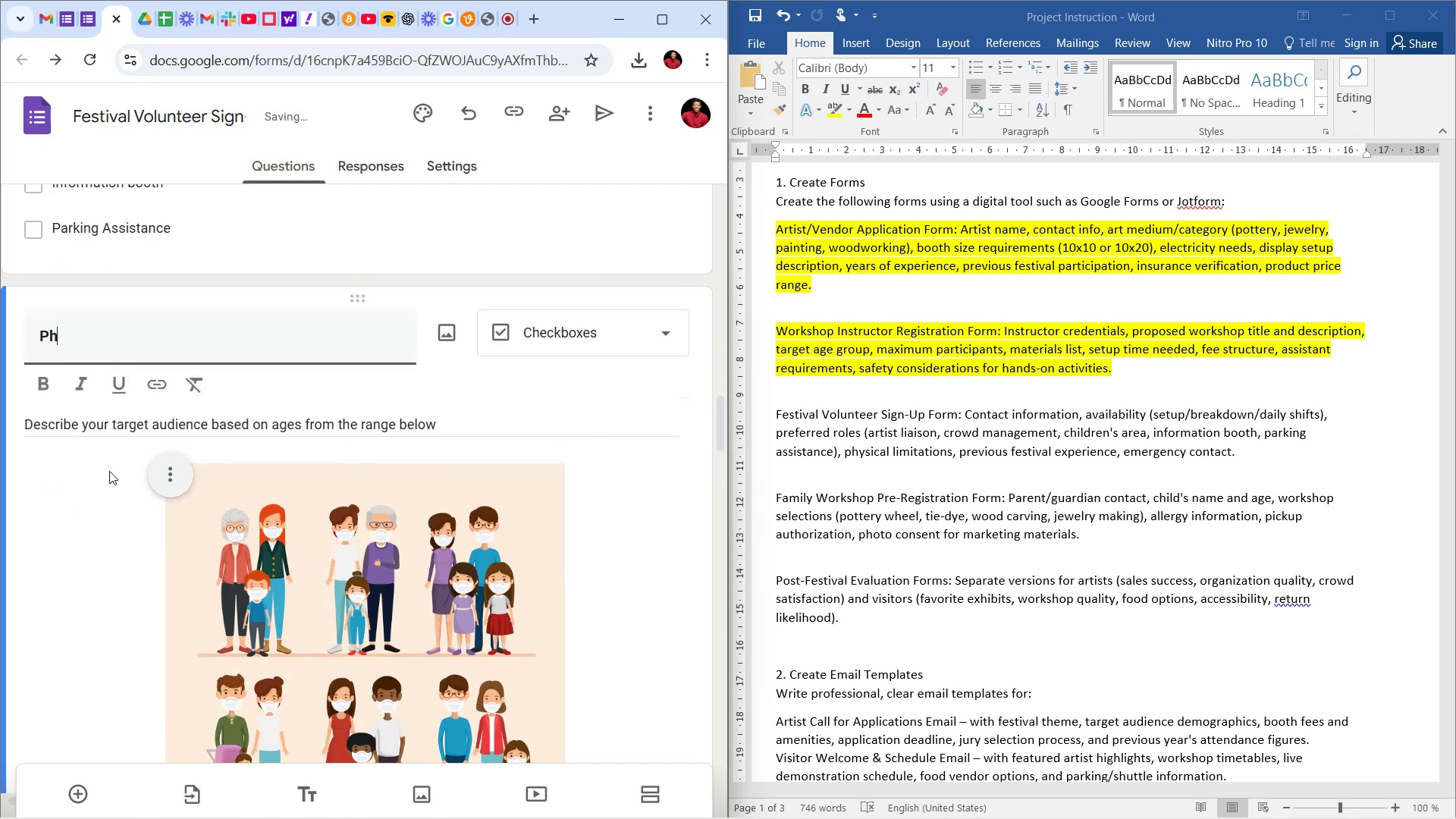 
type(ysical Limio)
key(Backspace)
key(Backspace)
key(Backspace)
type(itations)
 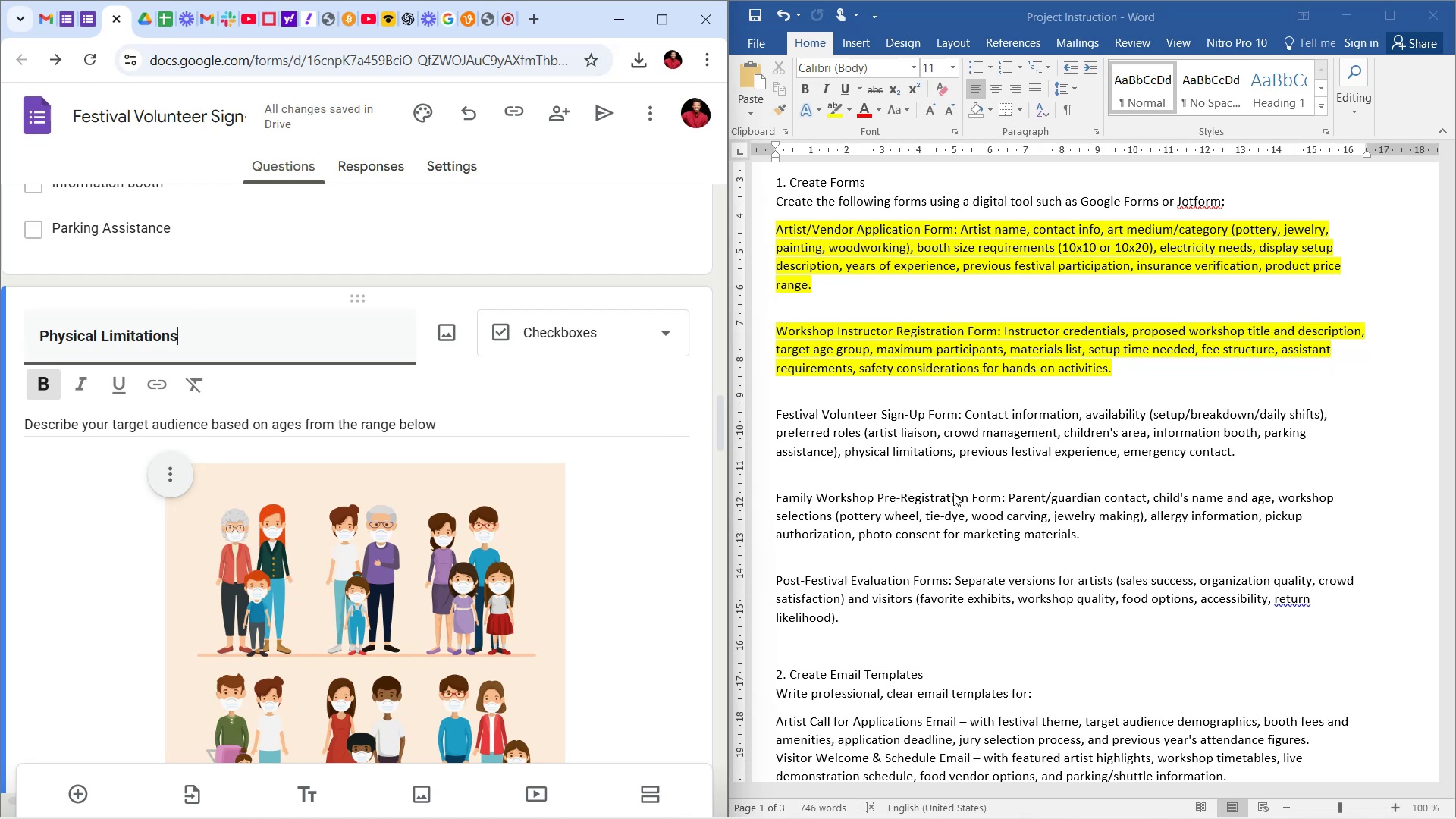 
wait(49.03)
 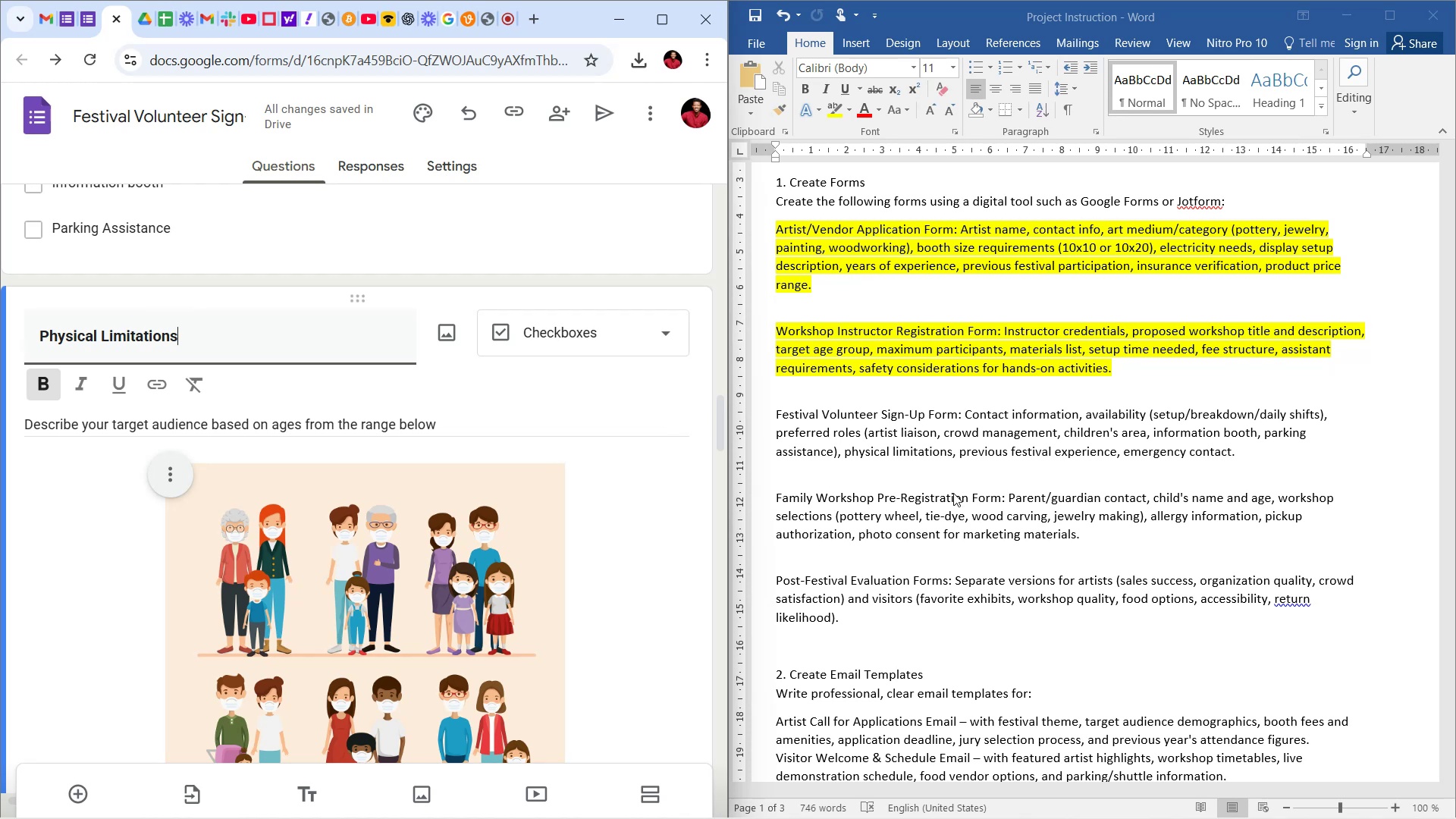 
scroll: coordinate [974, 438], scroll_direction: down, amount: 1.0
 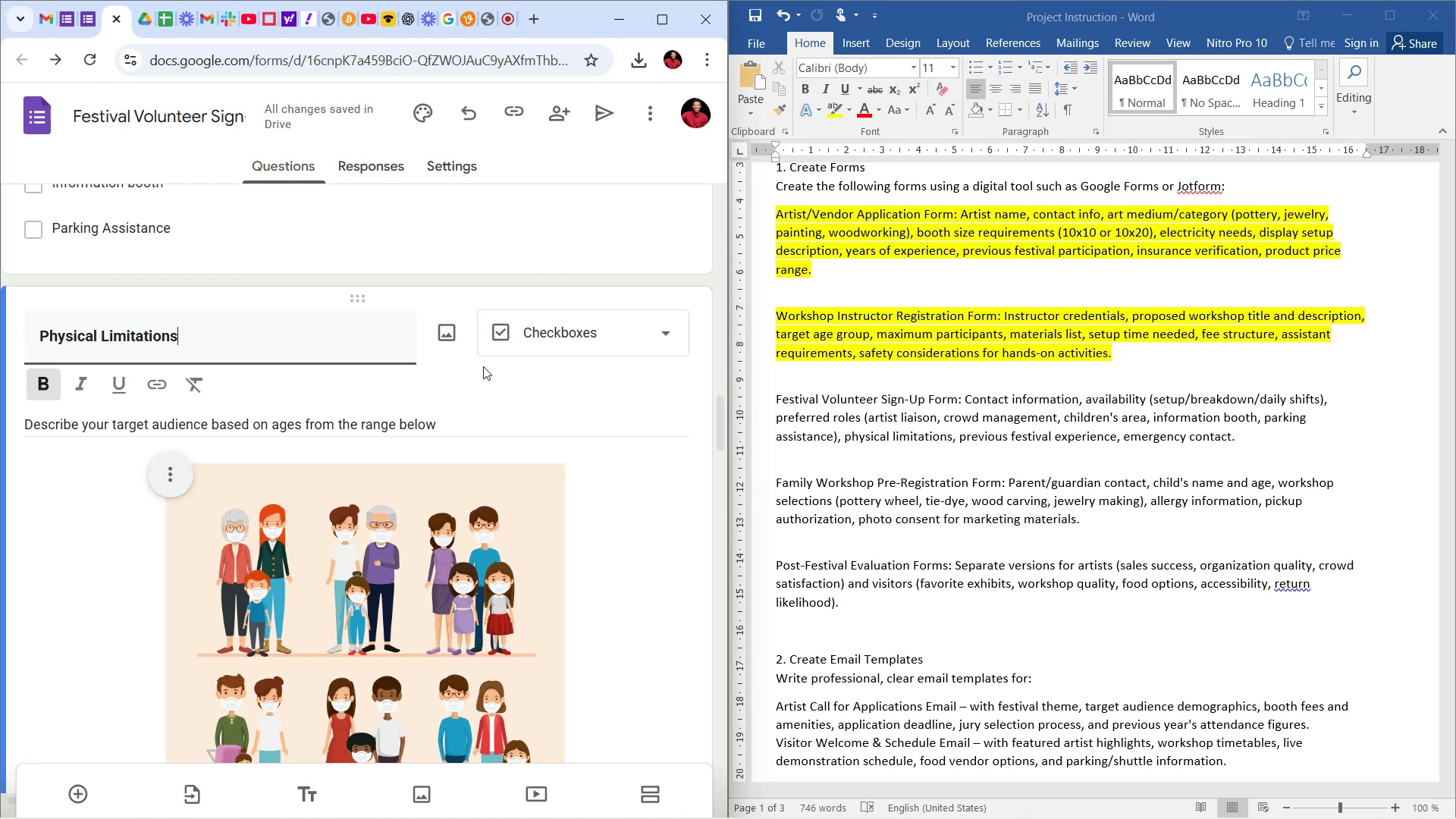 
wait(10.49)
 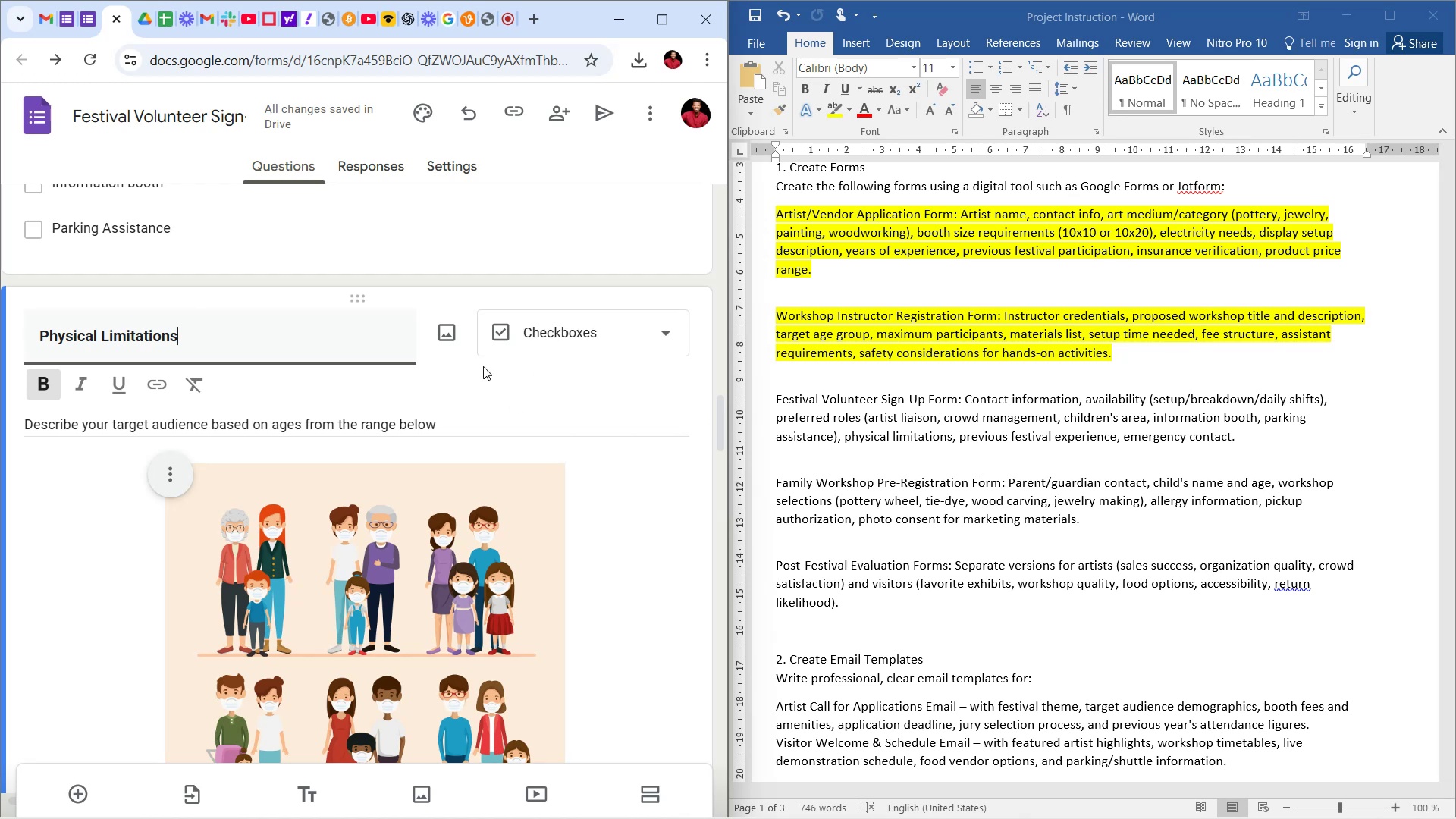 
key(ArrowLeft)
 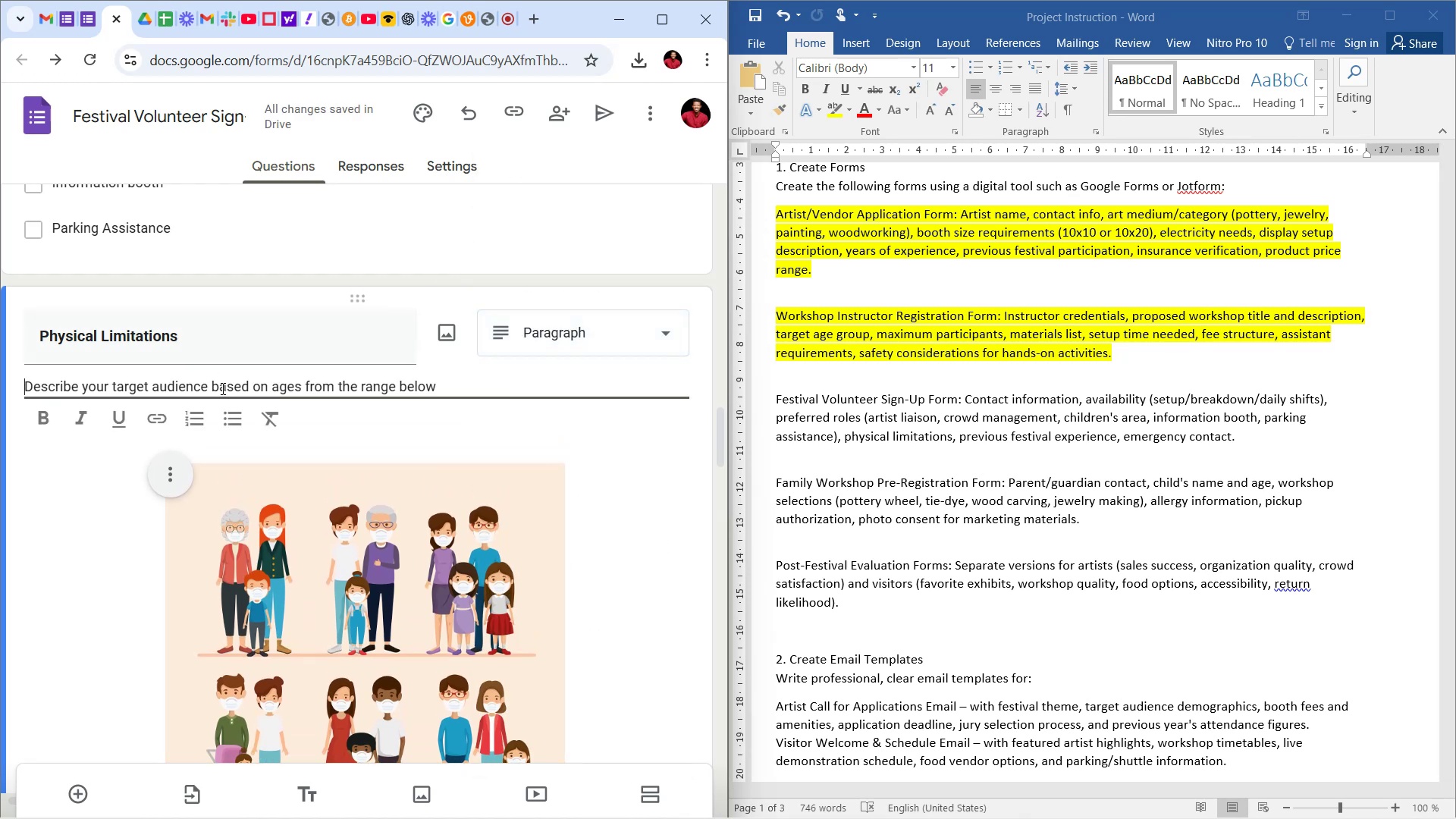 
type(Ples)
key(Backspace)
type(ase )
 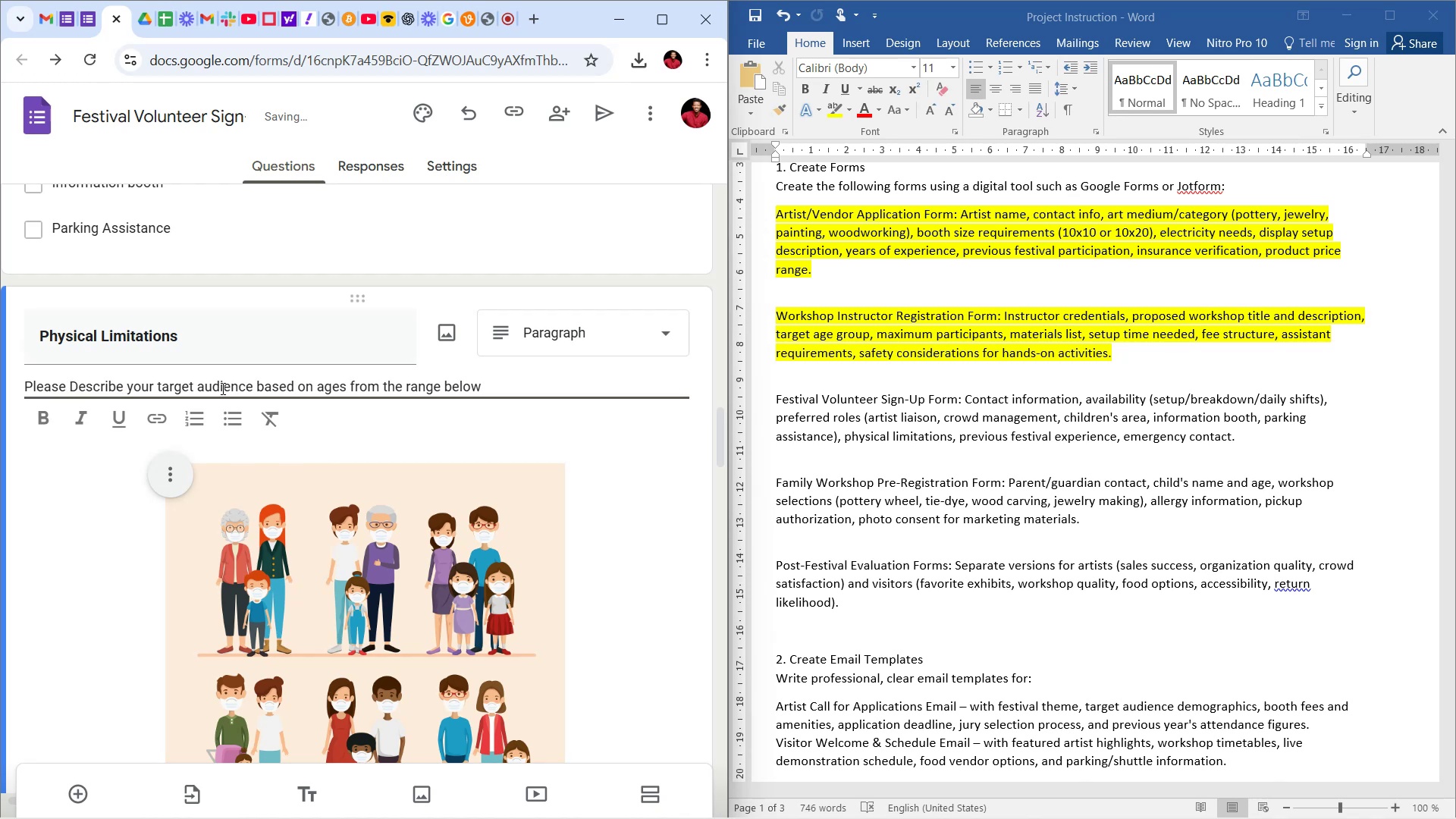 
key(ArrowRight)
 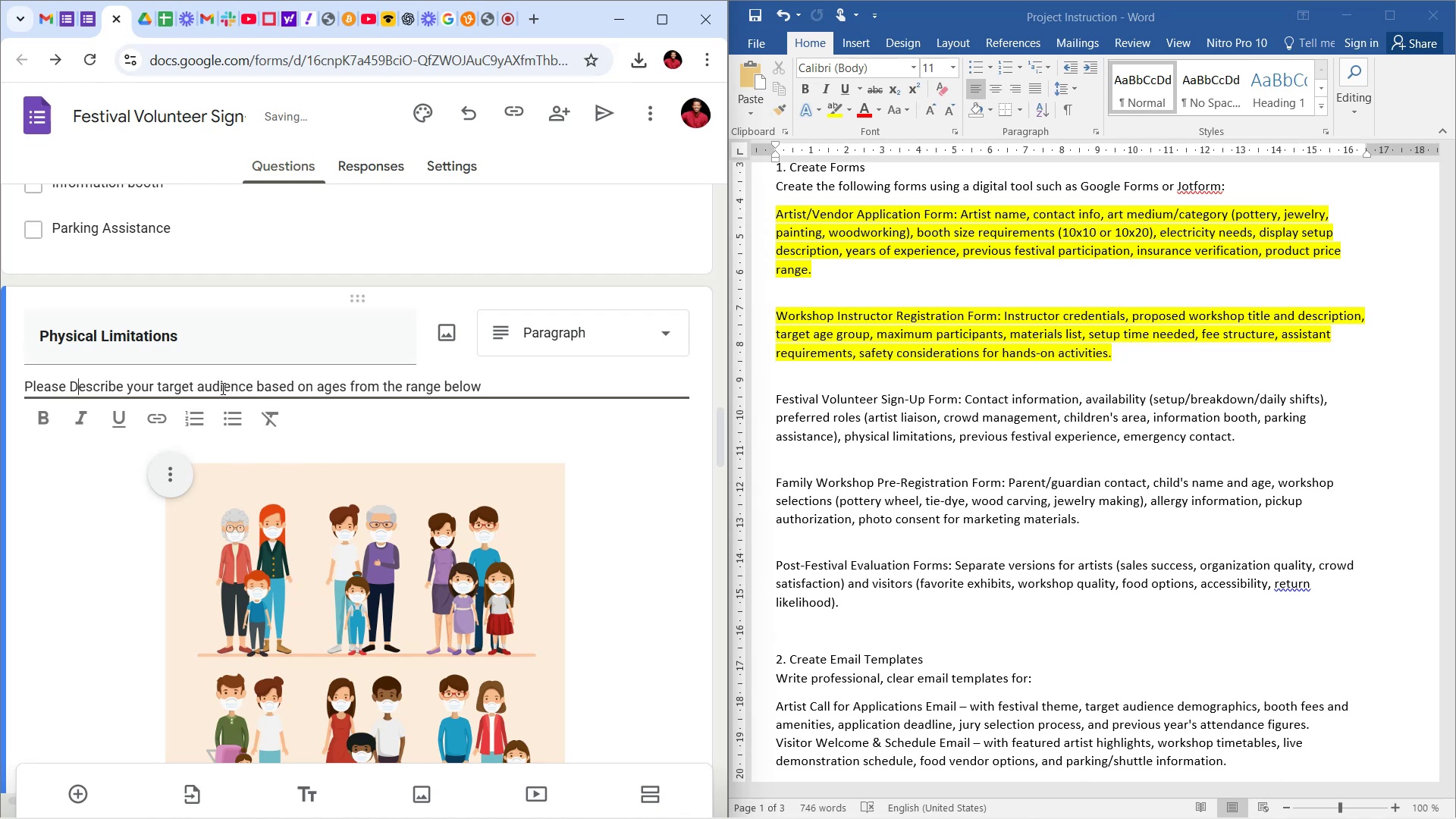 
key(Backspace)
 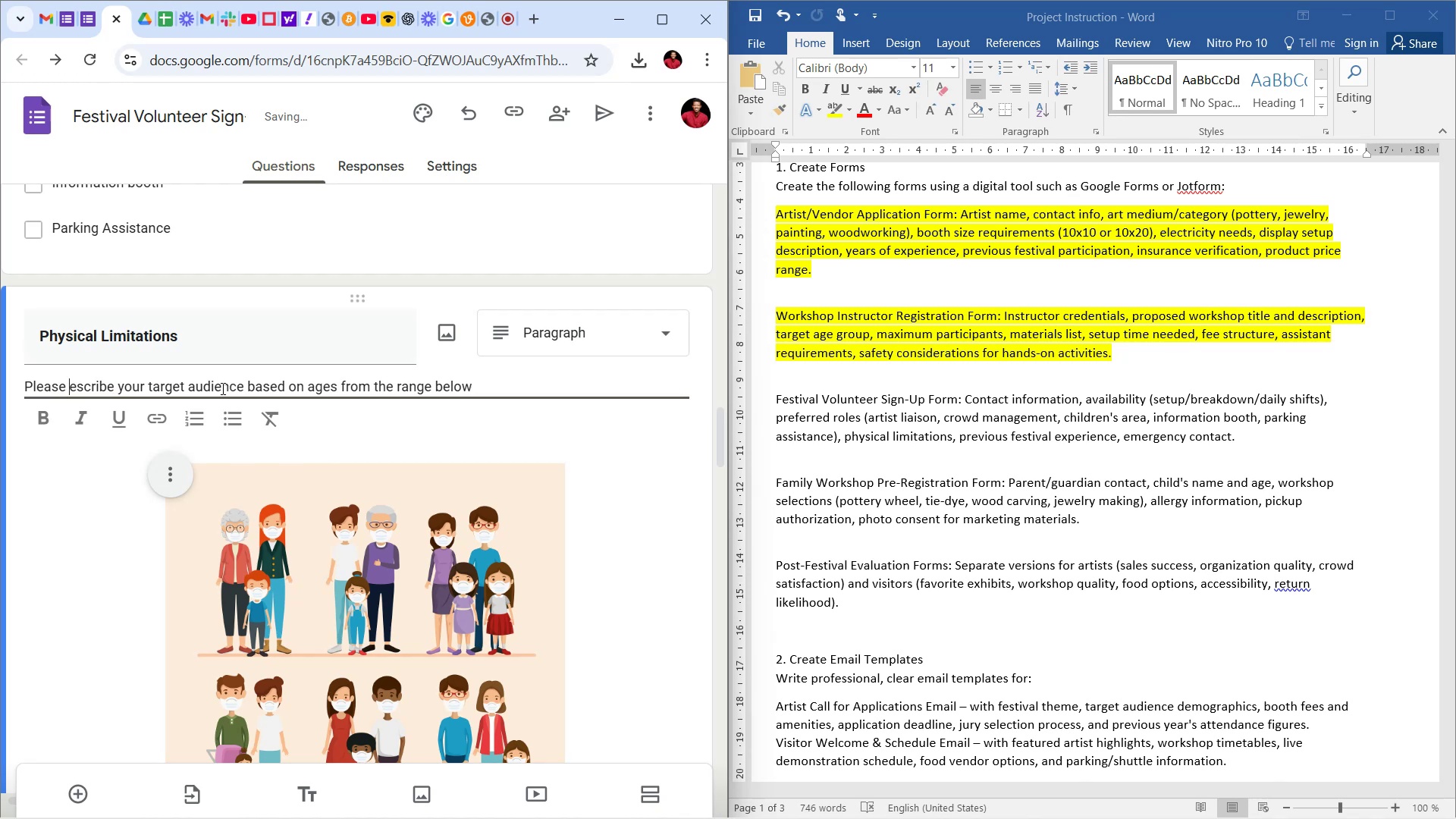 
key(D)
 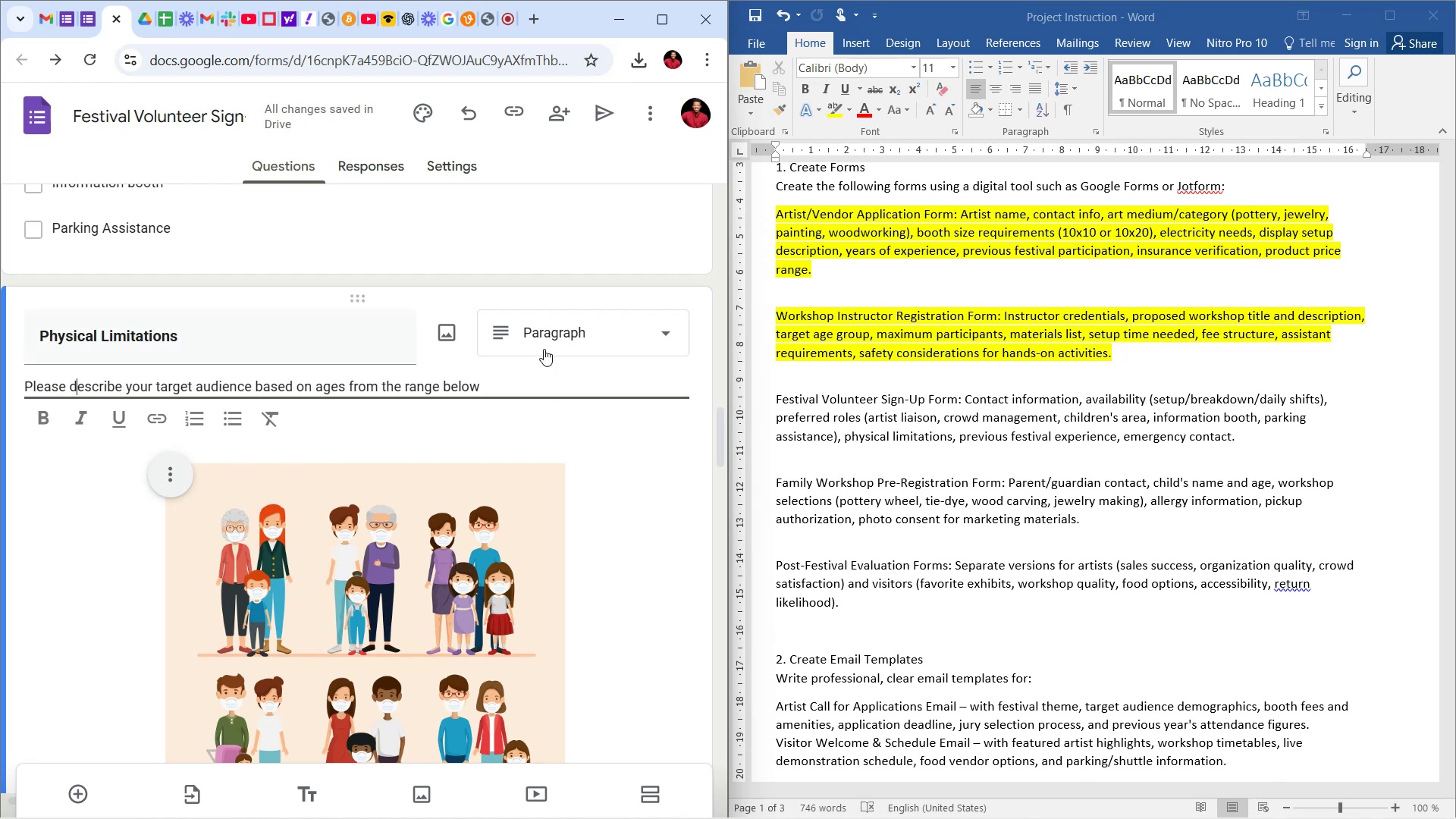 
left_click_drag(start_coordinate=[491, 391], to_coordinate=[133, 392])
 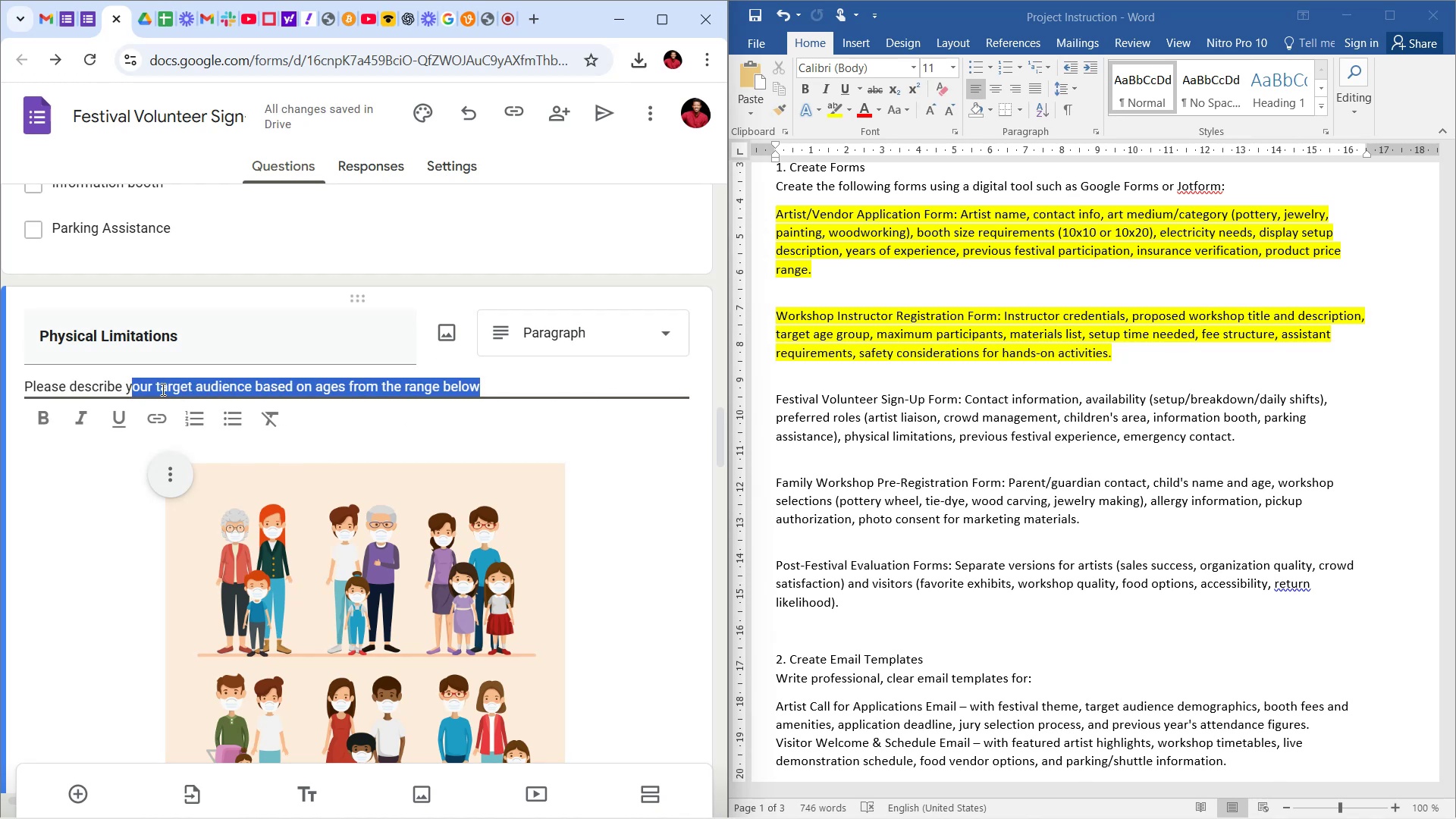 
key(Backspace)
key(Backspace)
type(any )
 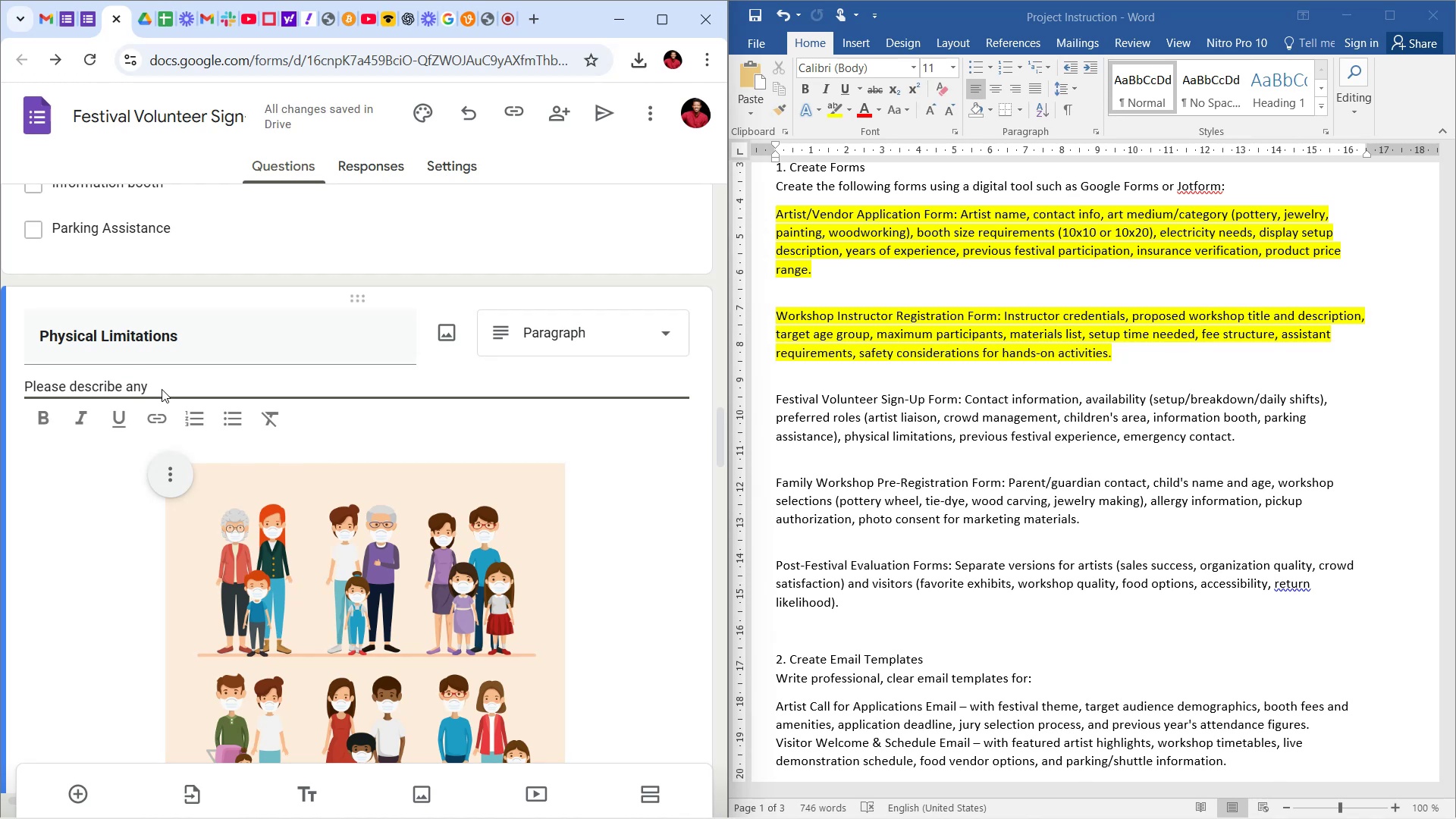 
type(limitations you have physically.)
key(Backspace)
 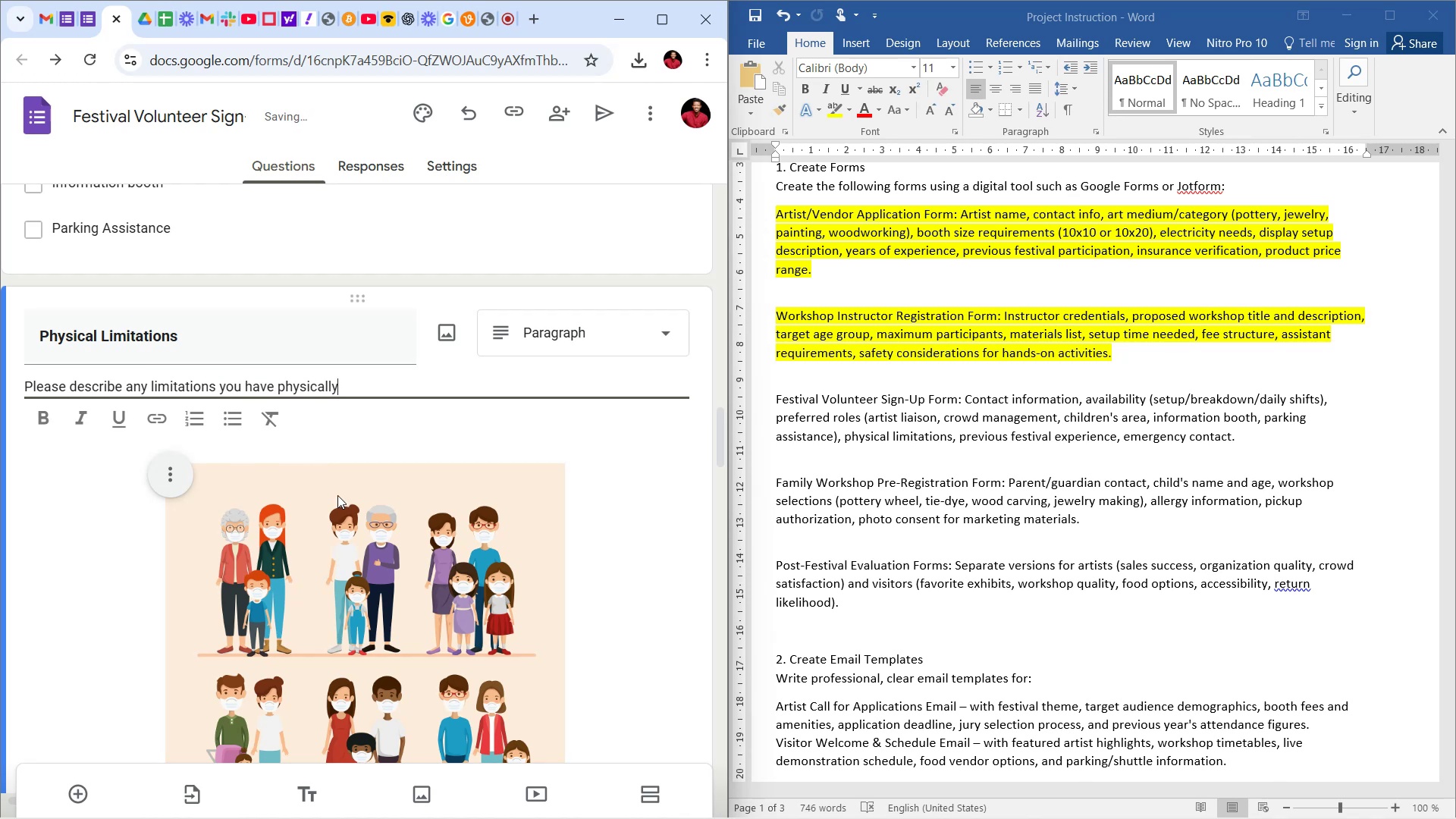 
left_click([669, 495])
 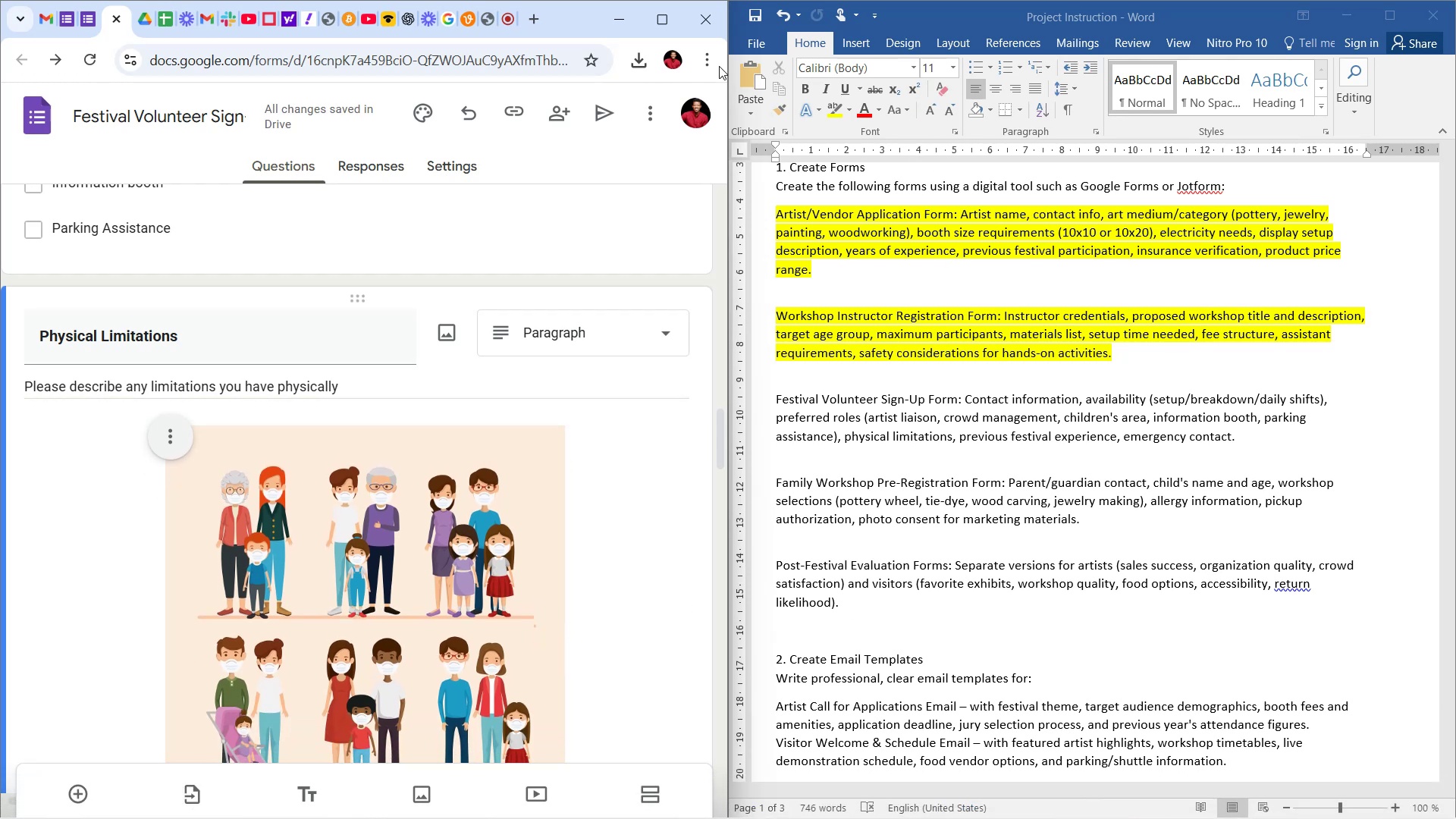 
scroll: coordinate [674, 348], scroll_direction: down, amount: 6.0
 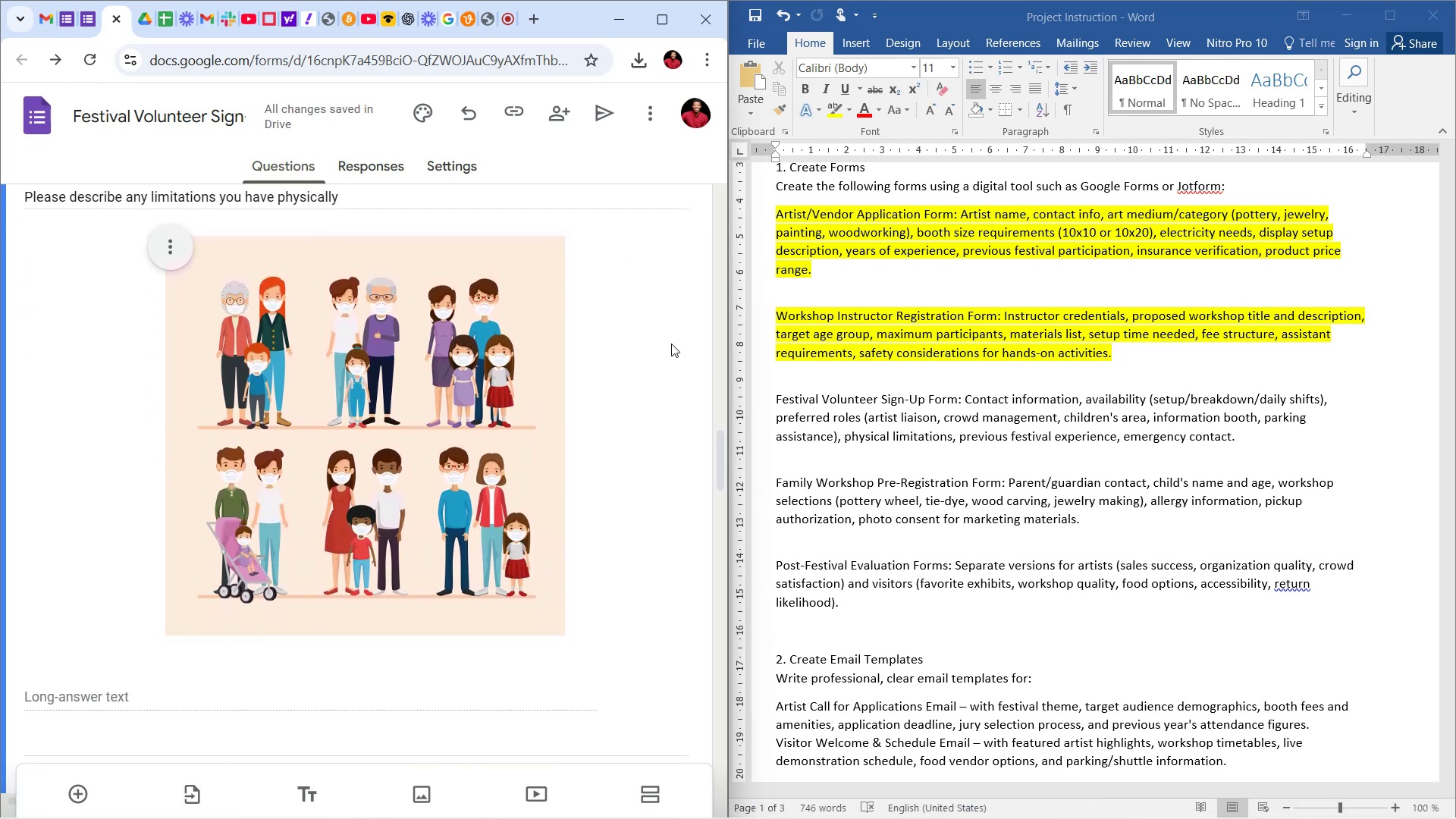 
left_click([671, 344])
 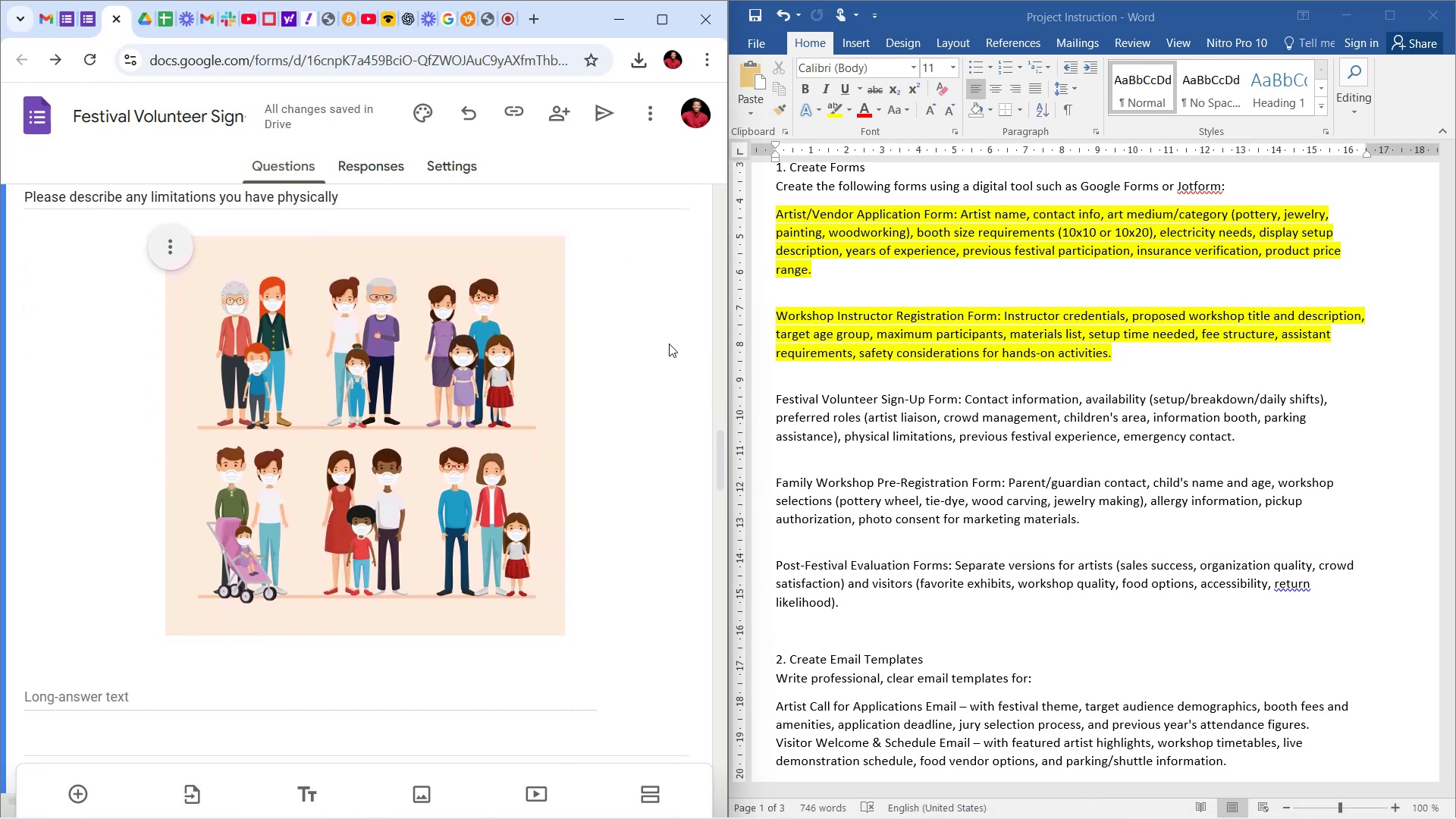 
scroll: coordinate [668, 336], scroll_direction: down, amount: 8.0
 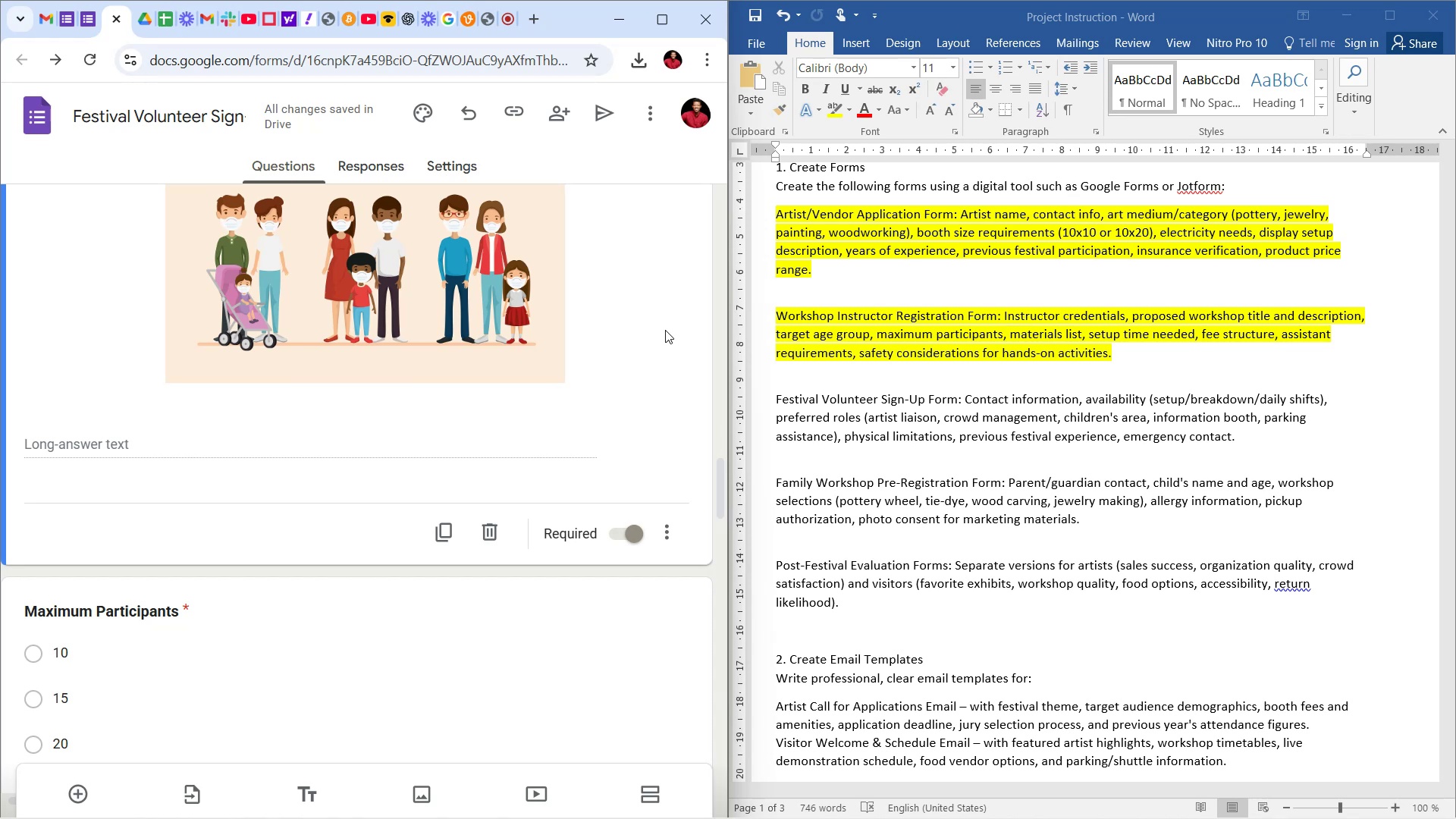 
wait(12.22)
 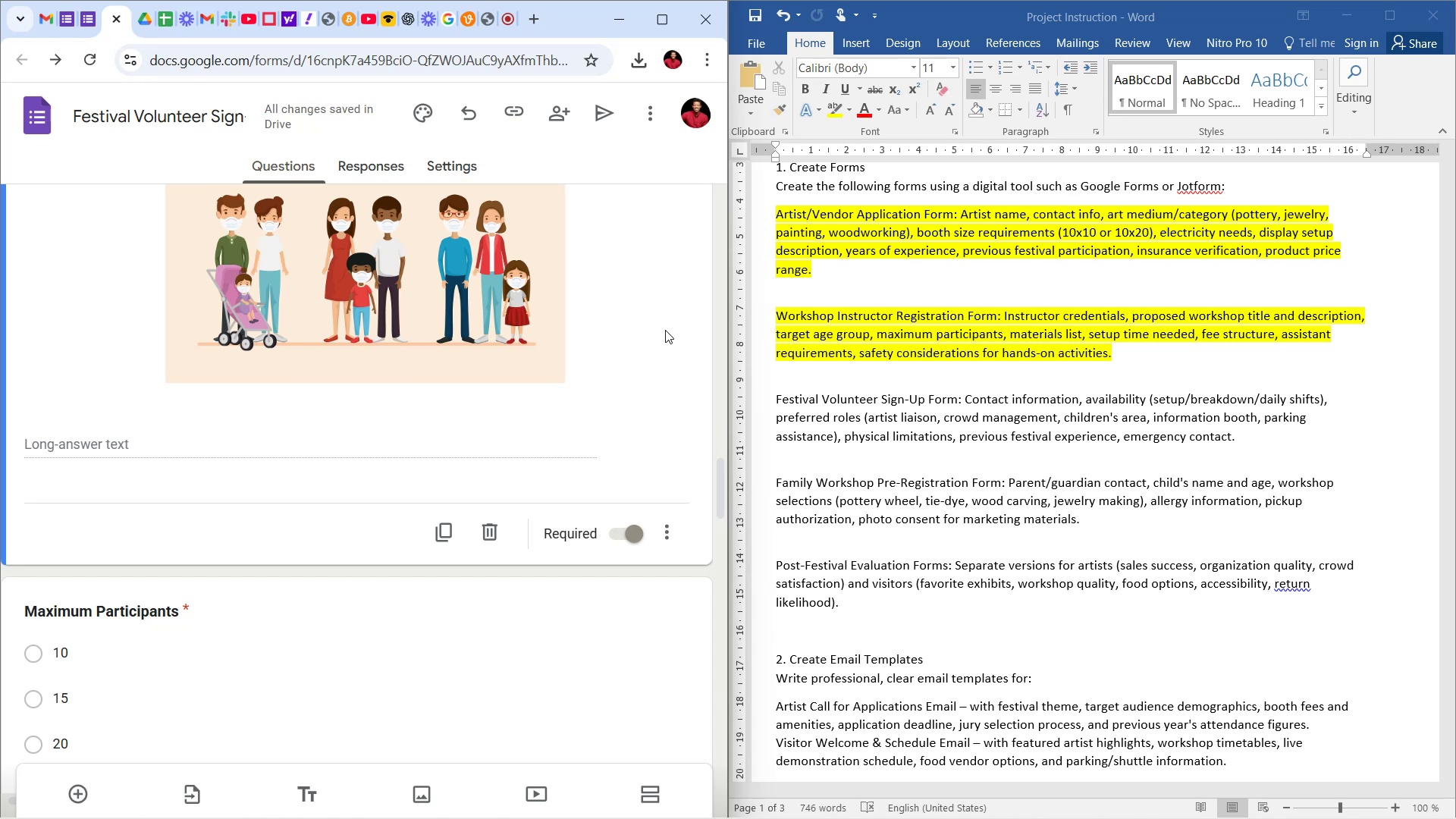 
scroll: coordinate [639, 336], scroll_direction: down, amount: 9.0
 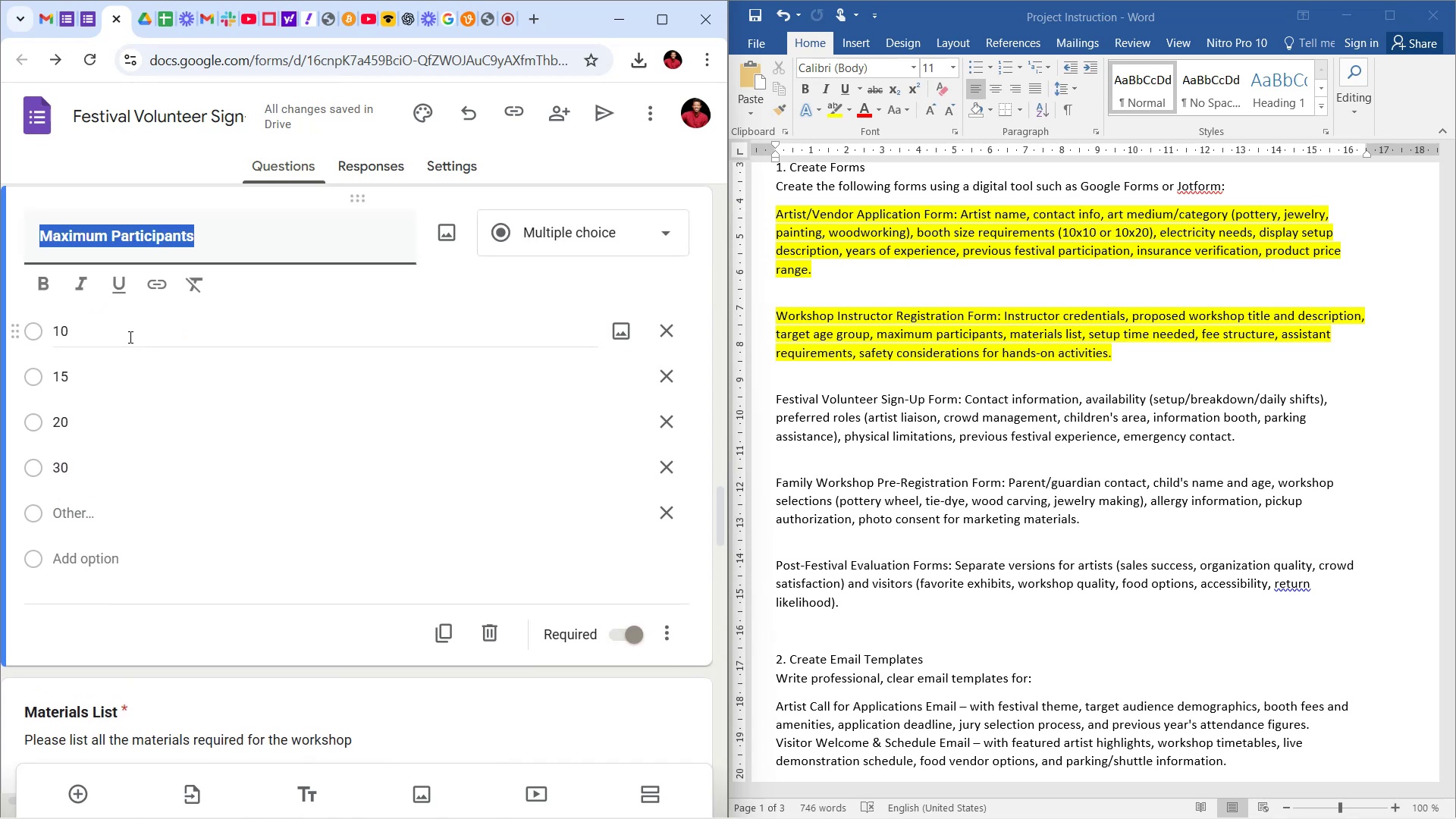 
type(Previous )
 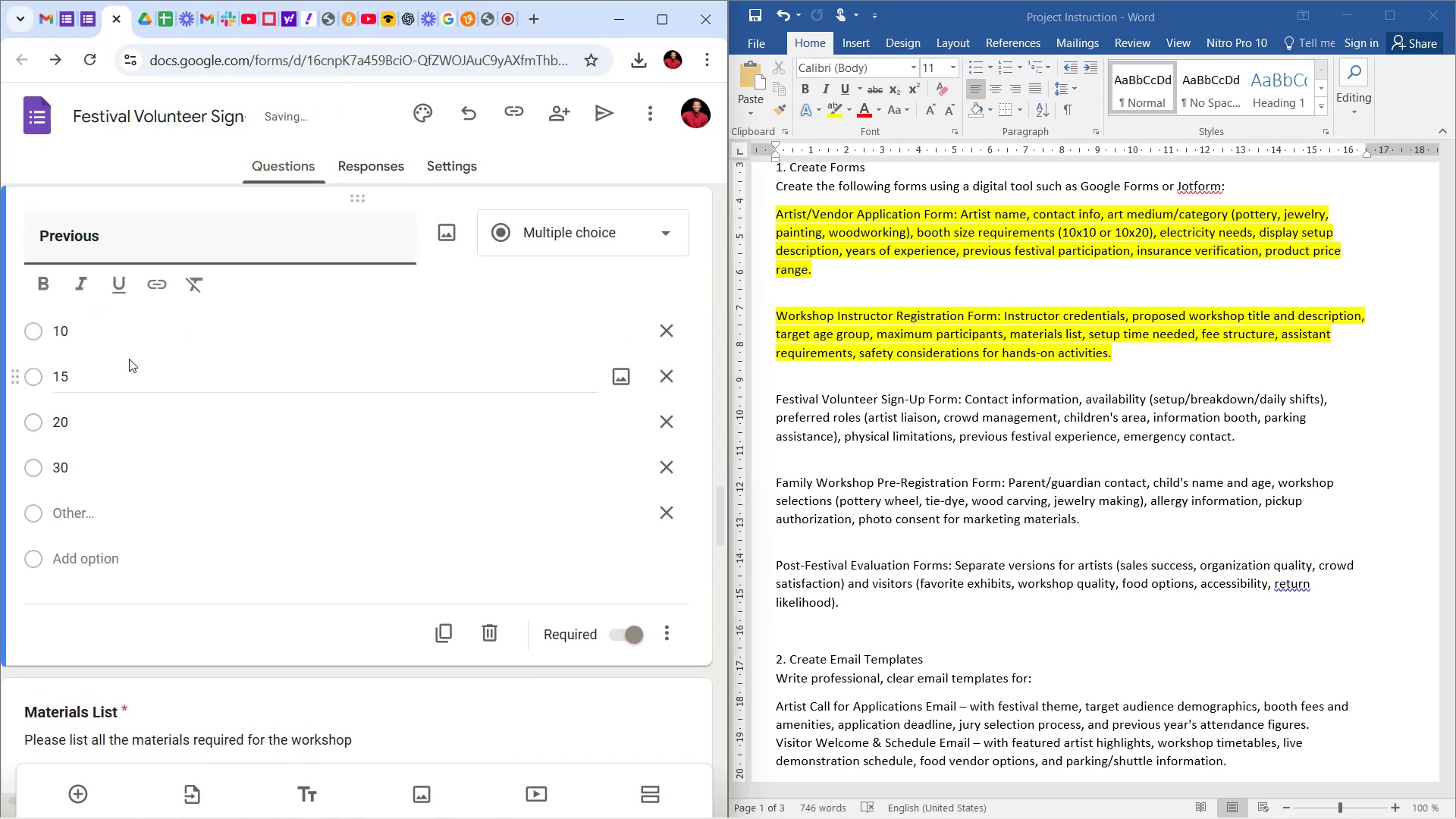 
type(Festi)
key(Backspace)
type(ival Experirnce)
key(Backspace)
key(Backspace)
key(Backspace)
key(Backspace)
type(ence)
 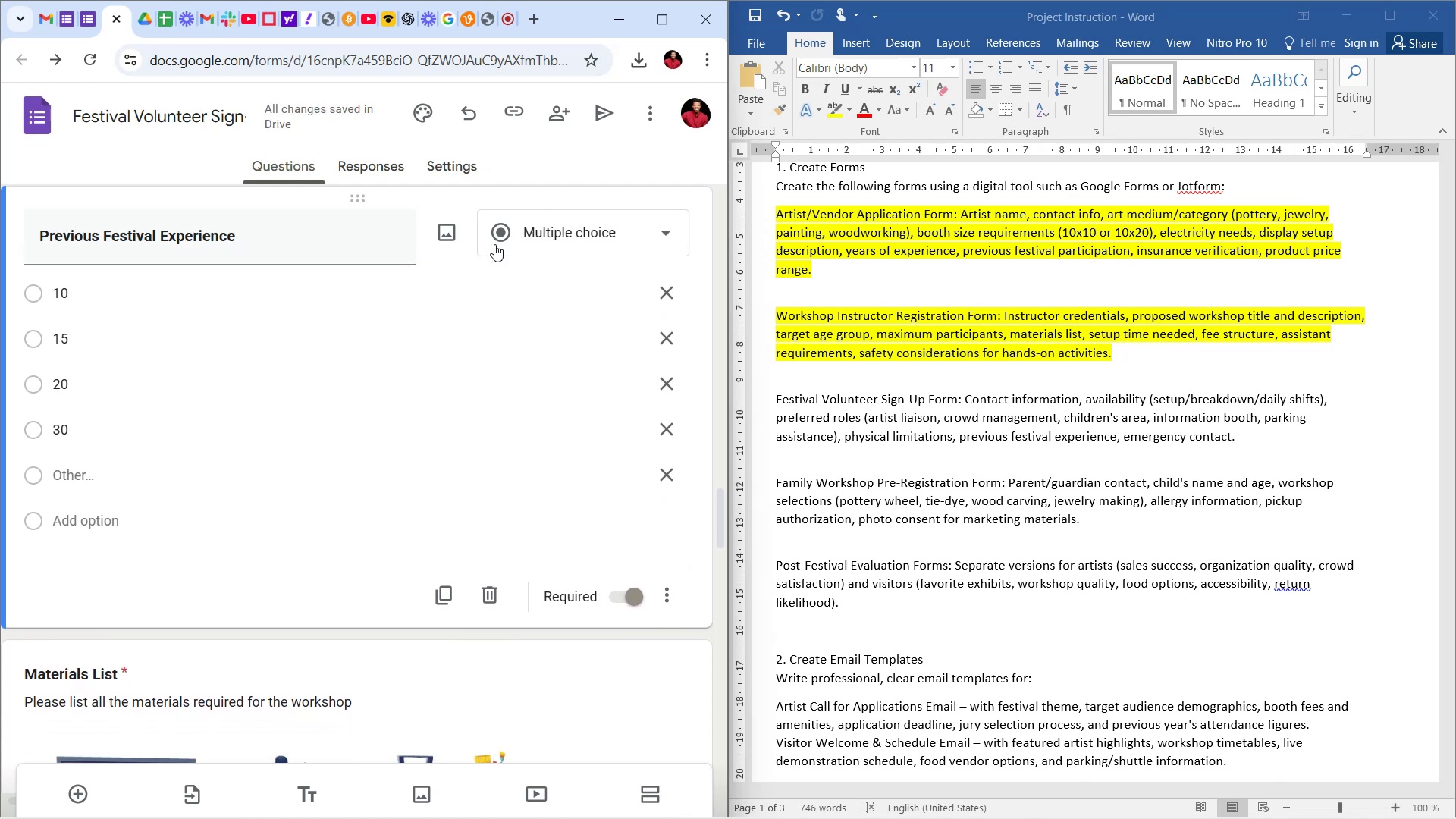 
wait(5.33)
 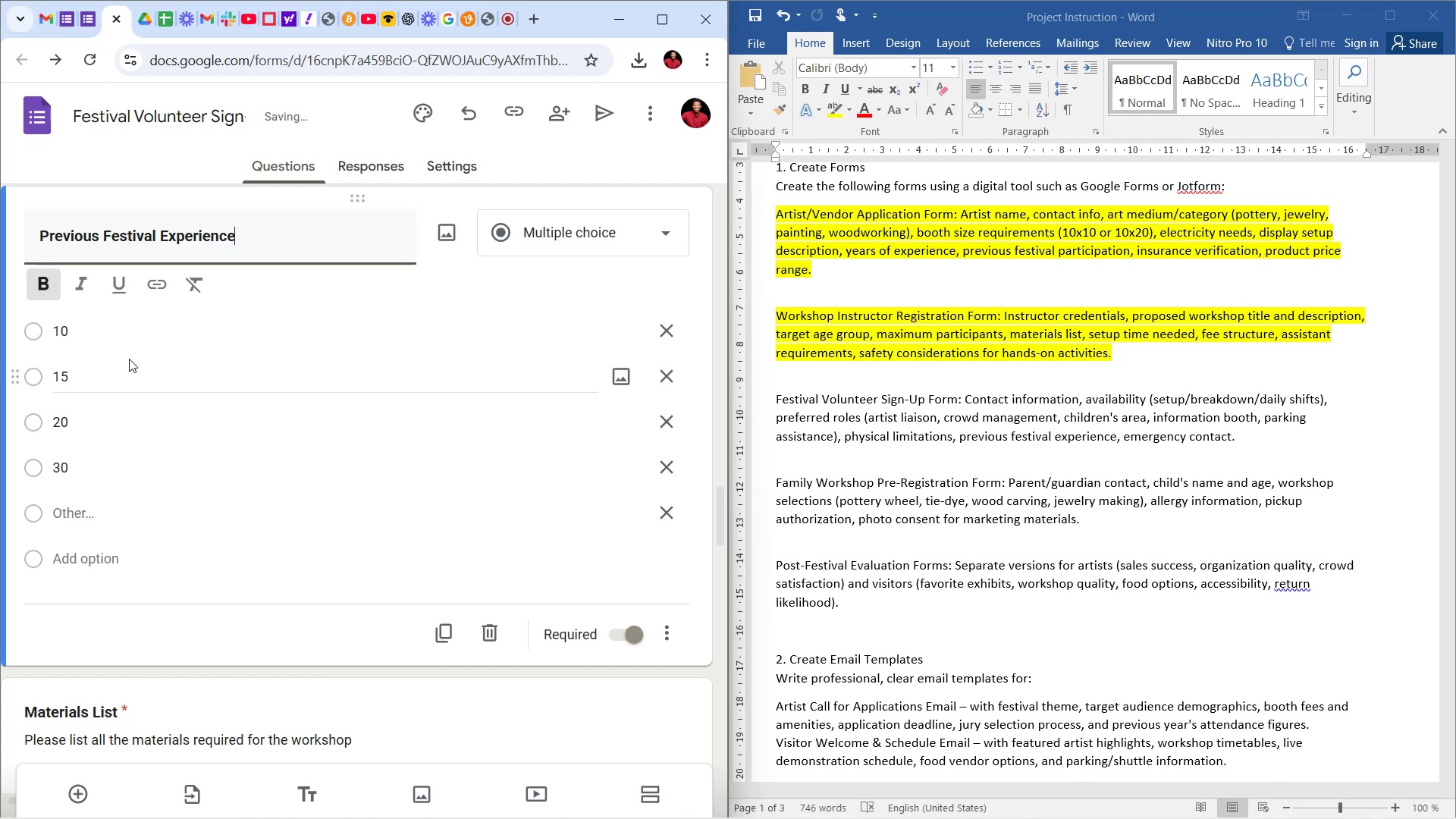 
left_click([665, 590])
 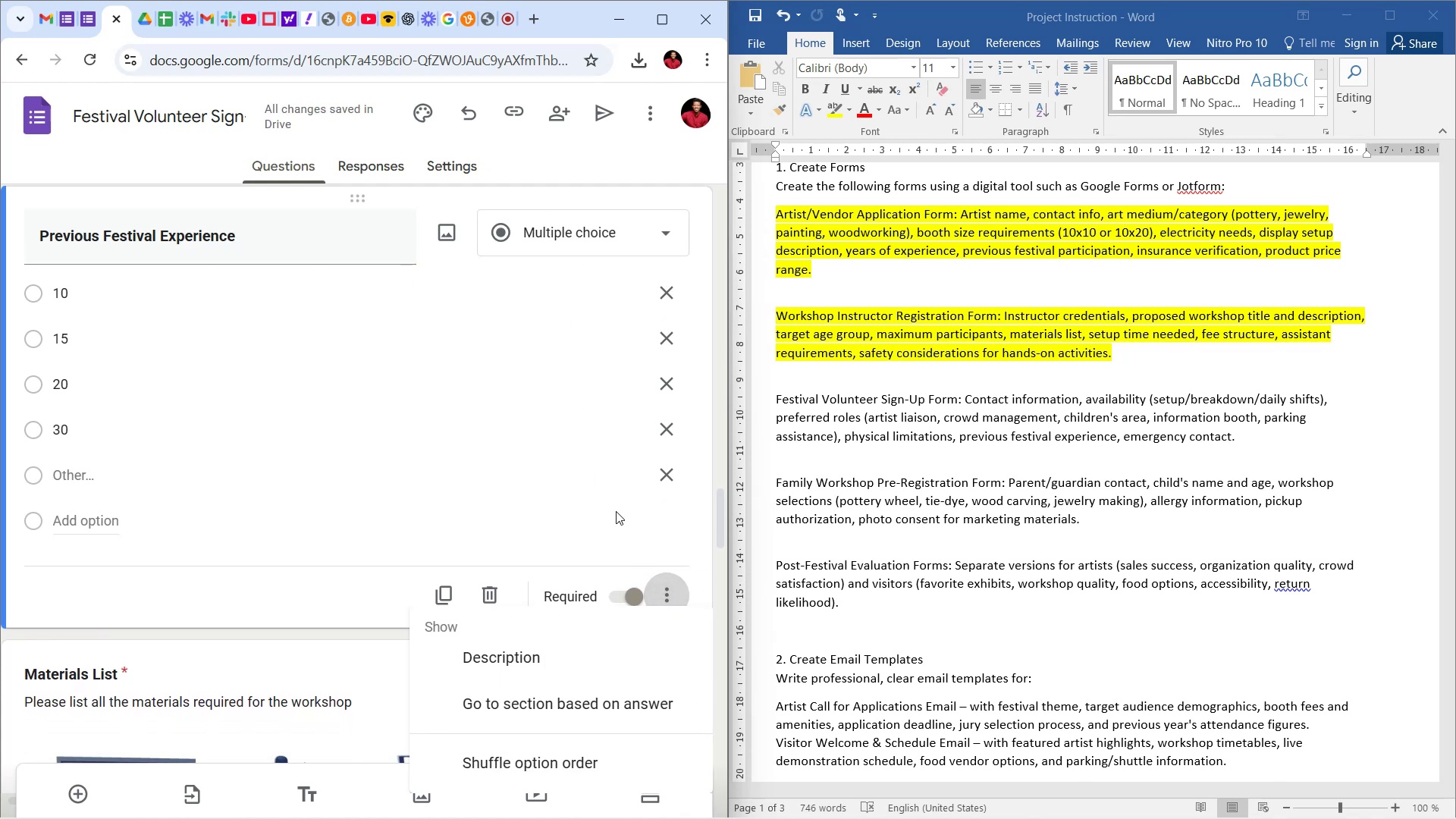 
left_click([576, 662])
 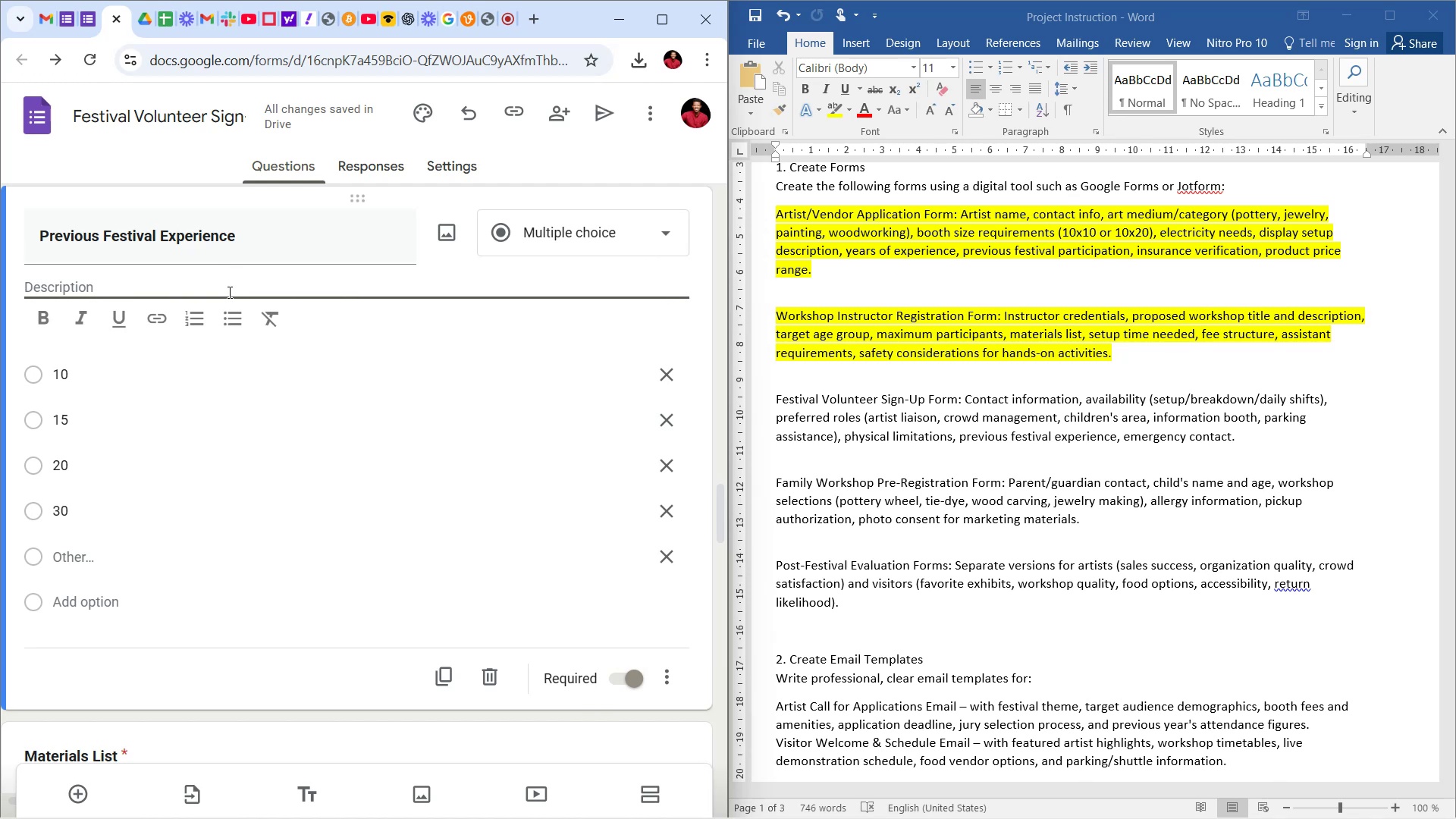 
wait(10.85)
 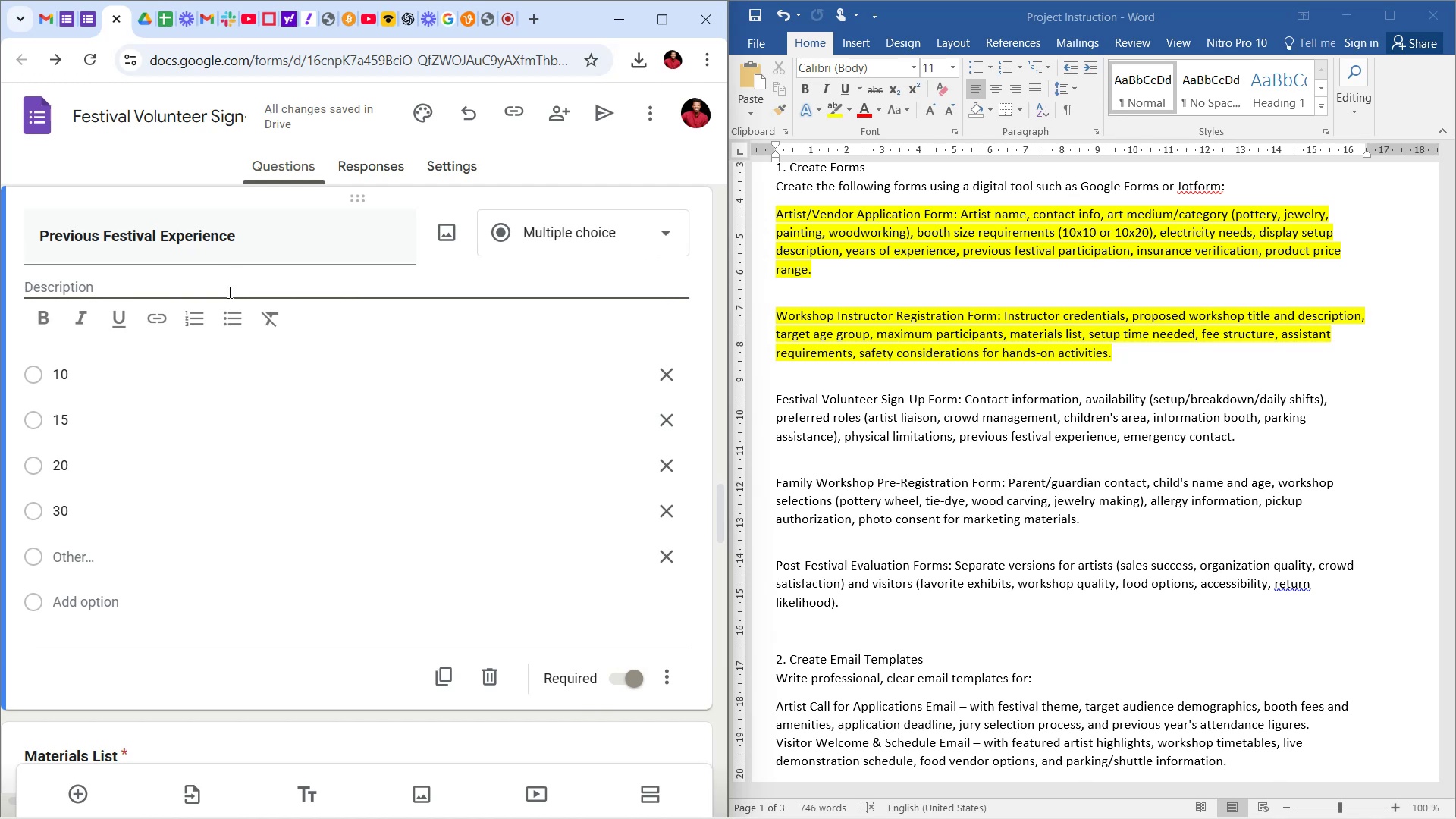 
type(Kinldy decrie )
key(Backspace)
key(Backspace)
key(Backspace)
key(Backspace)
key(Backspace)
key(Backspace)
key(Backspace)
type(dlu)
key(Backspace)
type(y s)
key(Backspace)
type(describe )
 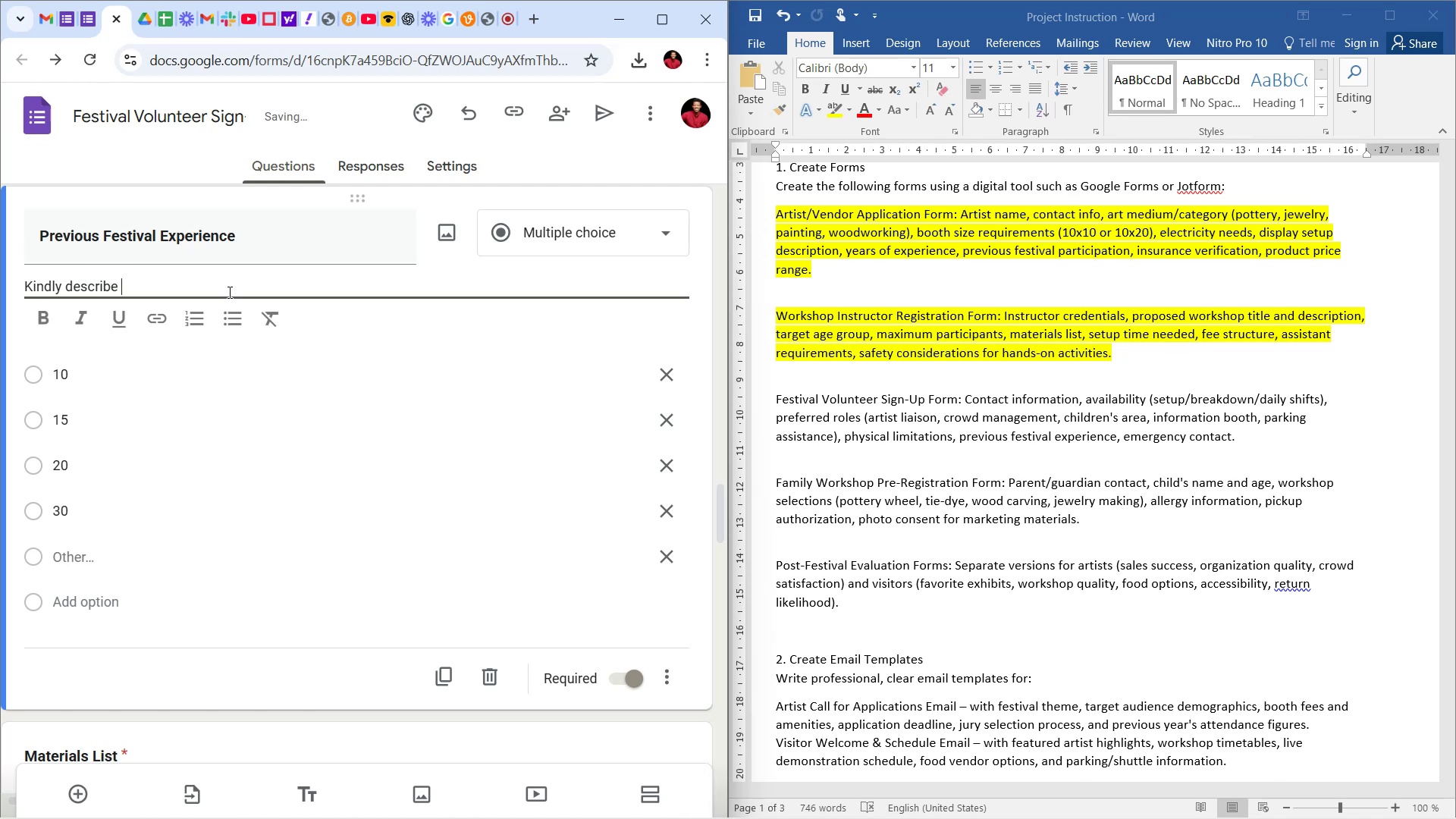 
type(any previous volunteer experience in festivals you have)
 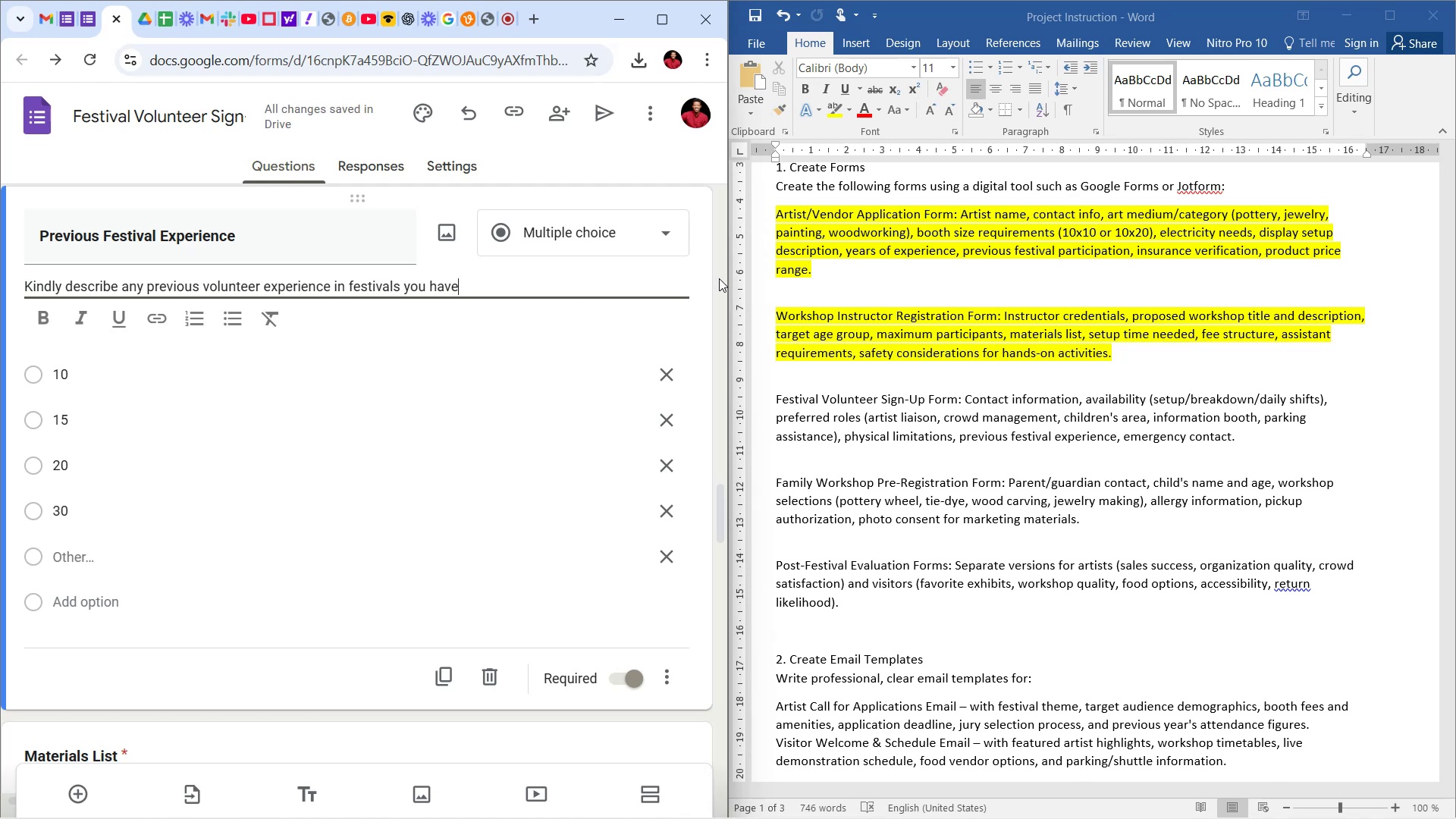 
left_click([645, 228])
 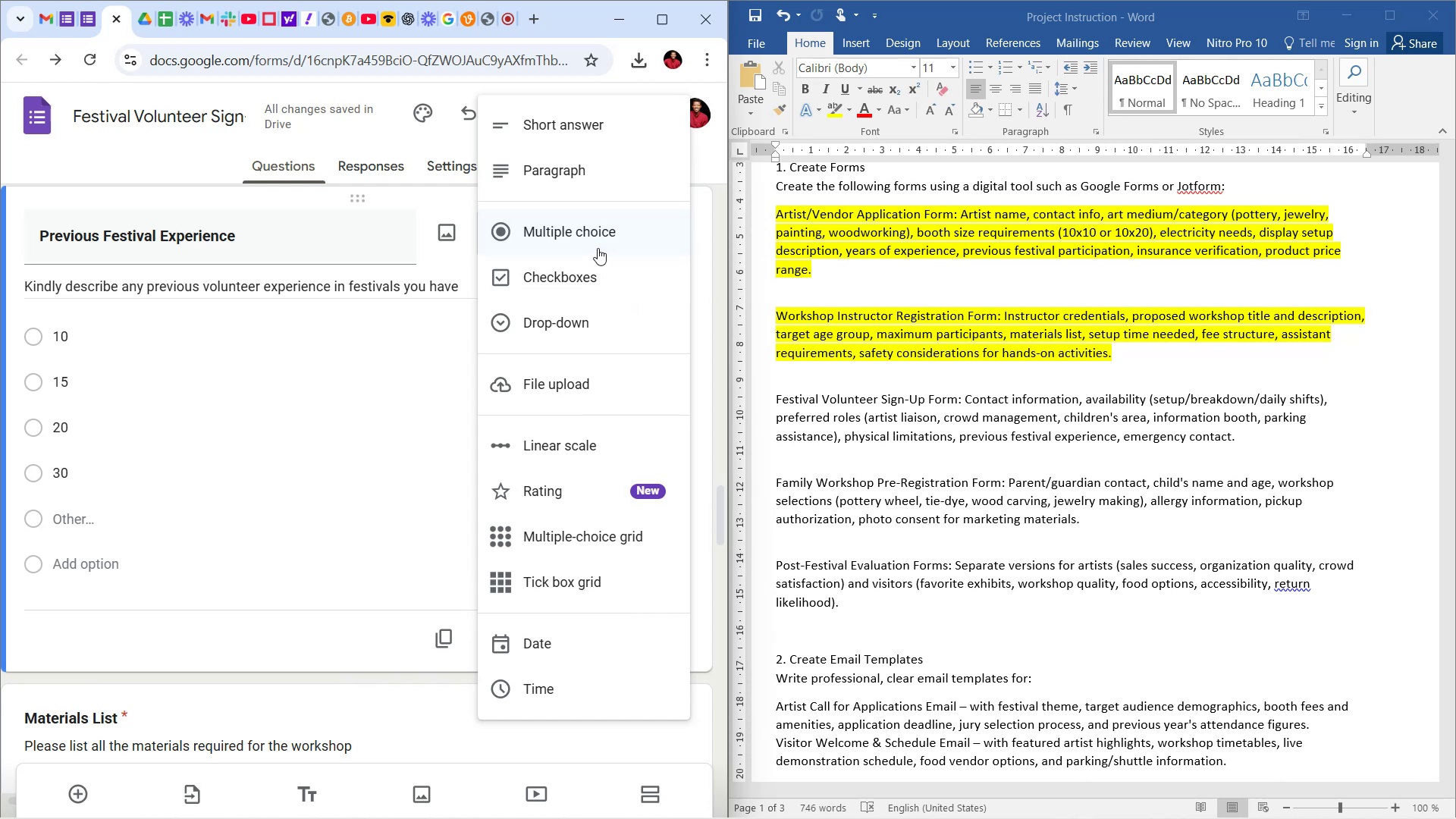 
wait(12.9)
 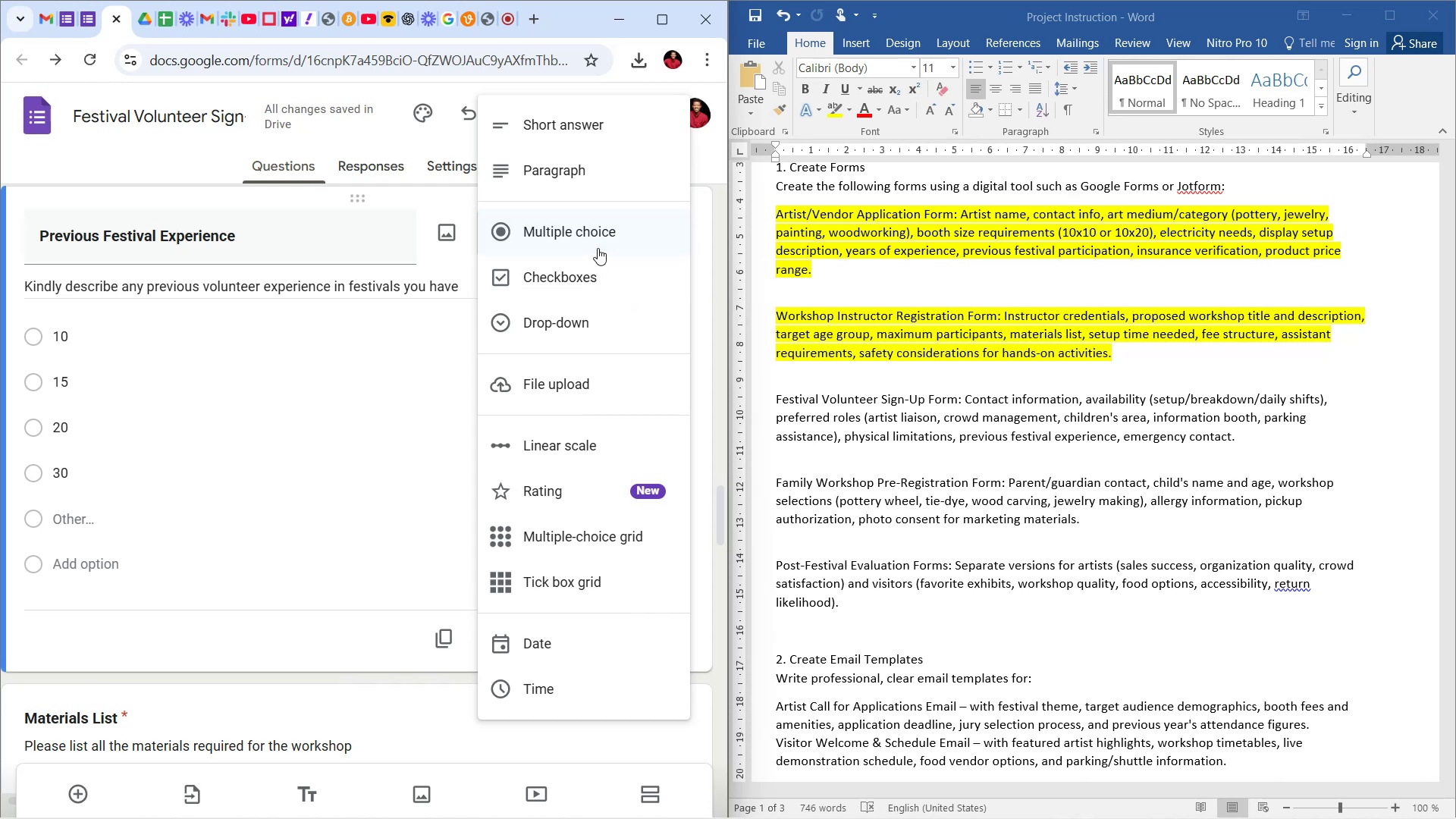 
left_click([129, 470])
 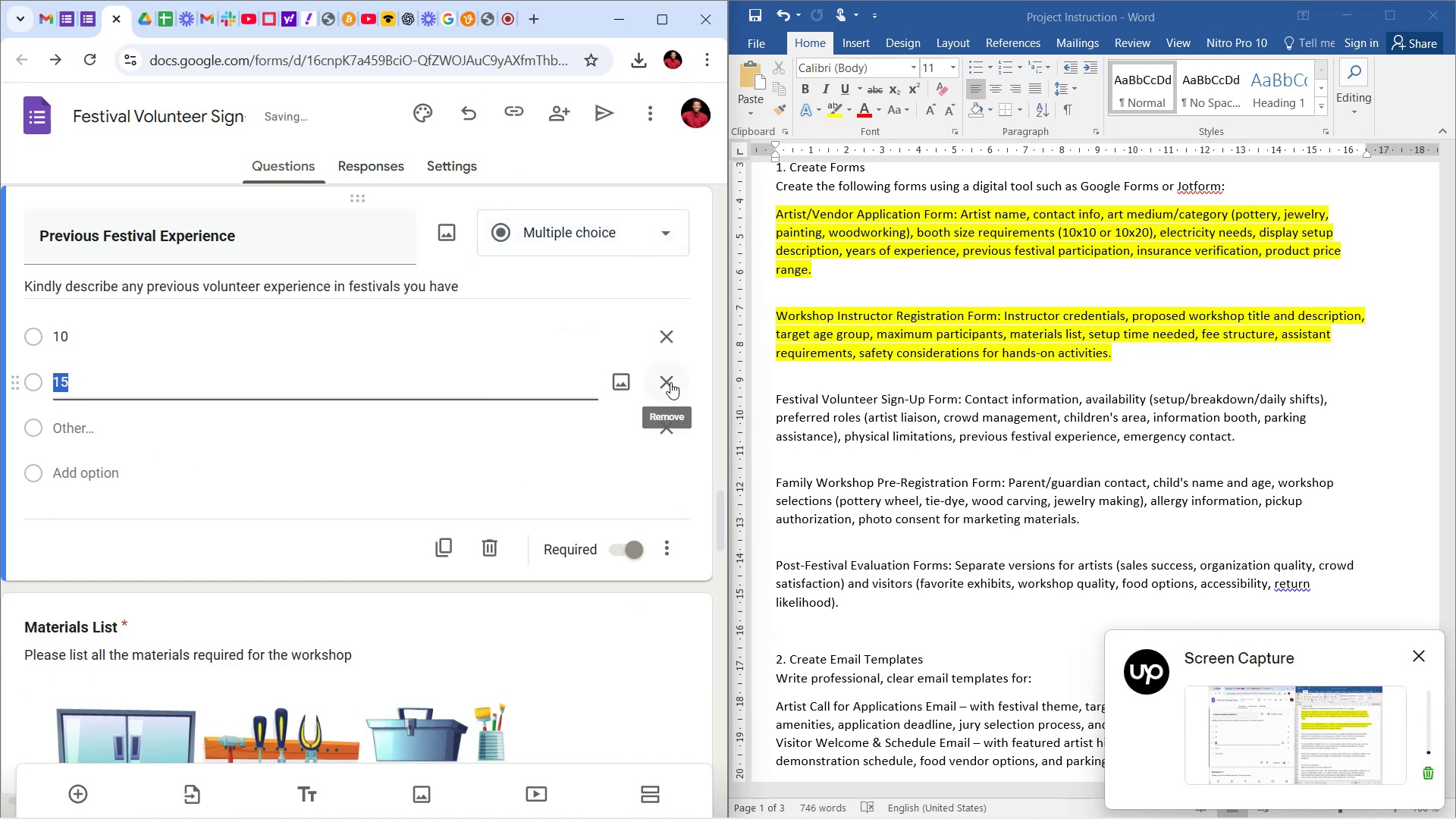 
wait(7.04)
 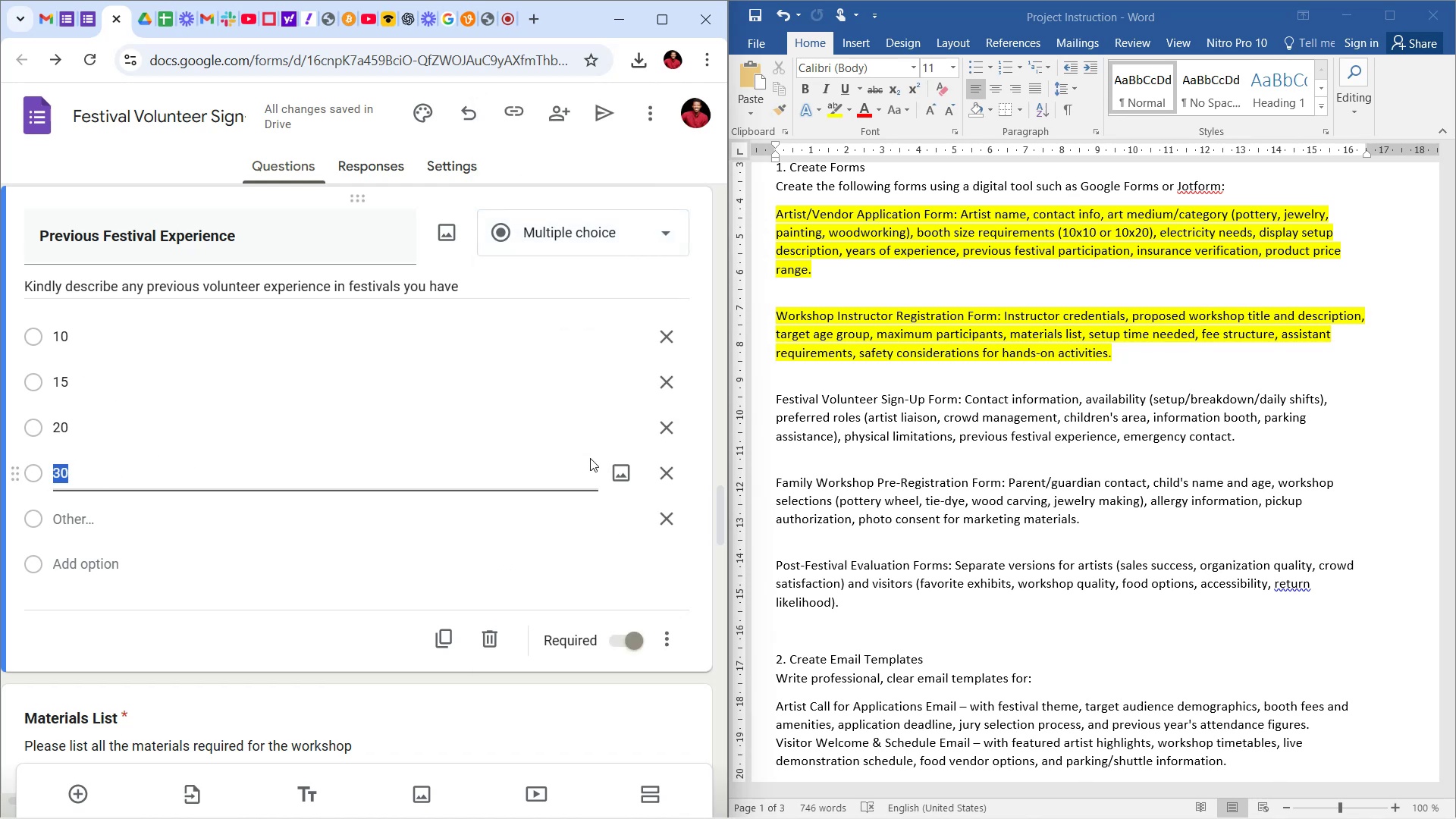 
type(YesNo)
 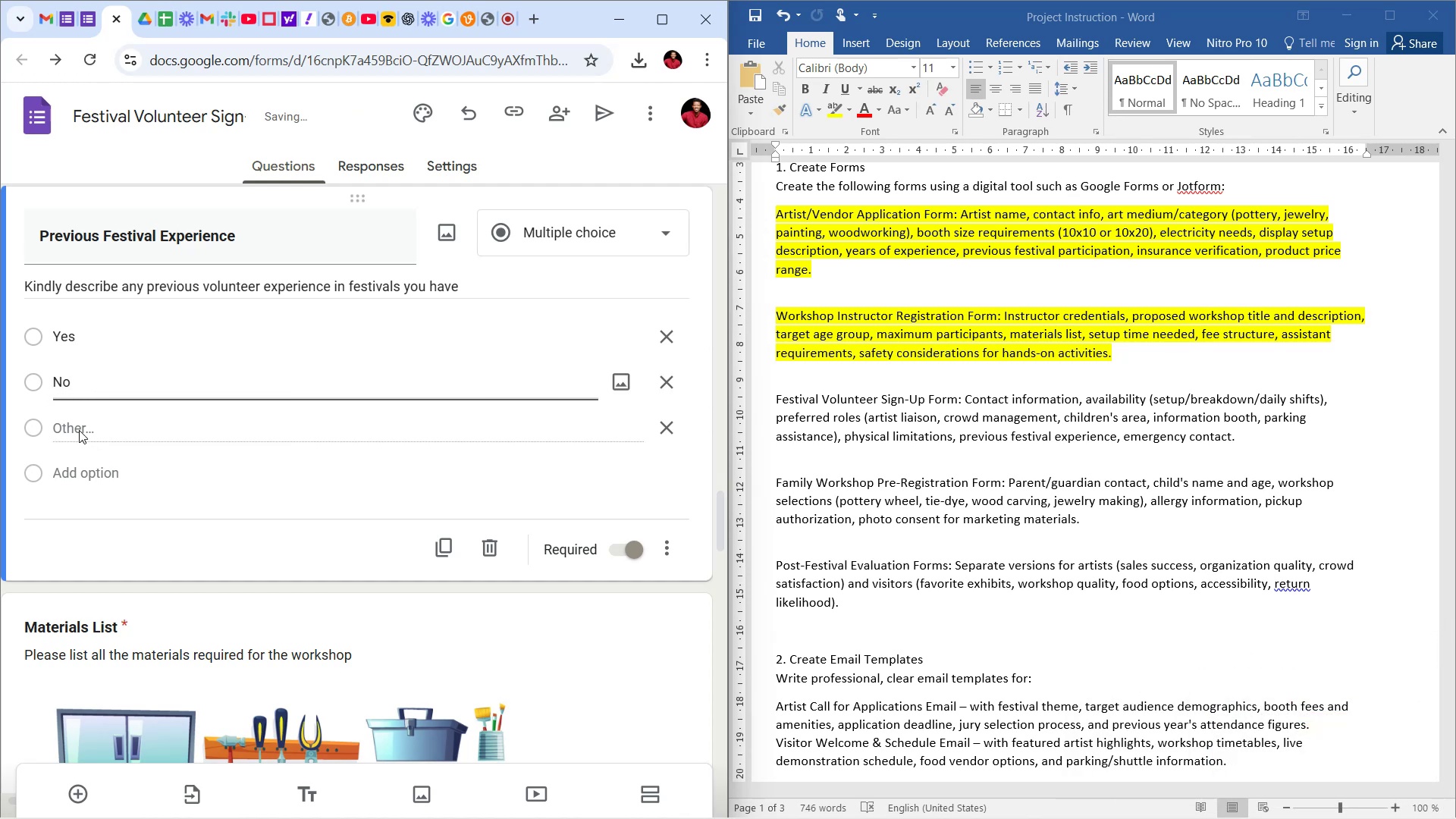 
left_click([78, 429])
 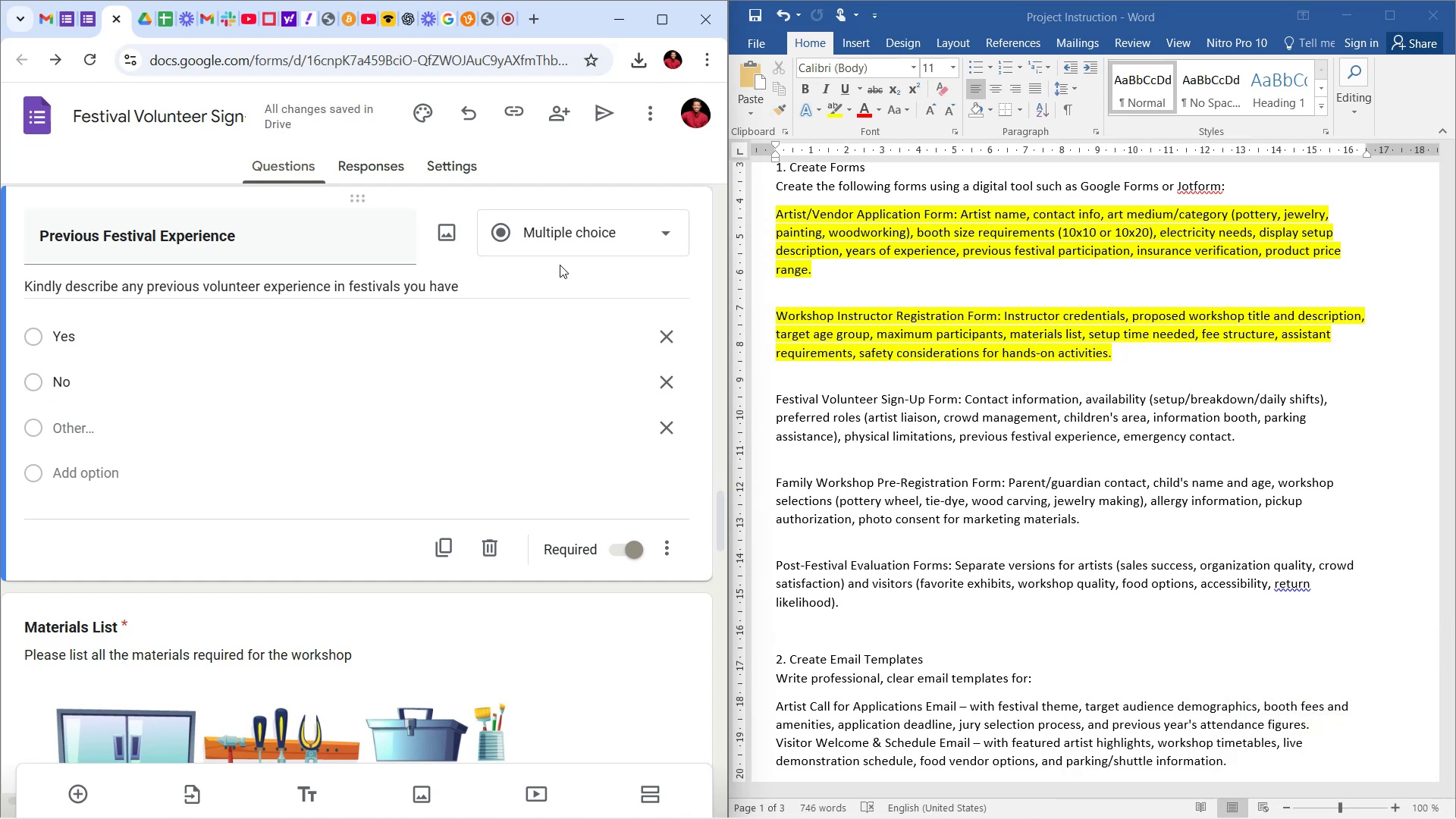 
scroll: coordinate [486, 382], scroll_direction: up, amount: 15.0
 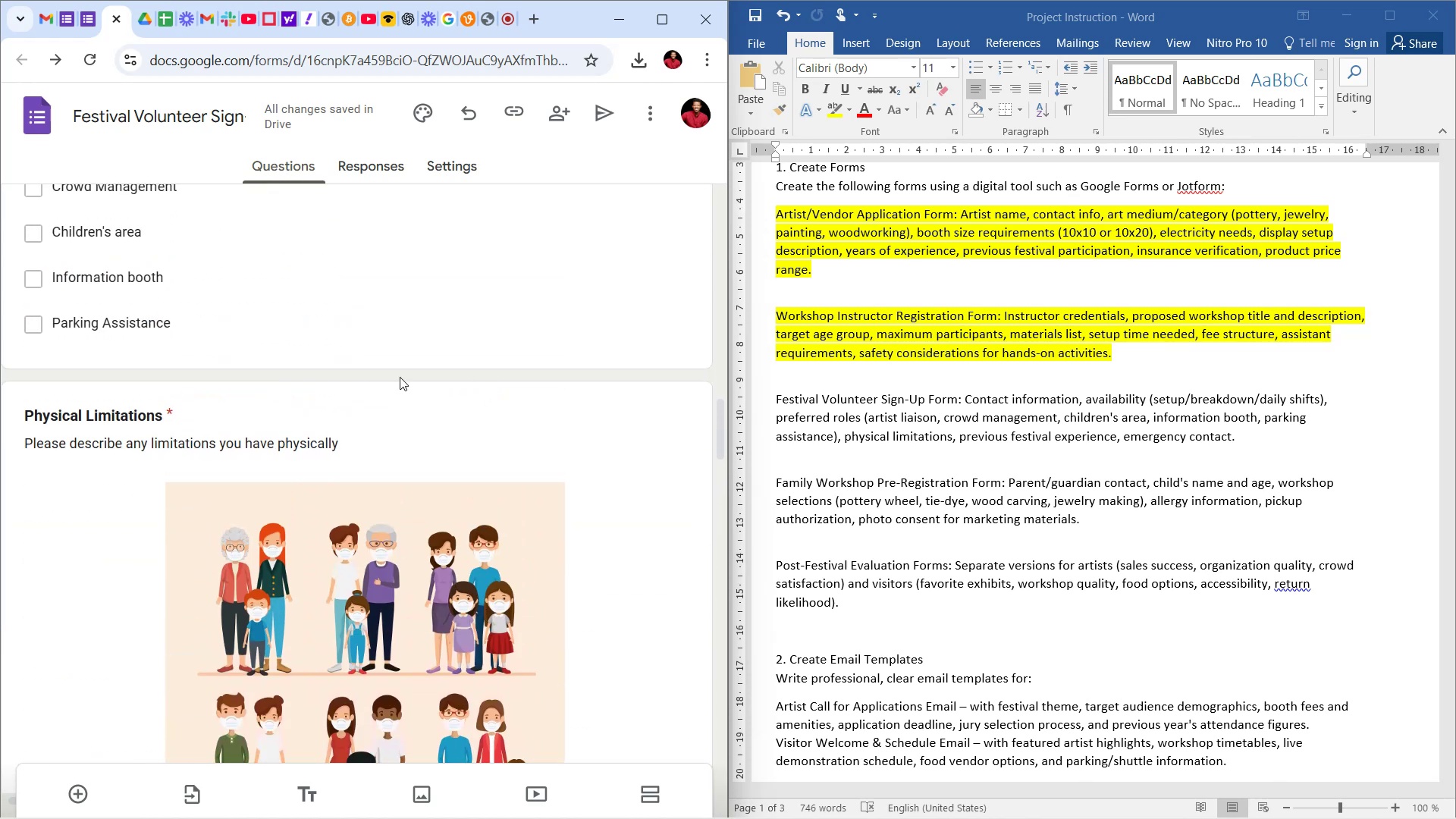 
scroll: coordinate [416, 360], scroll_direction: down, amount: 29.0
 